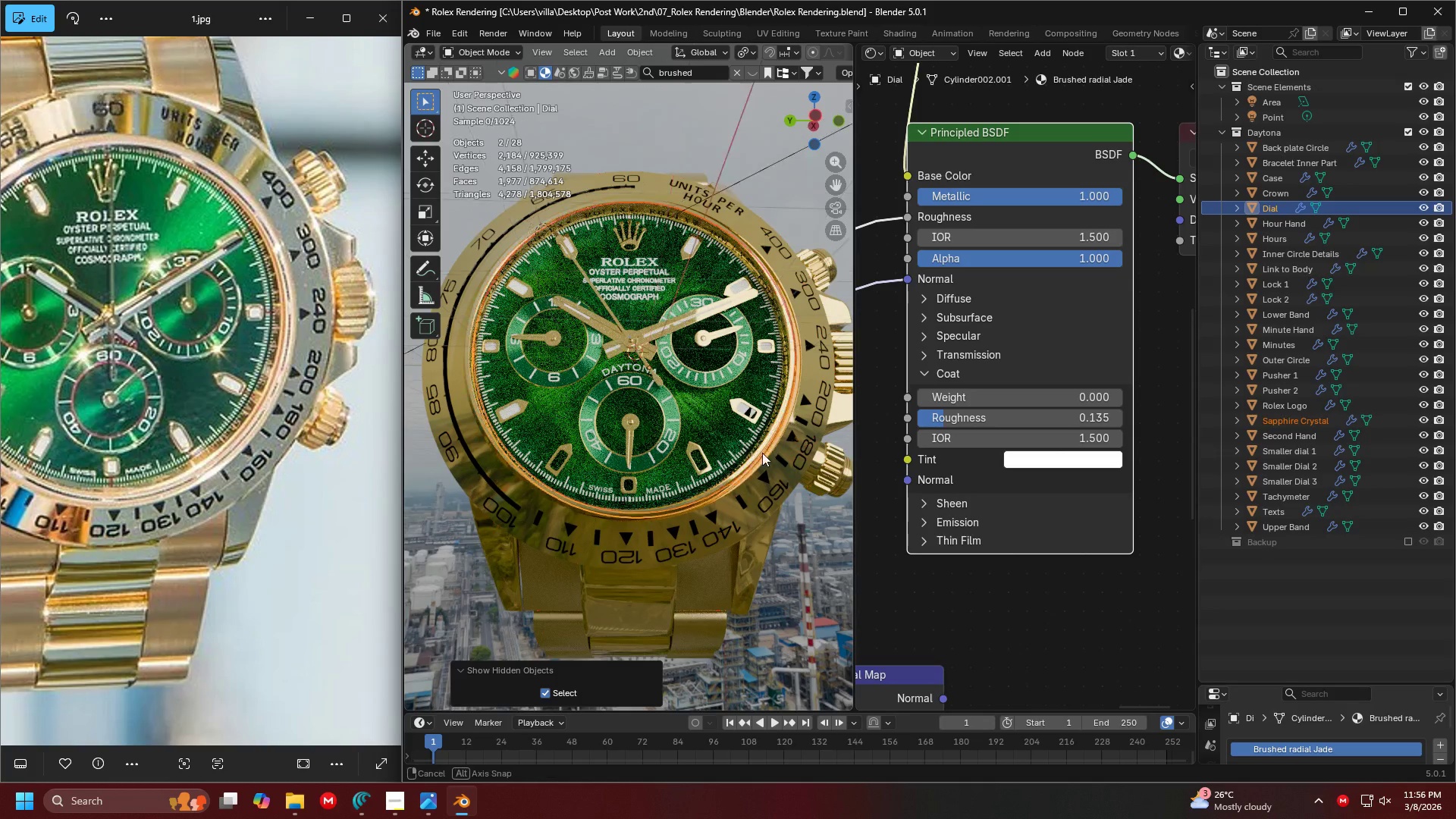 
scroll: coordinate [777, 451], scroll_direction: up, amount: 3.0
 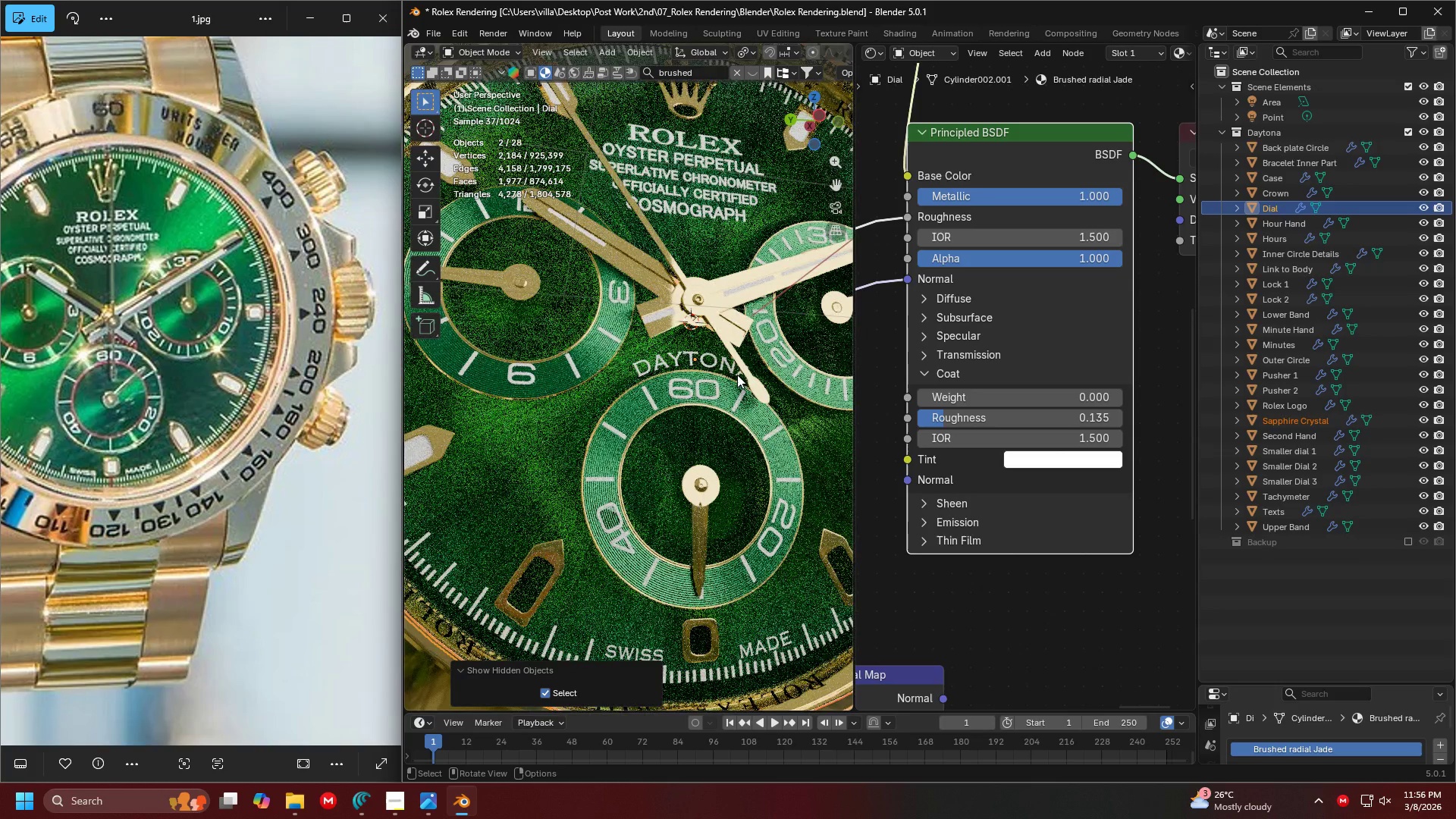 
scroll: coordinate [737, 375], scroll_direction: down, amount: 7.0
 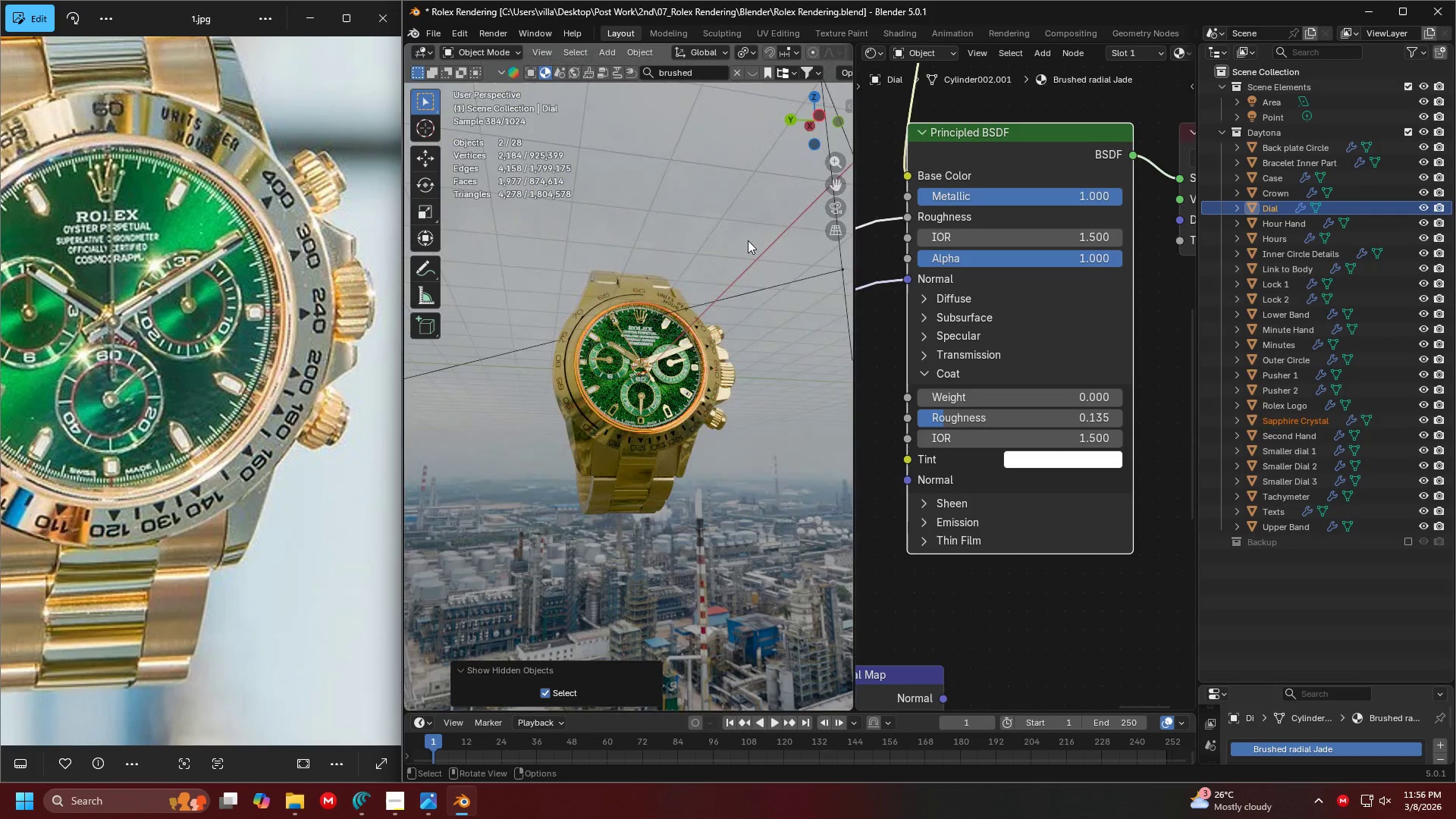 
left_click([745, 237])
 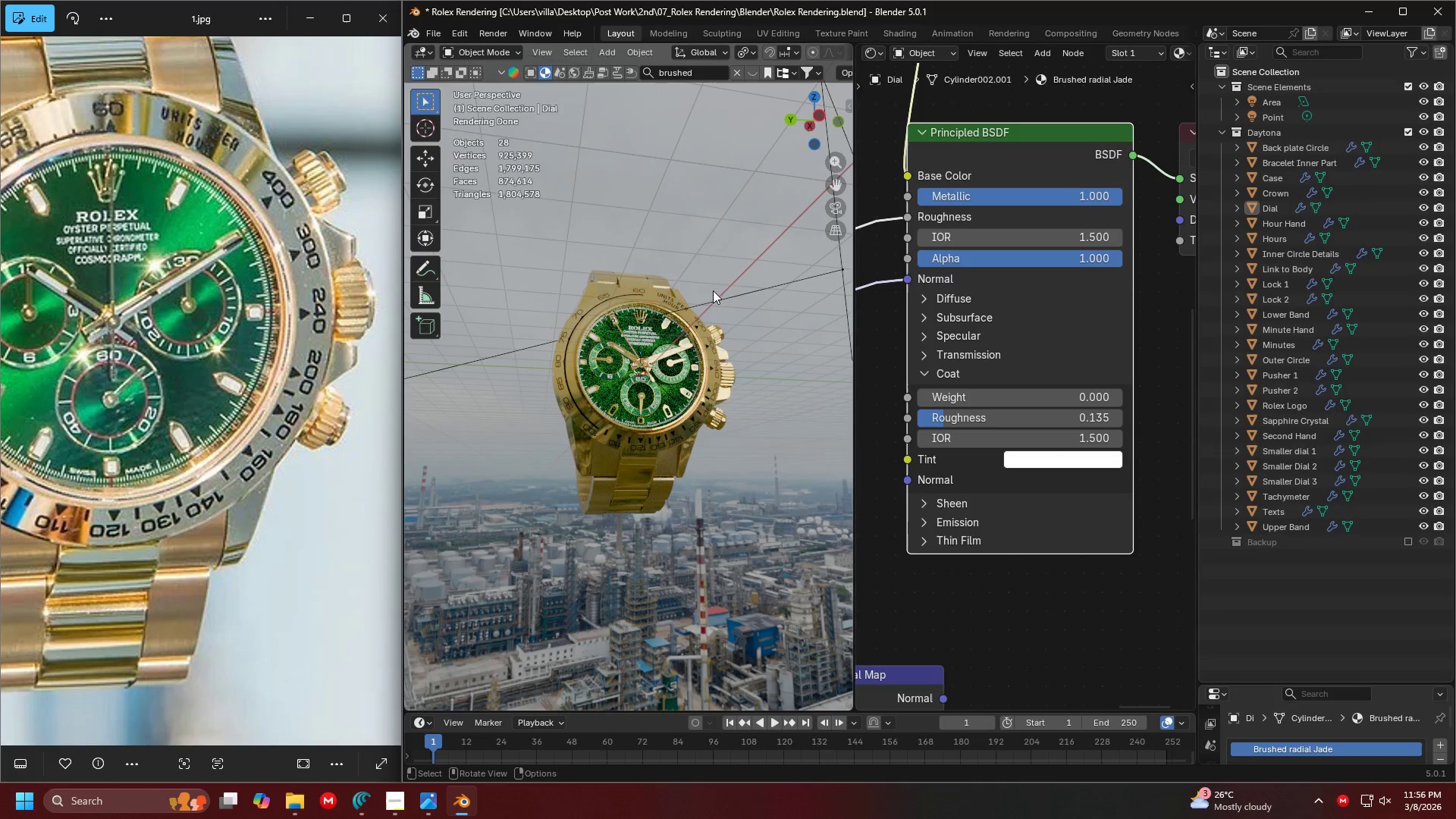 
scroll: coordinate [653, 306], scroll_direction: up, amount: 2.0
 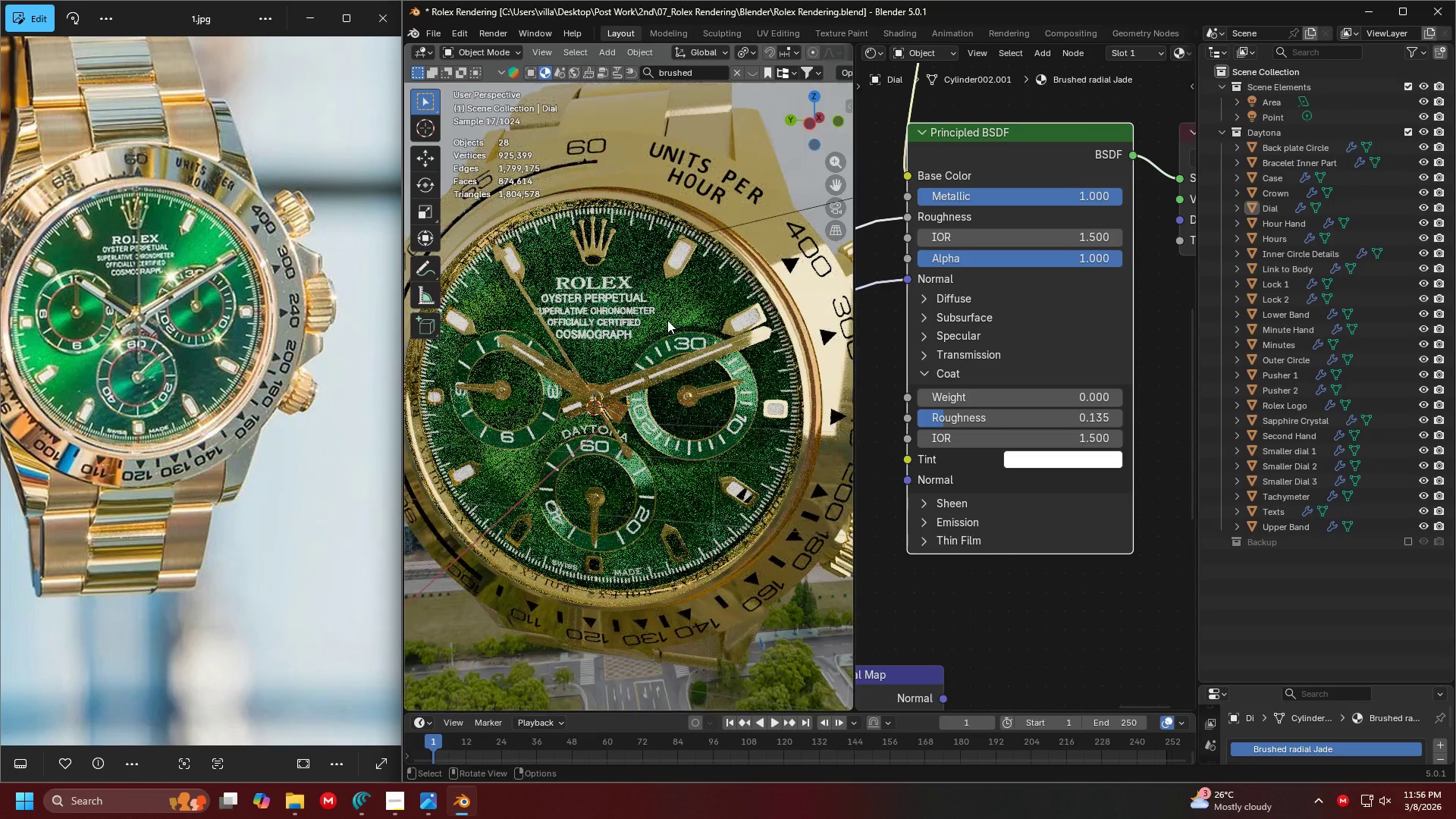 
scroll: coordinate [659, 303], scroll_direction: down, amount: 2.0
 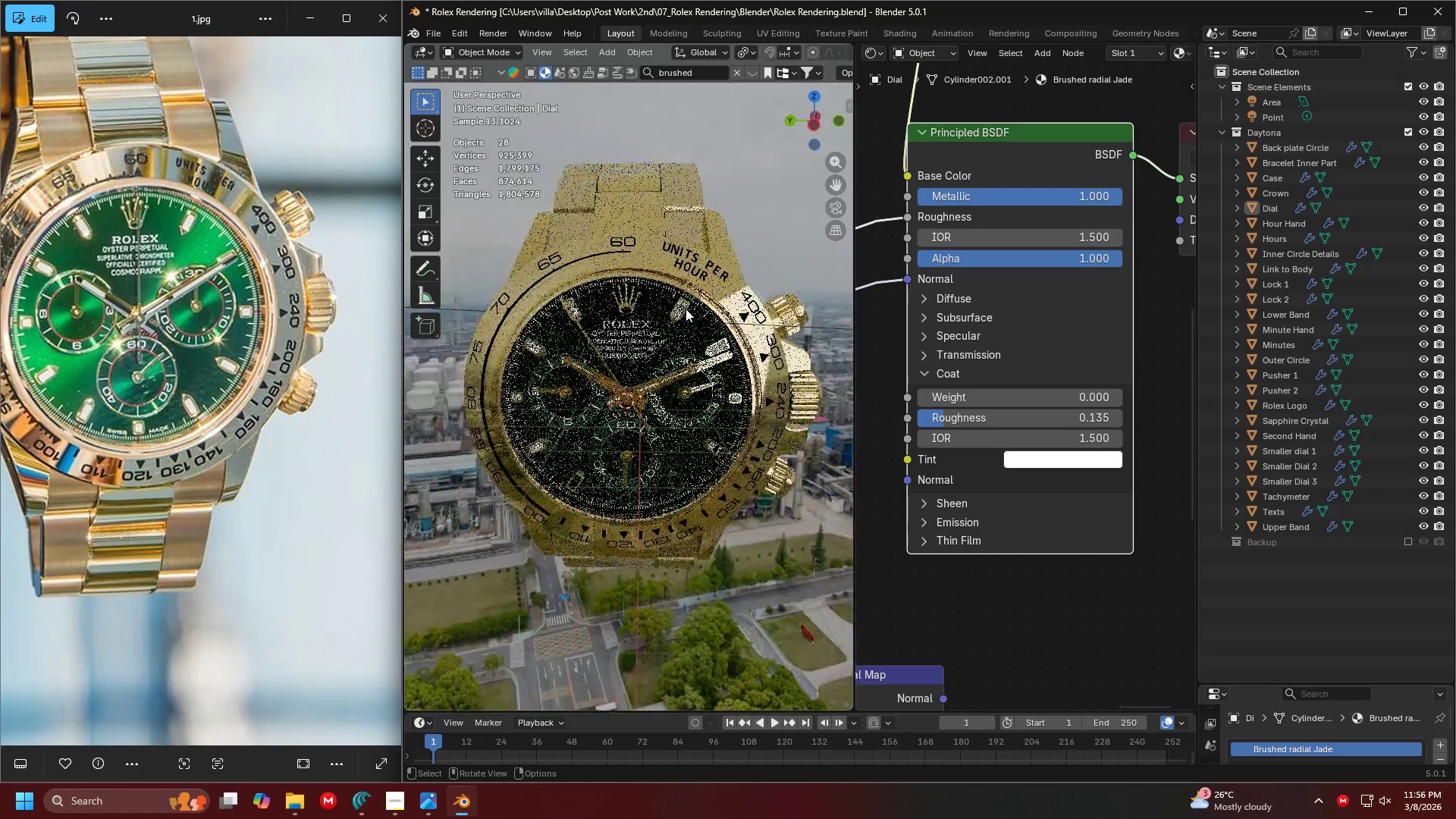 
scroll: coordinate [715, 303], scroll_direction: up, amount: 2.0
 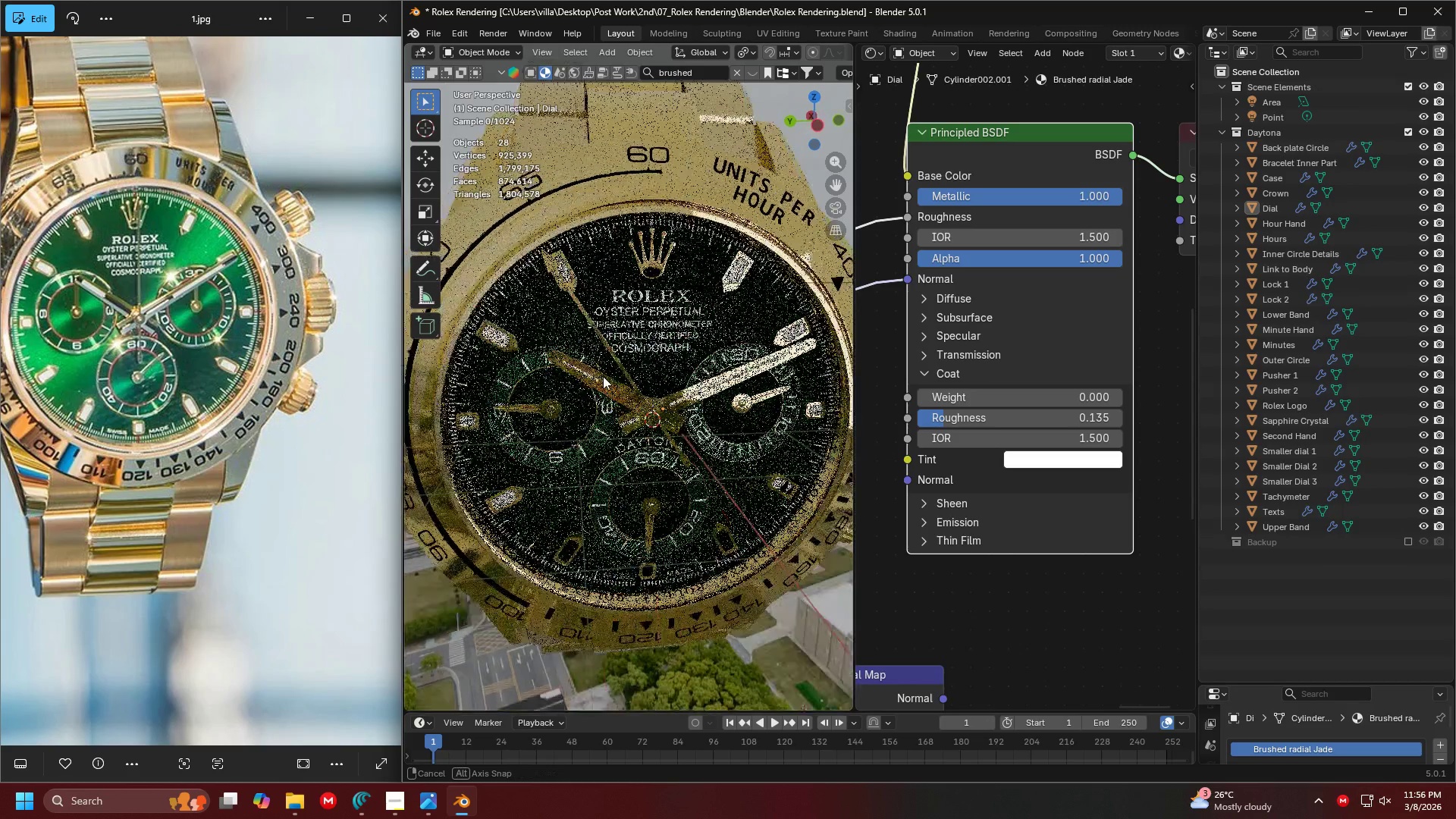 
key(Shift+ShiftLeft)
 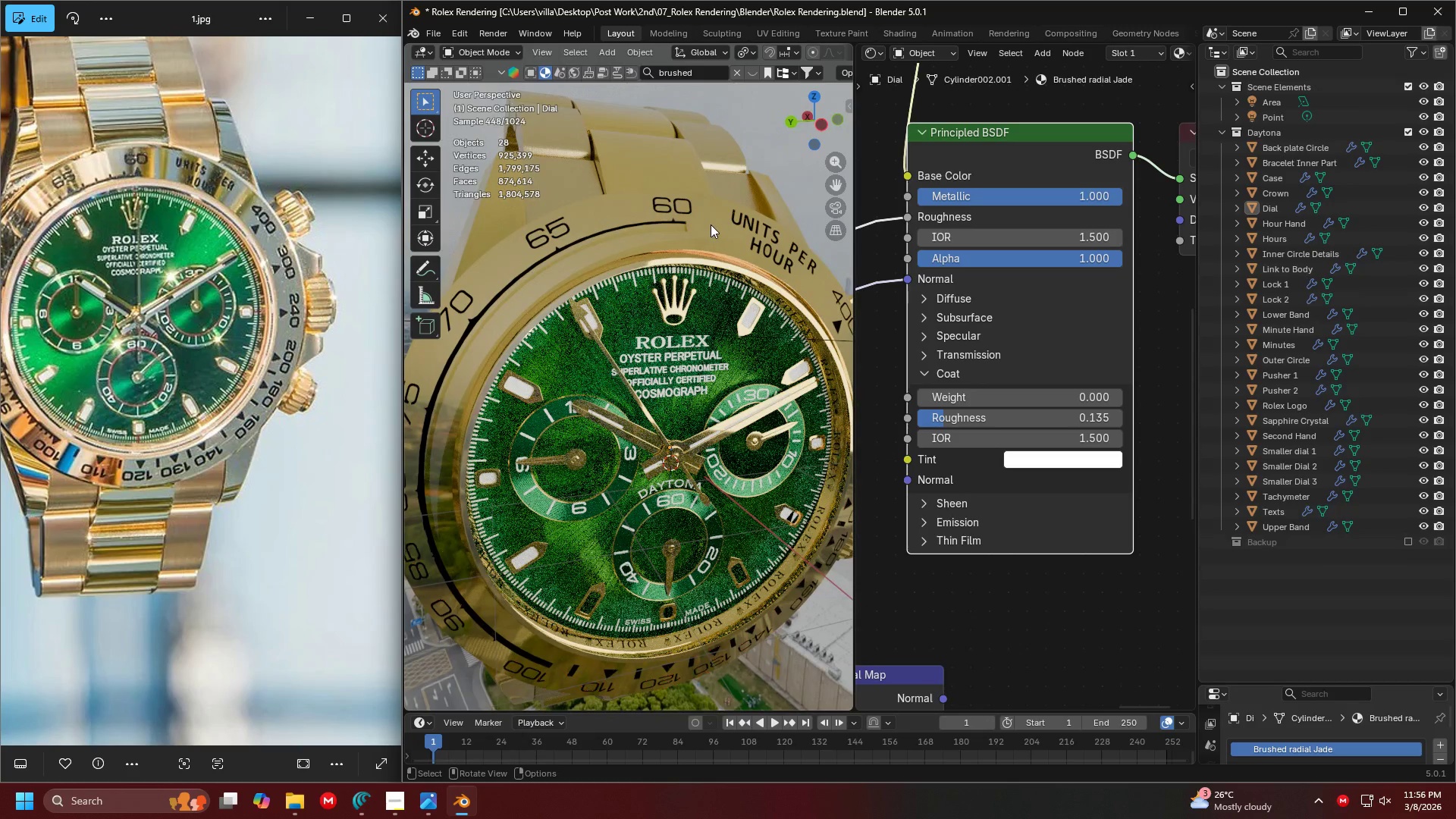 
left_click([711, 224])
 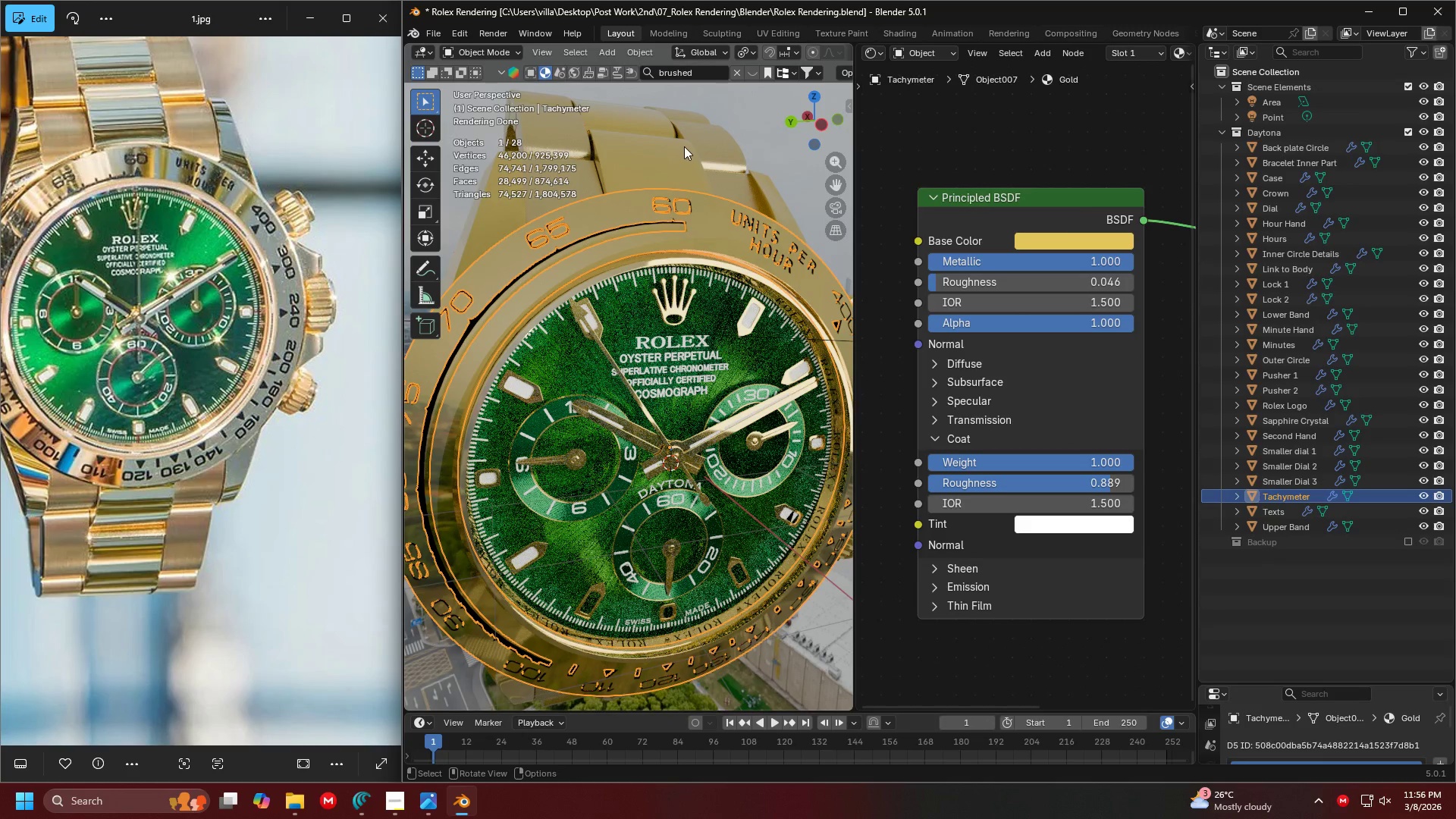 
scroll: coordinate [759, 294], scroll_direction: down, amount: 6.0
 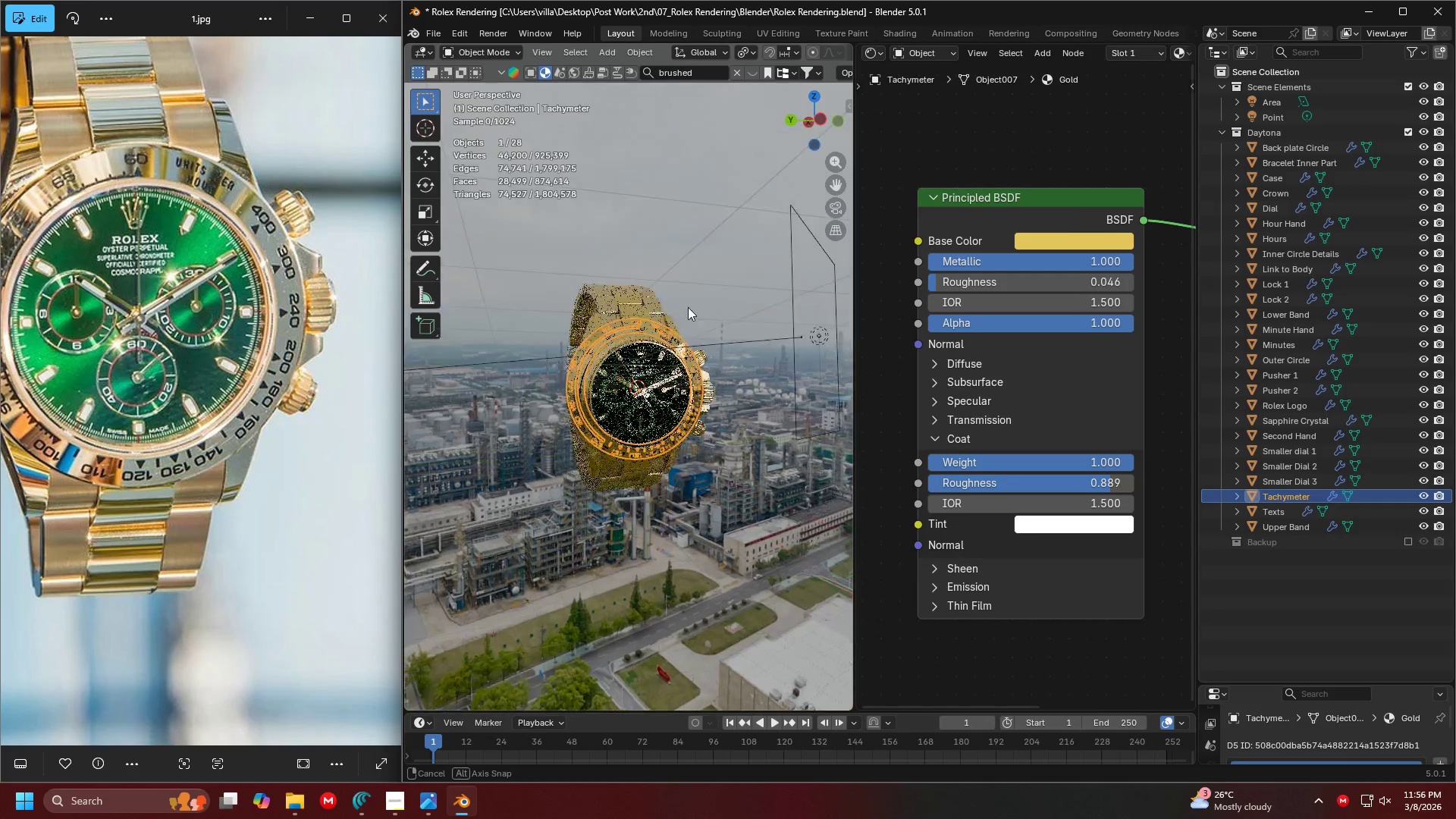 
scroll: coordinate [666, 268], scroll_direction: up, amount: 6.0
 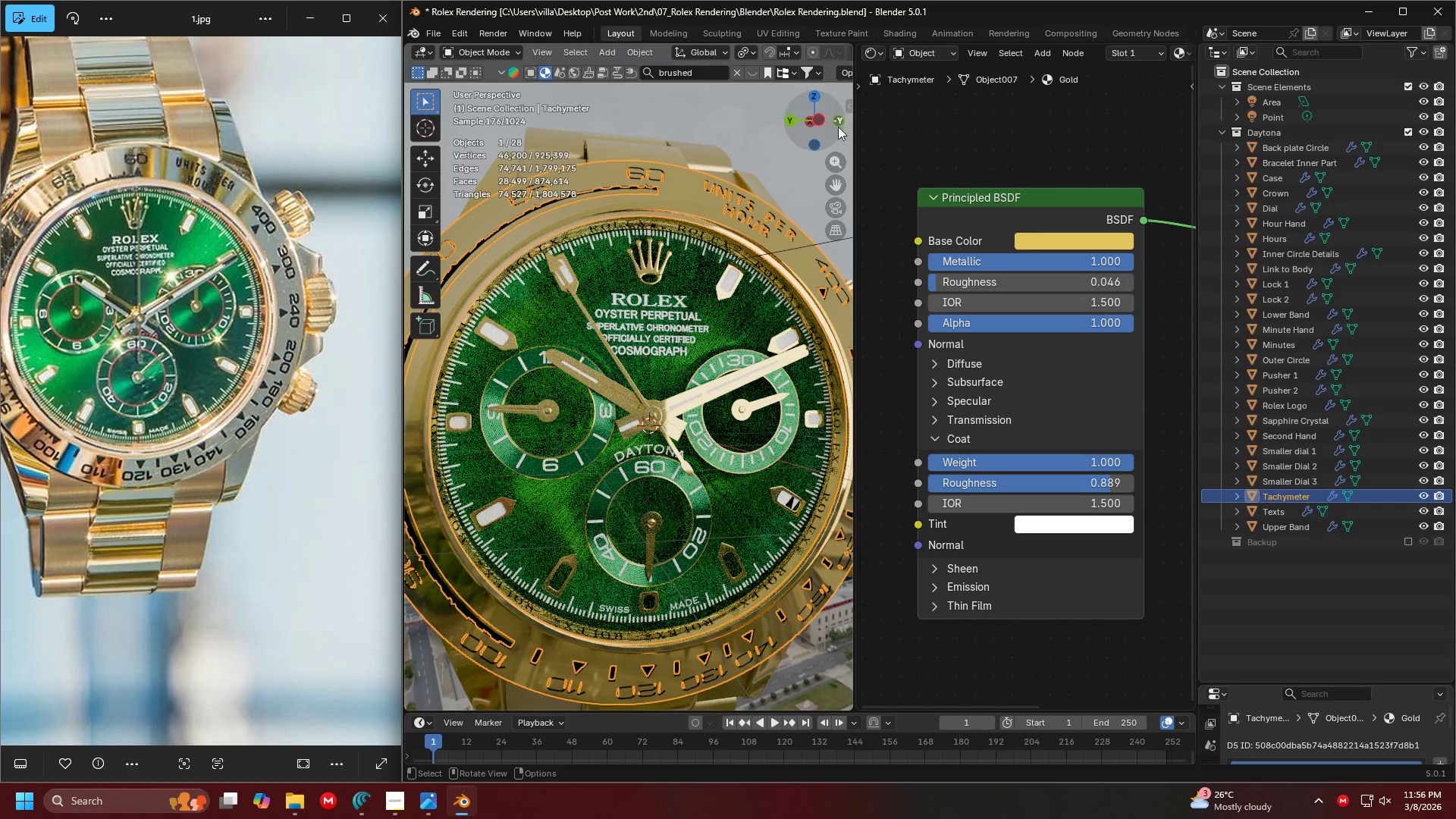 
left_click_drag(start_coordinate=[858, 122], to_coordinate=[1030, 137])
 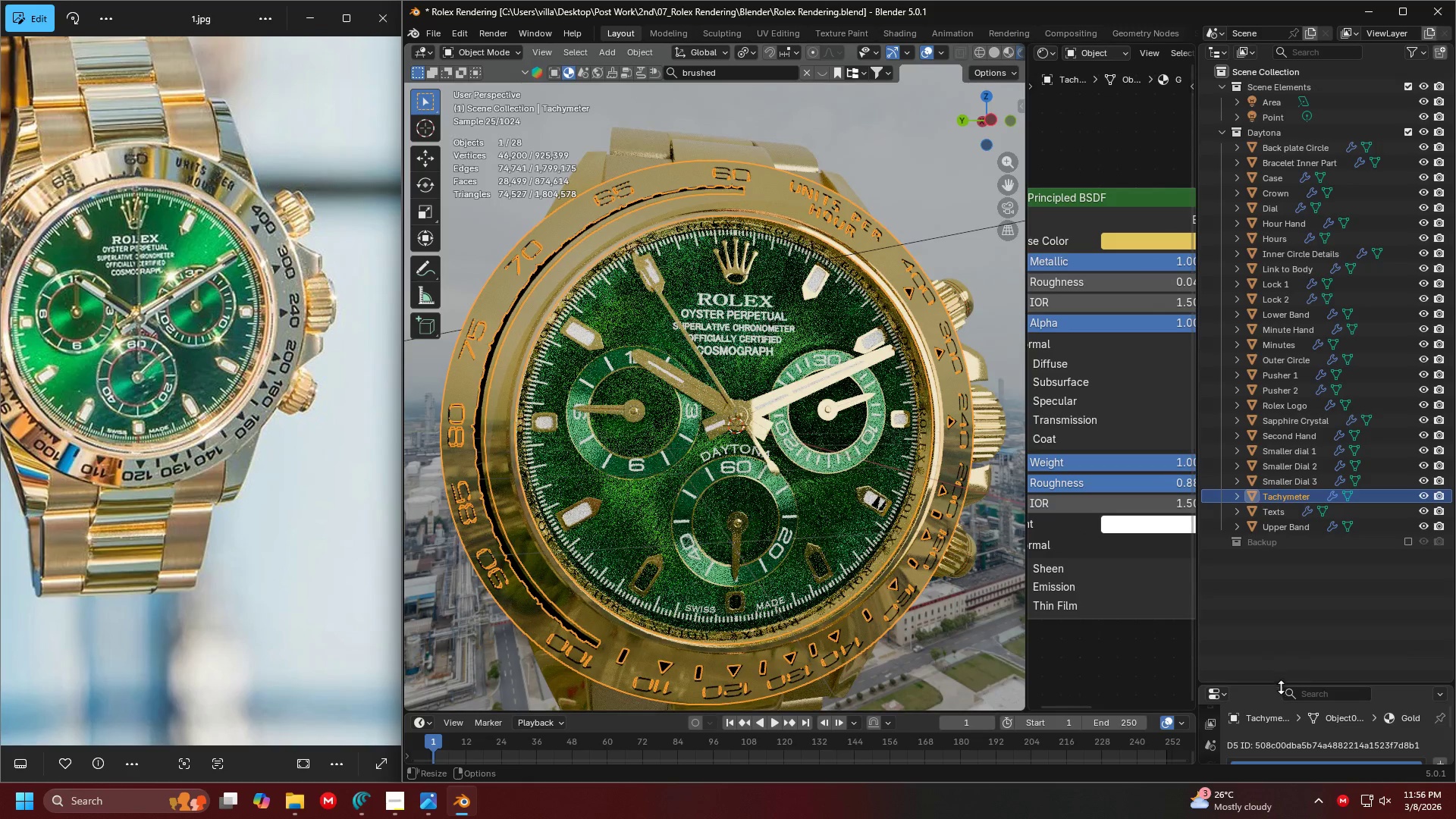 
left_click([1280, 688])
 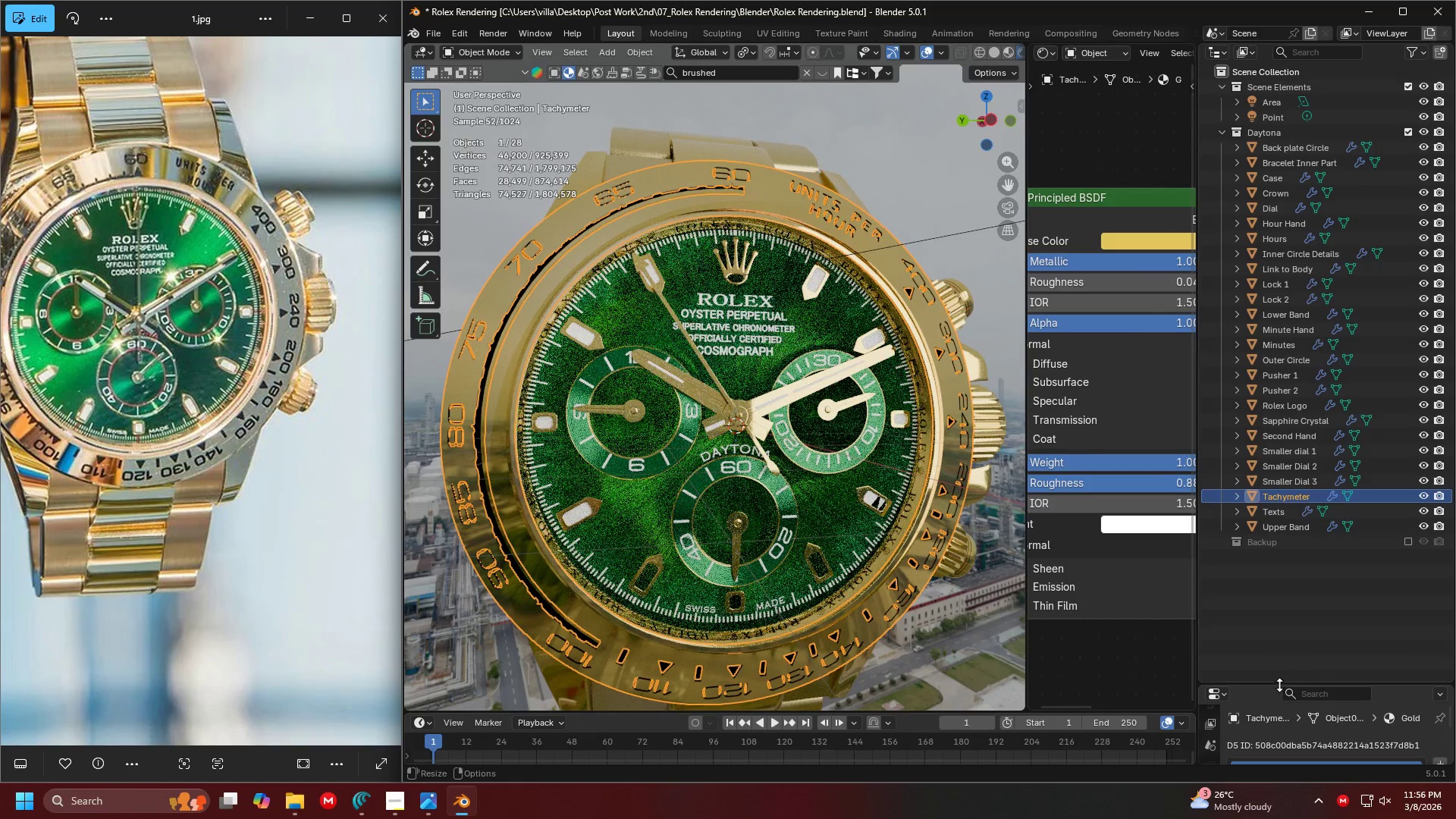 
left_click_drag(start_coordinate=[1279, 685], to_coordinate=[1255, 310])
 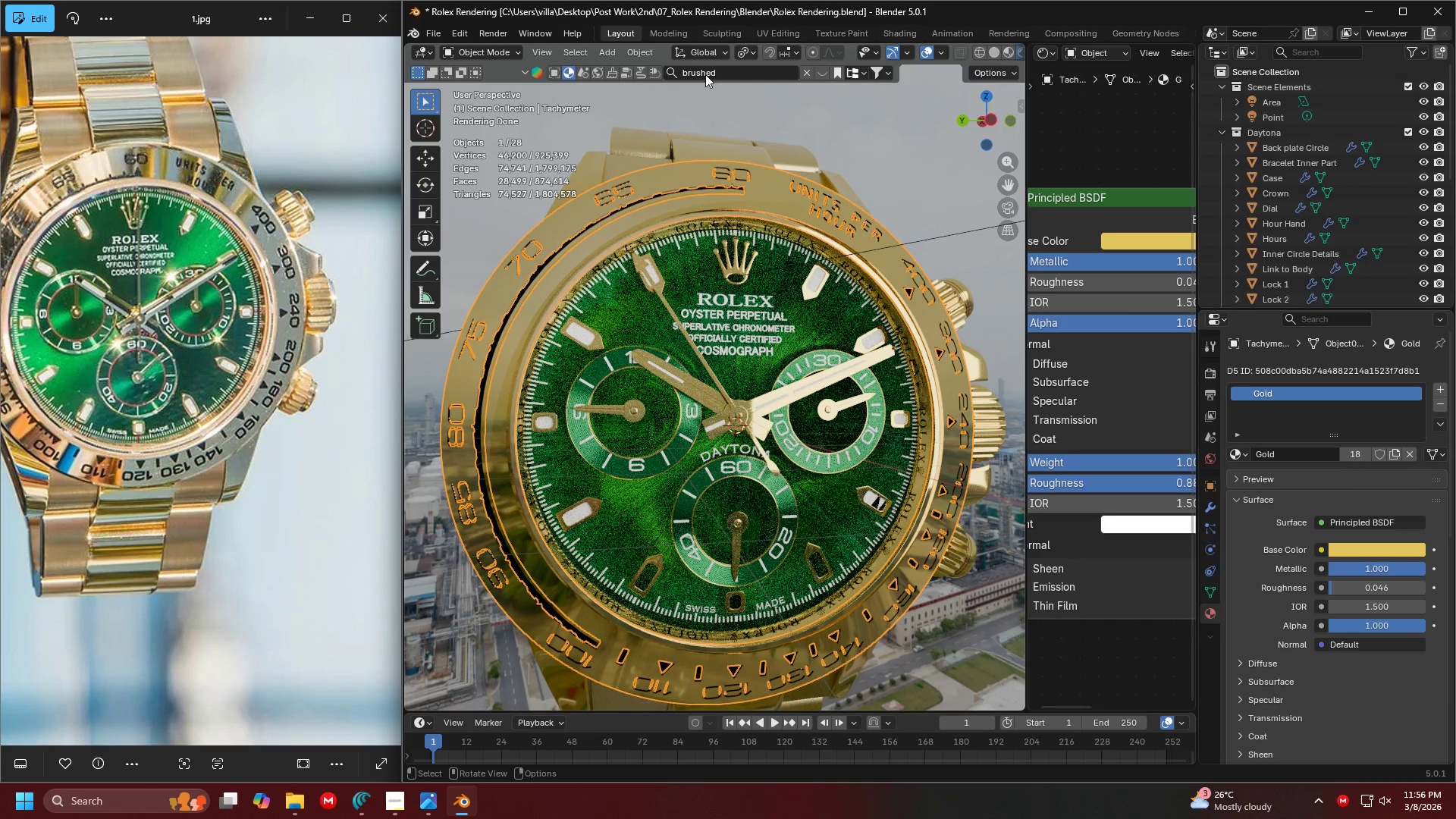 
left_click([705, 74])
 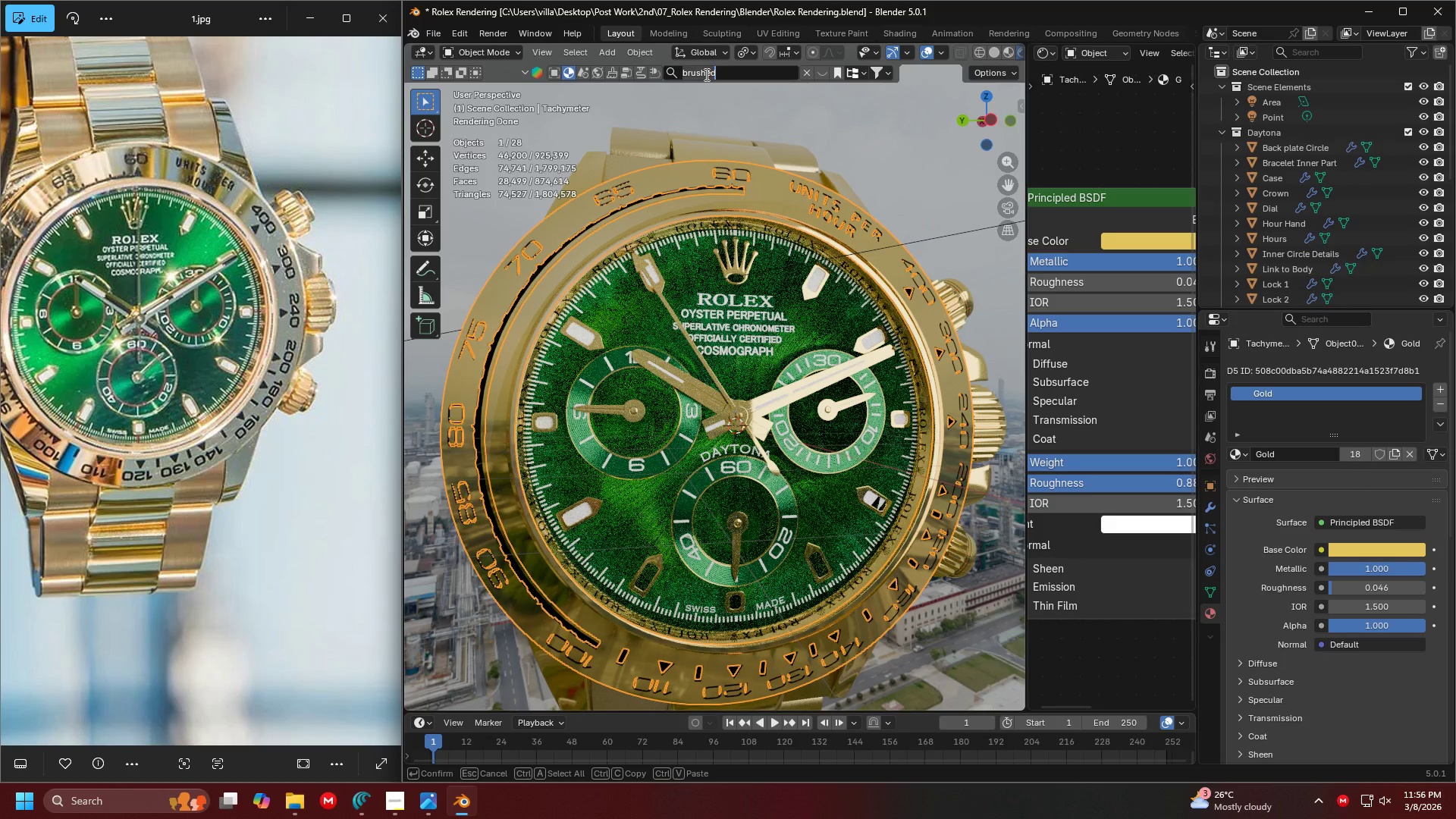 
type(gold)
 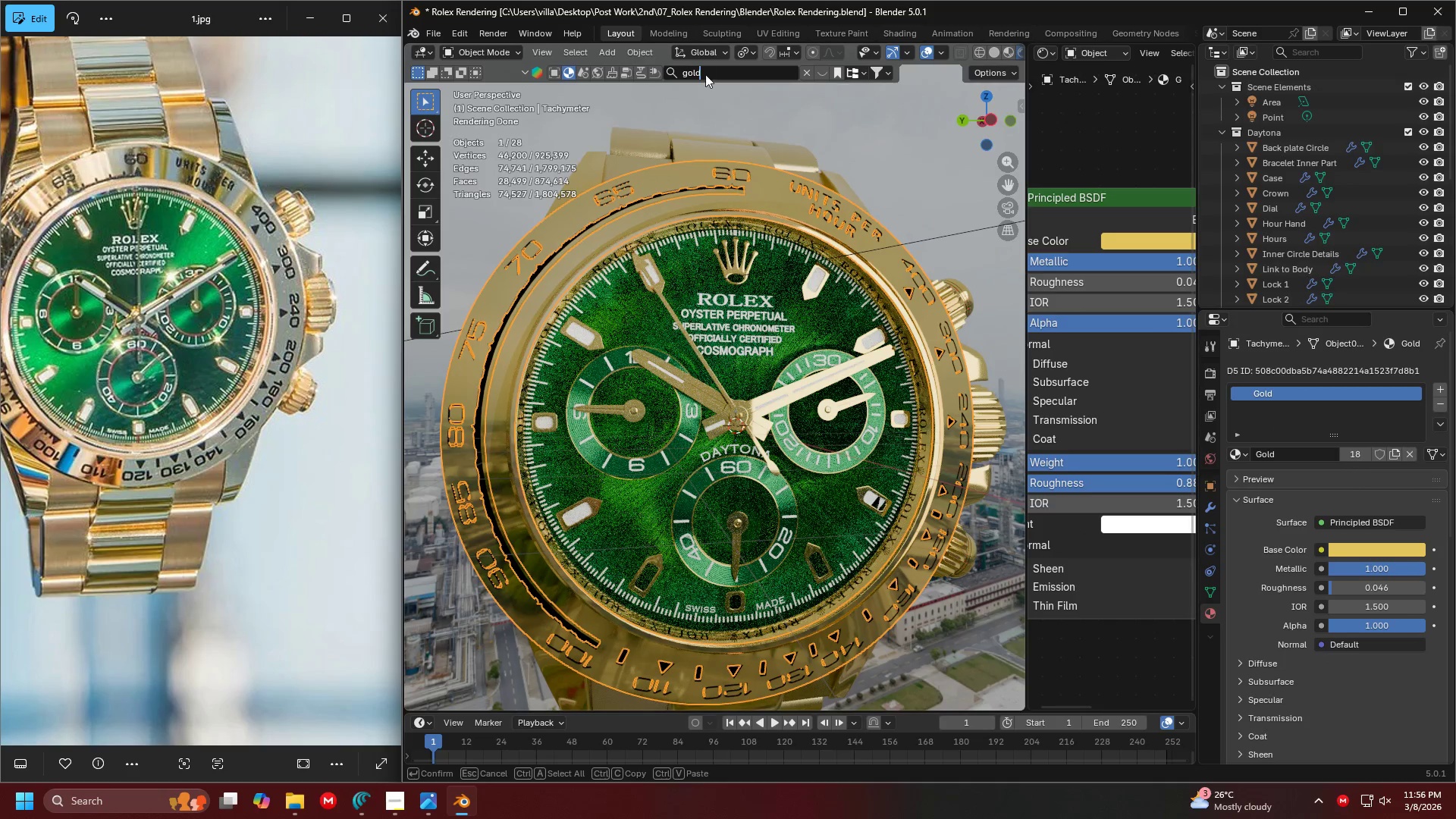 
key(Enter)
 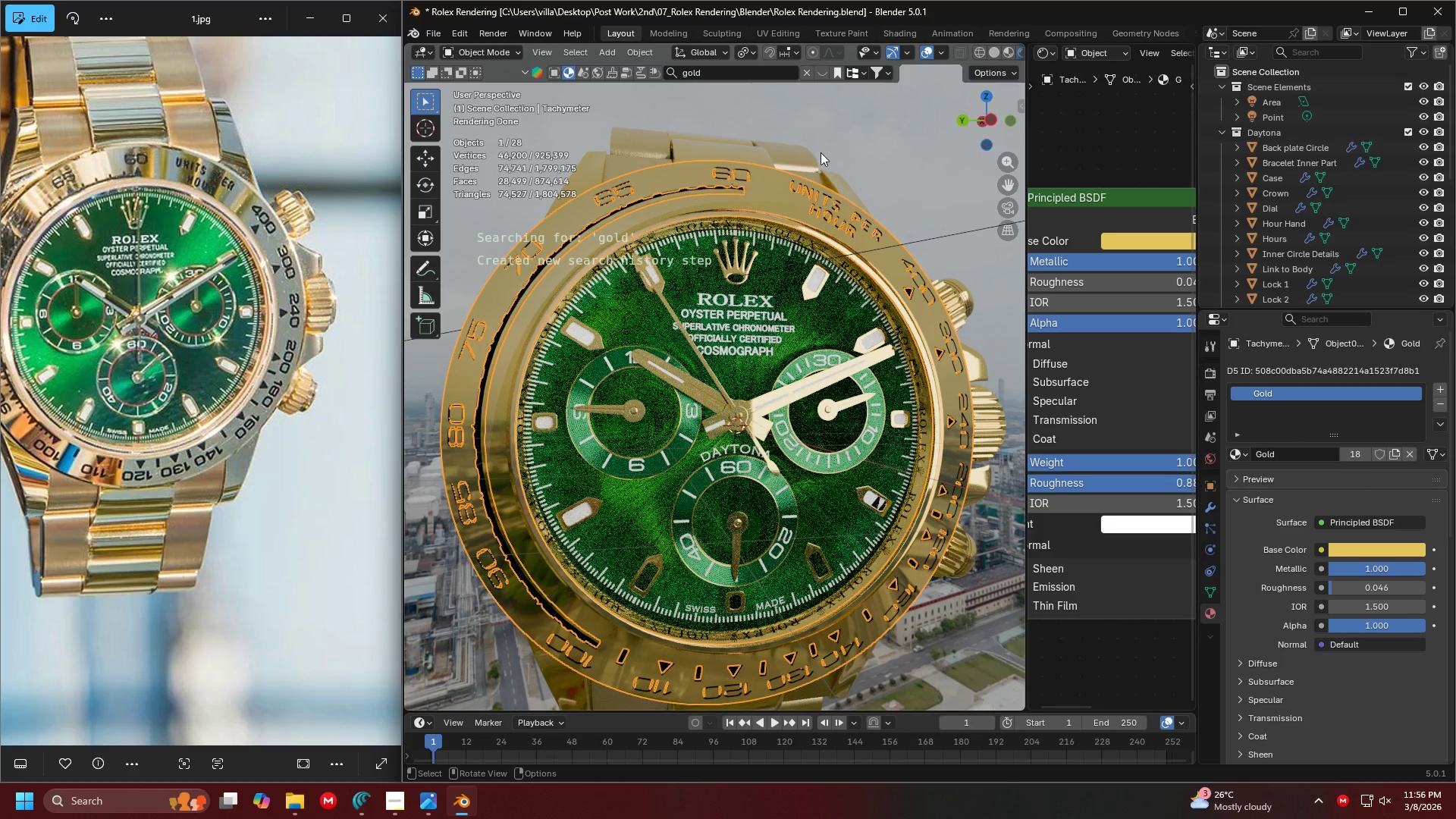 
left_click([824, 73])
 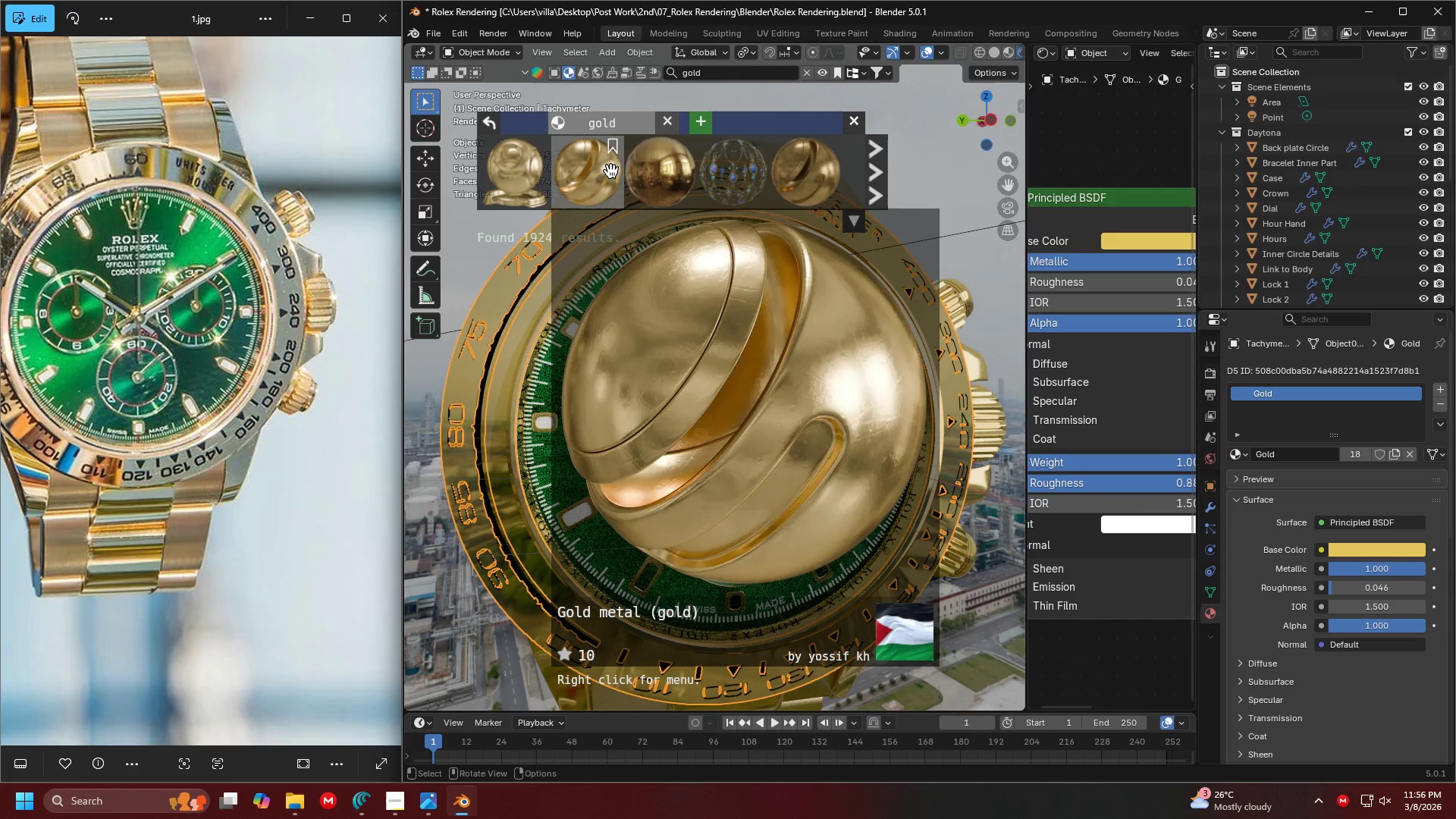 
wait(9.16)
 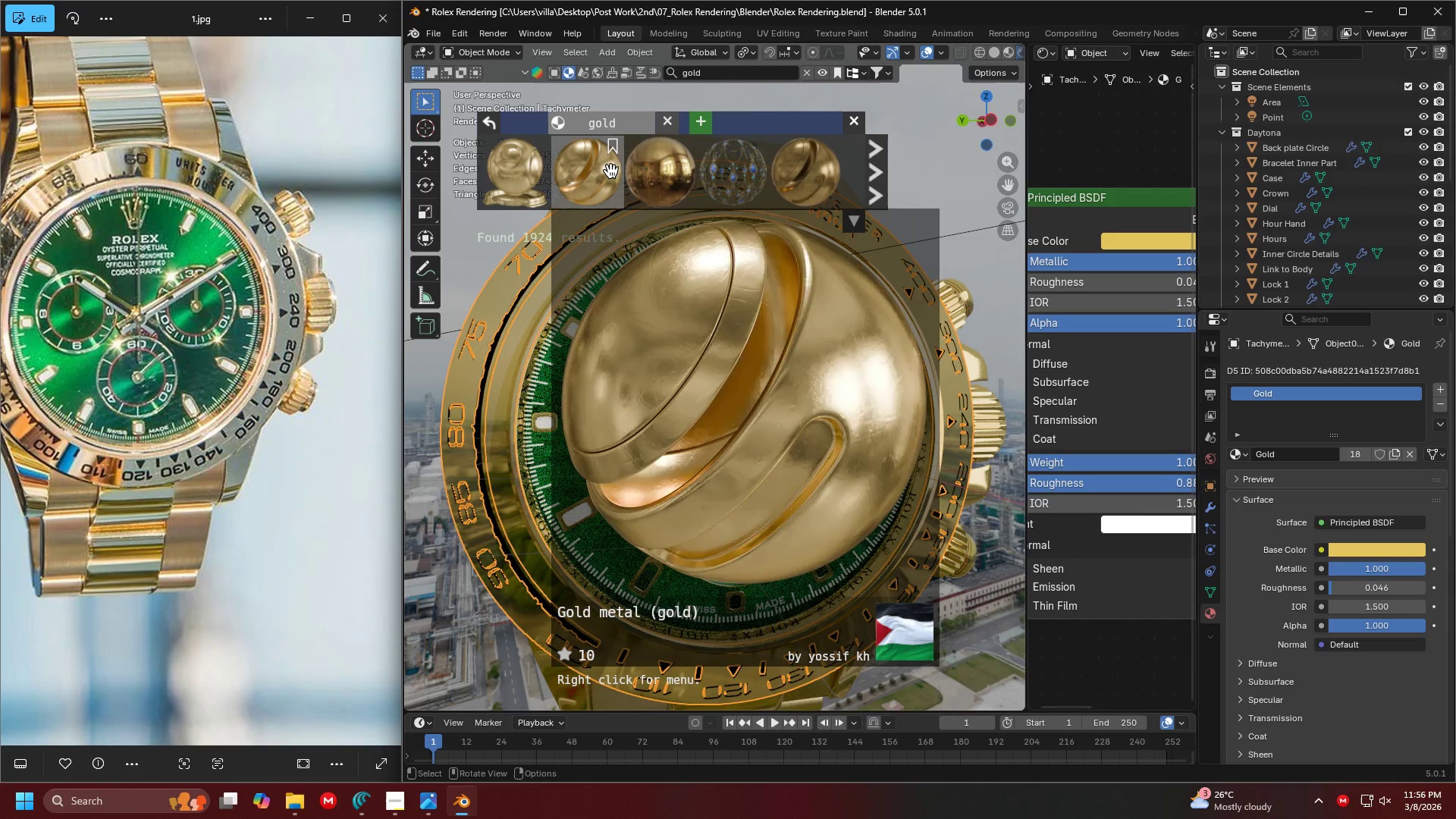 
left_click([604, 178])
 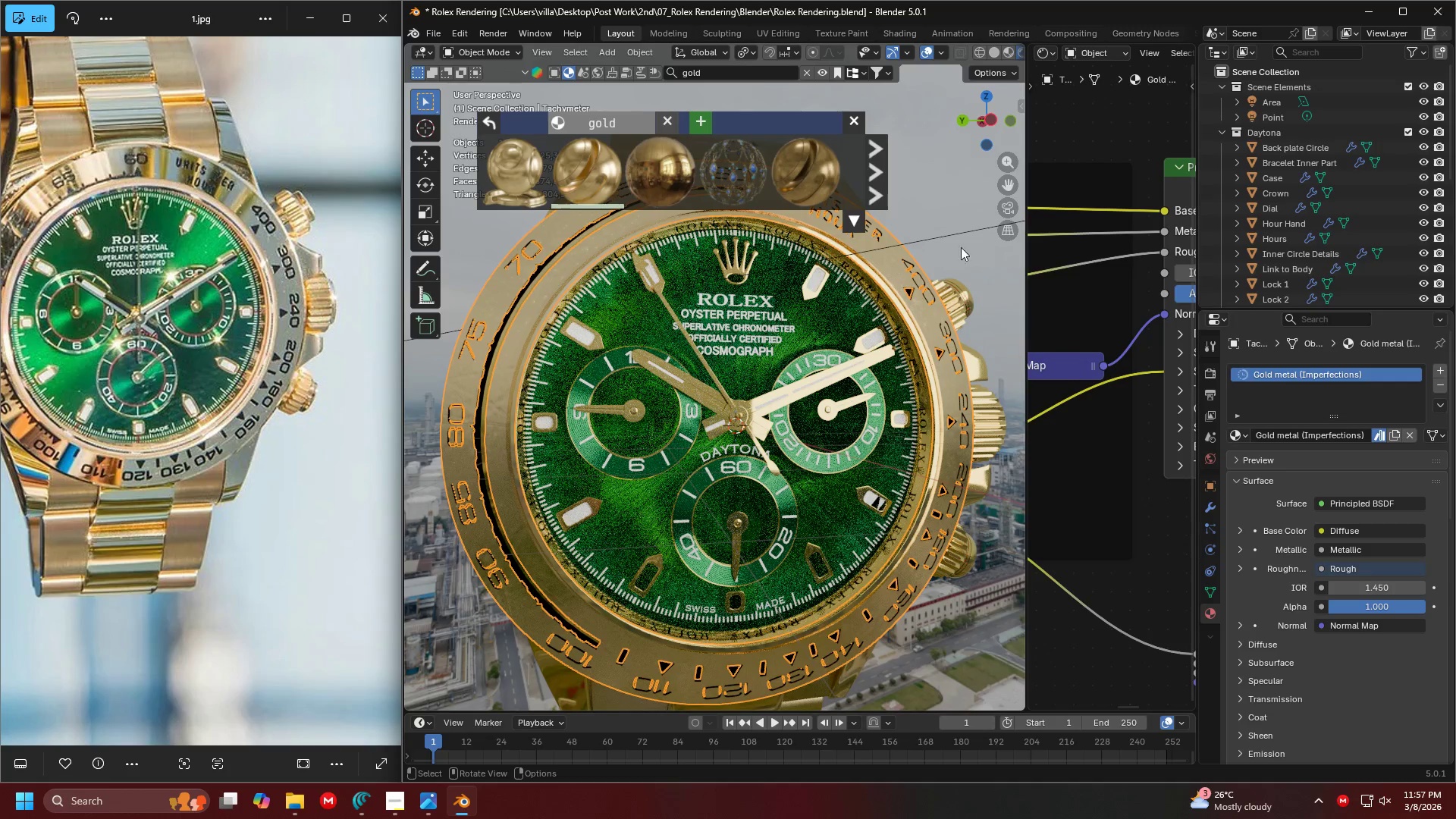 
scroll: coordinate [905, 325], scroll_direction: up, amount: 1.0
 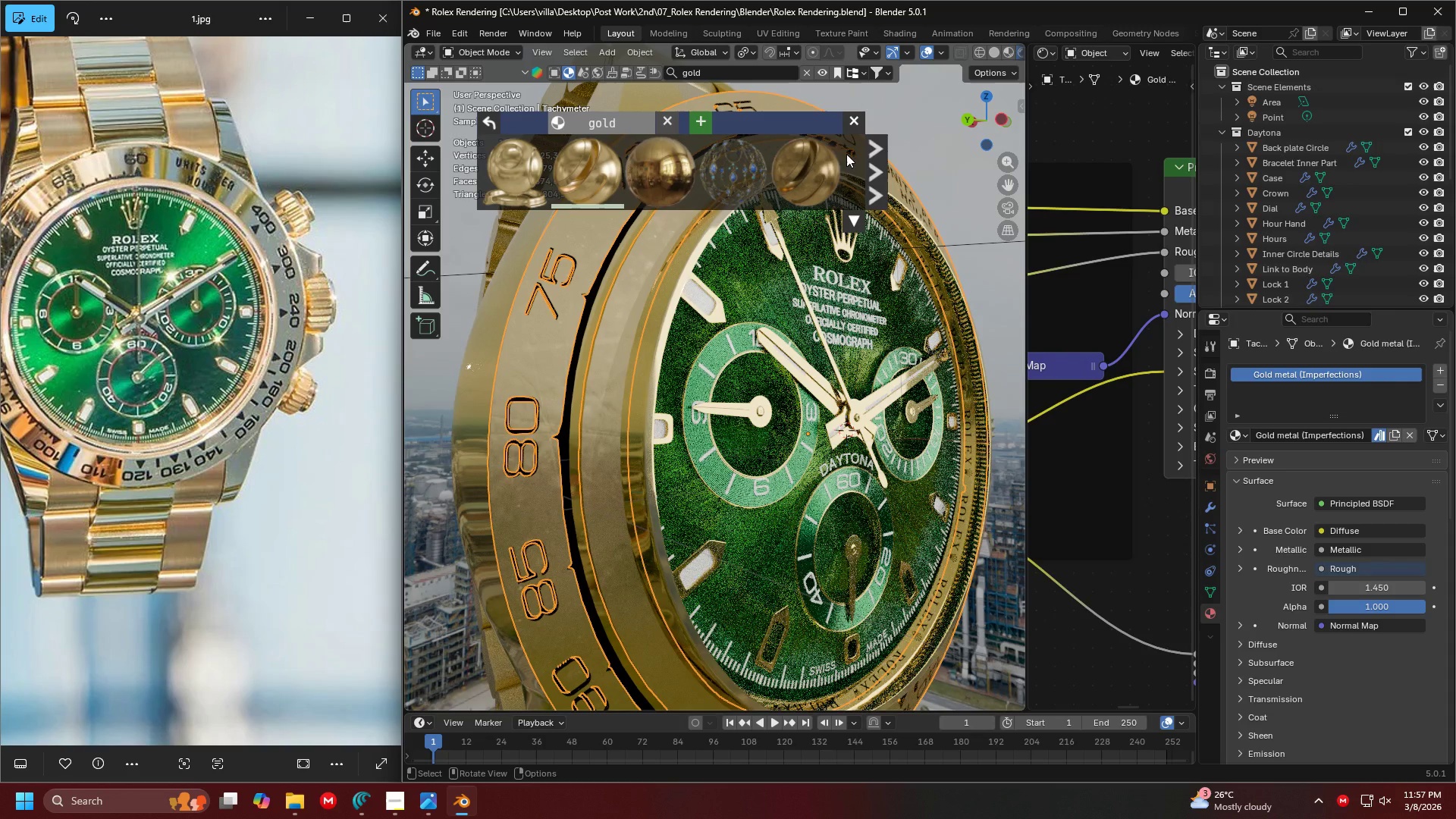 
left_click([859, 127])
 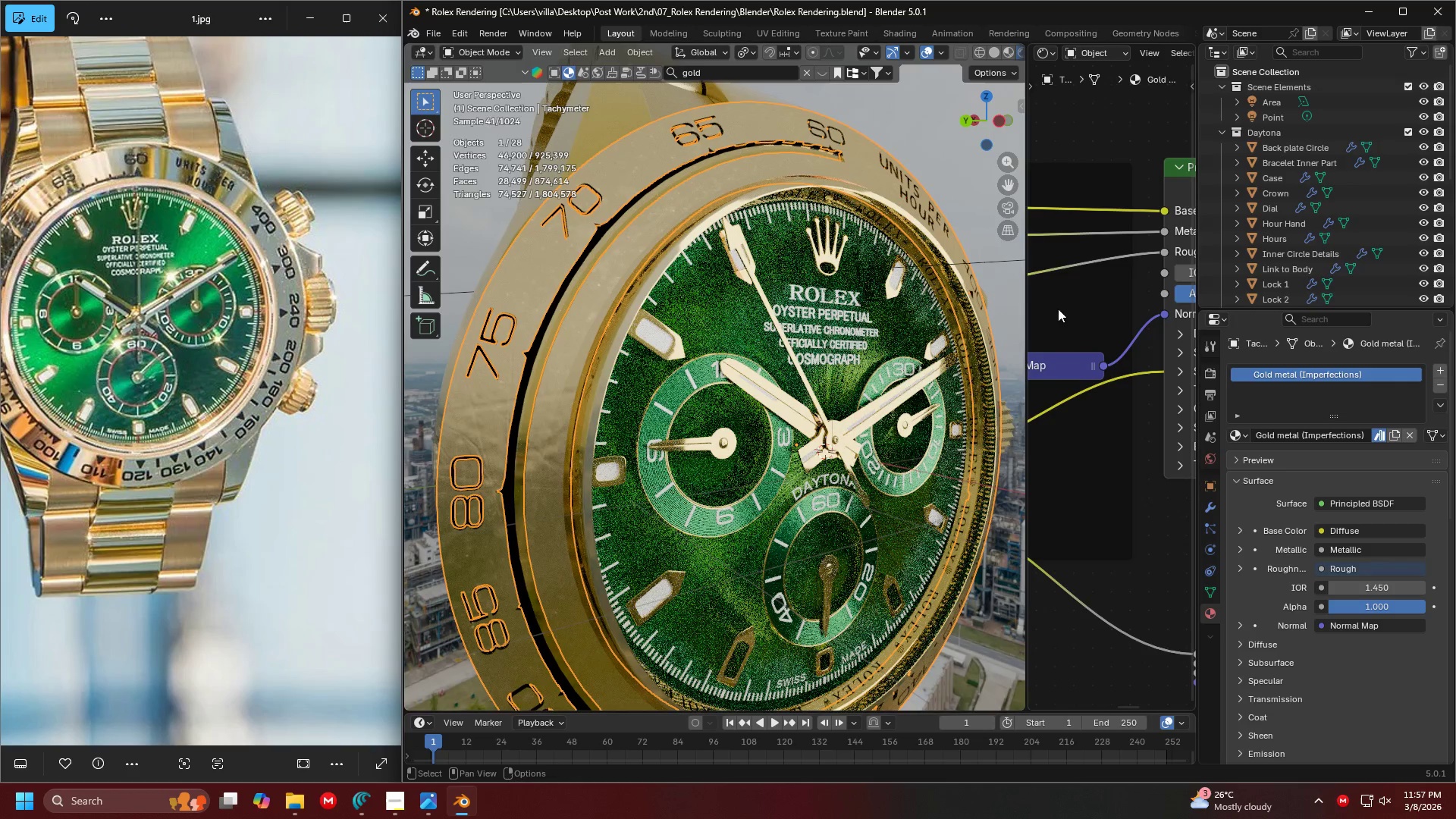 
left_click_drag(start_coordinate=[1025, 294], to_coordinate=[955, 299])
 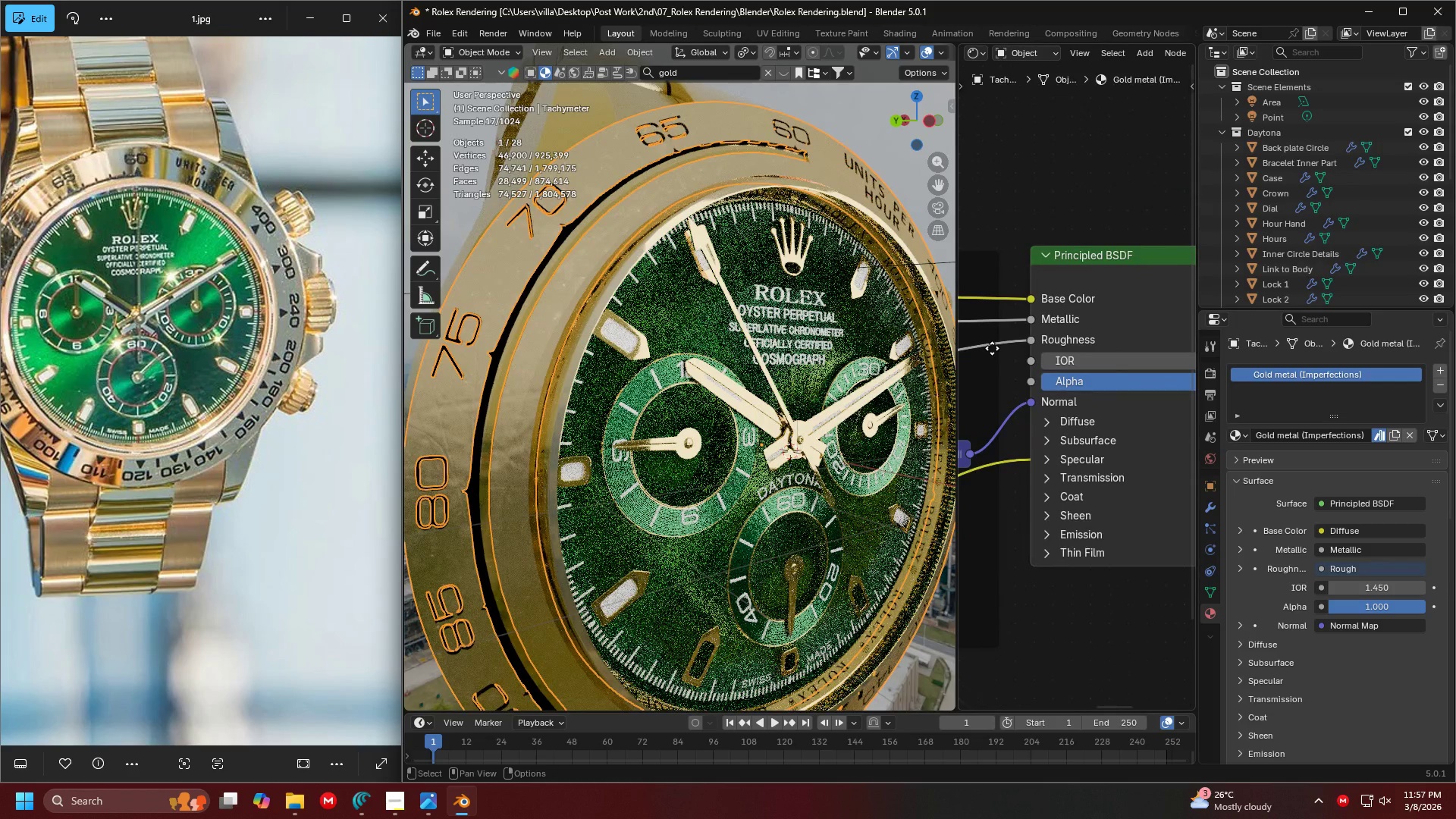 
scroll: coordinate [992, 348], scroll_direction: down, amount: 5.0
 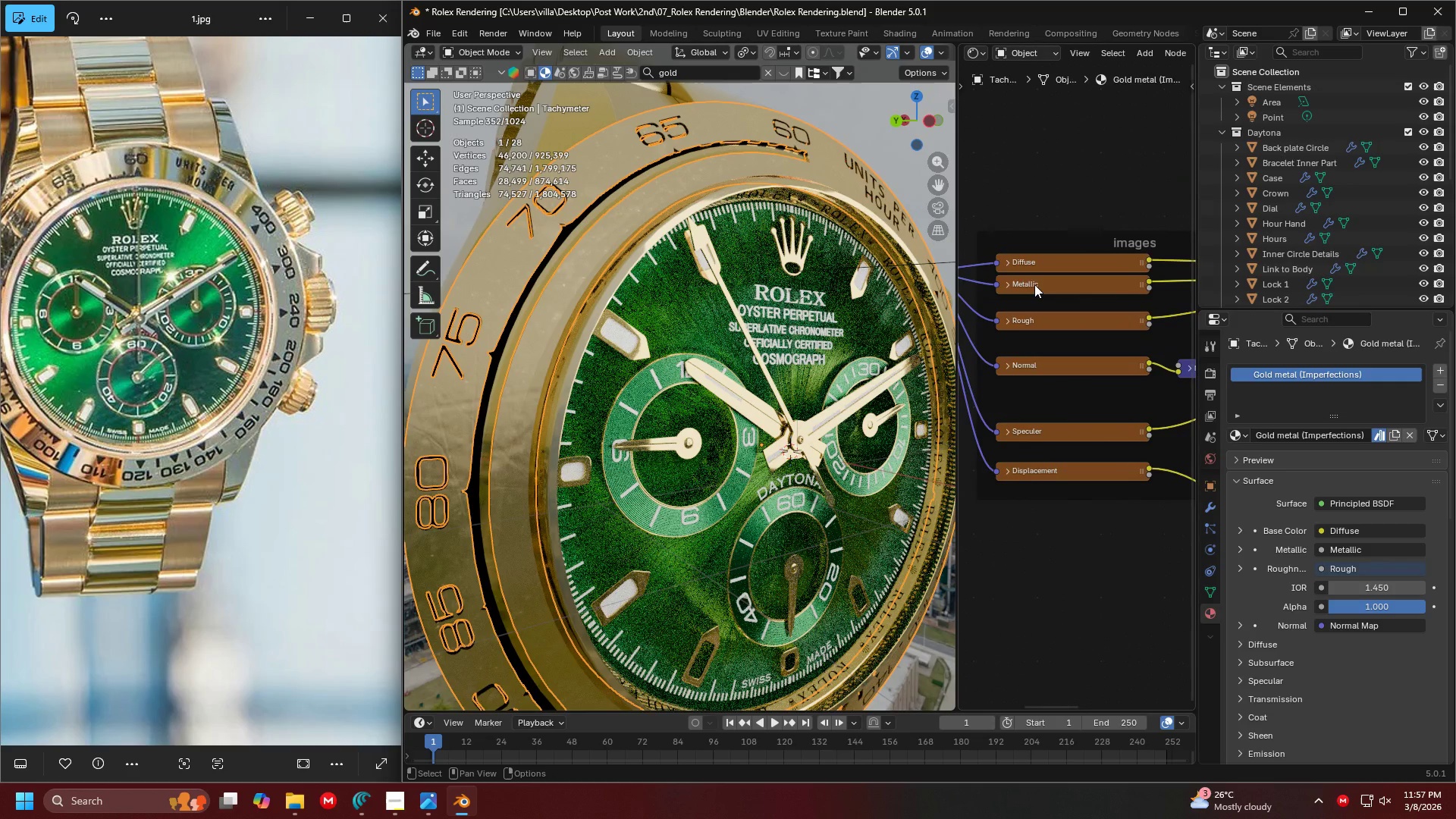 
left_click([1005, 284])
 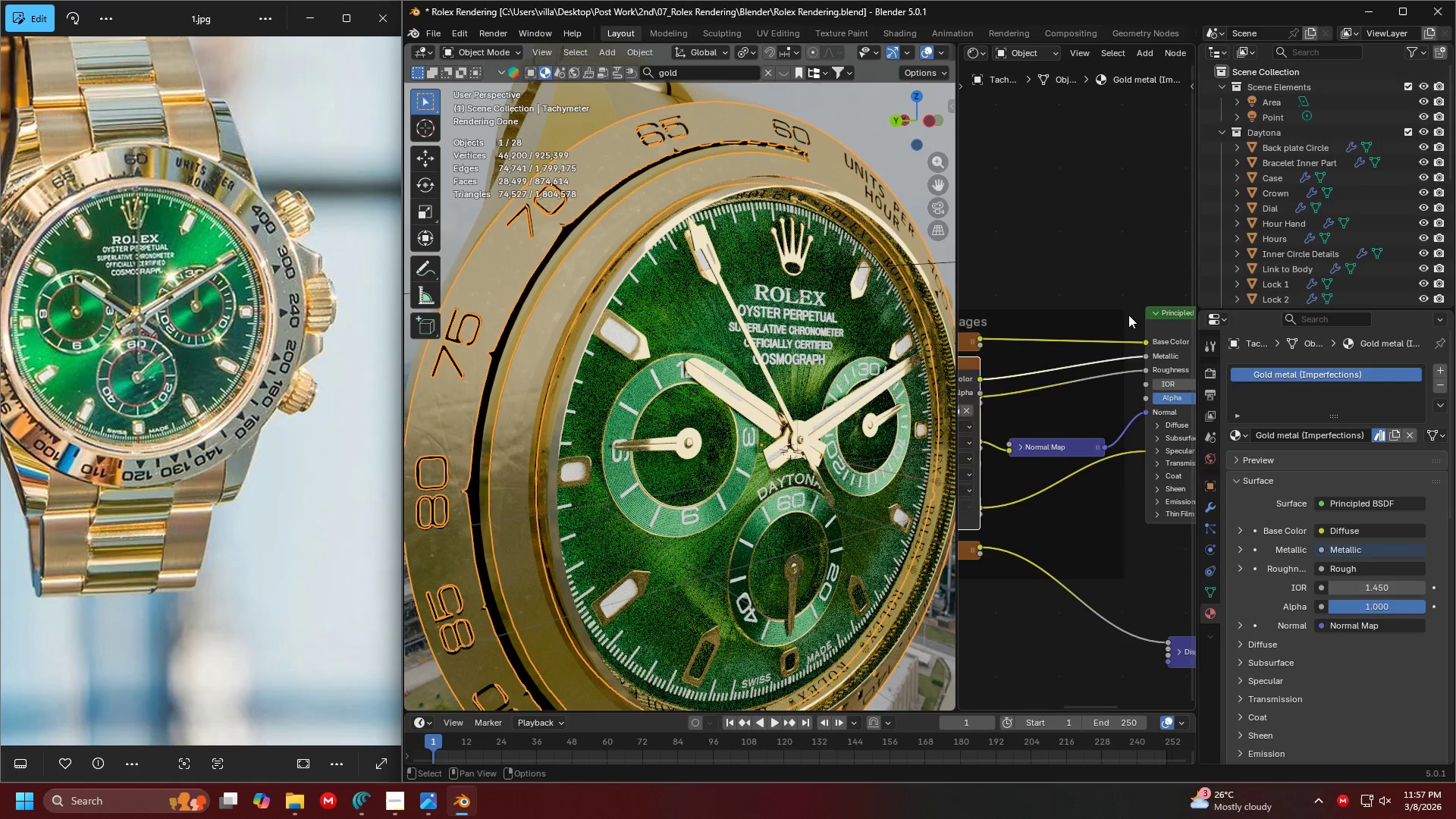 
scroll: coordinate [1045, 318], scroll_direction: up, amount: 5.0
 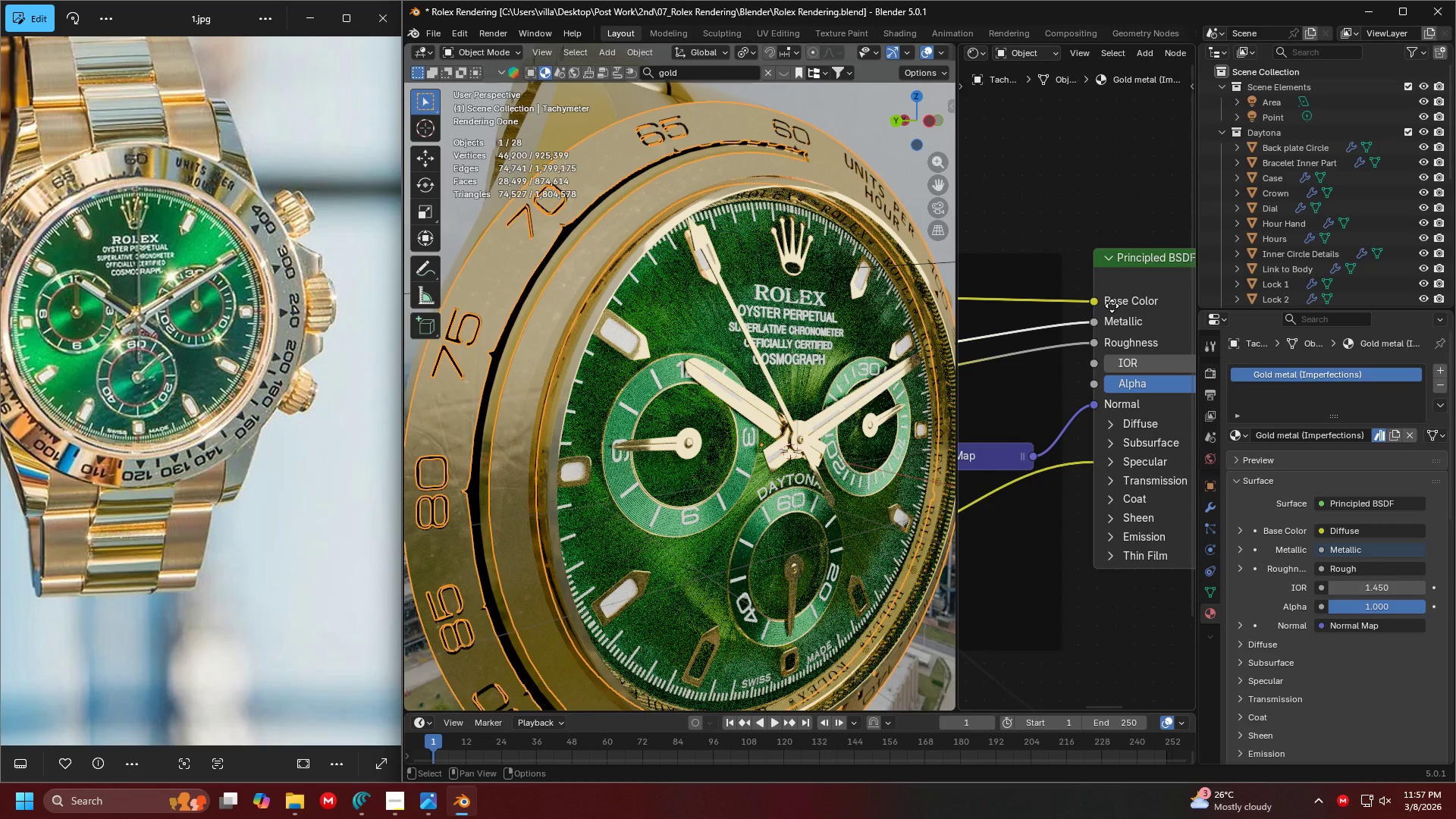 
scroll: coordinate [1100, 356], scroll_direction: down, amount: 3.0
 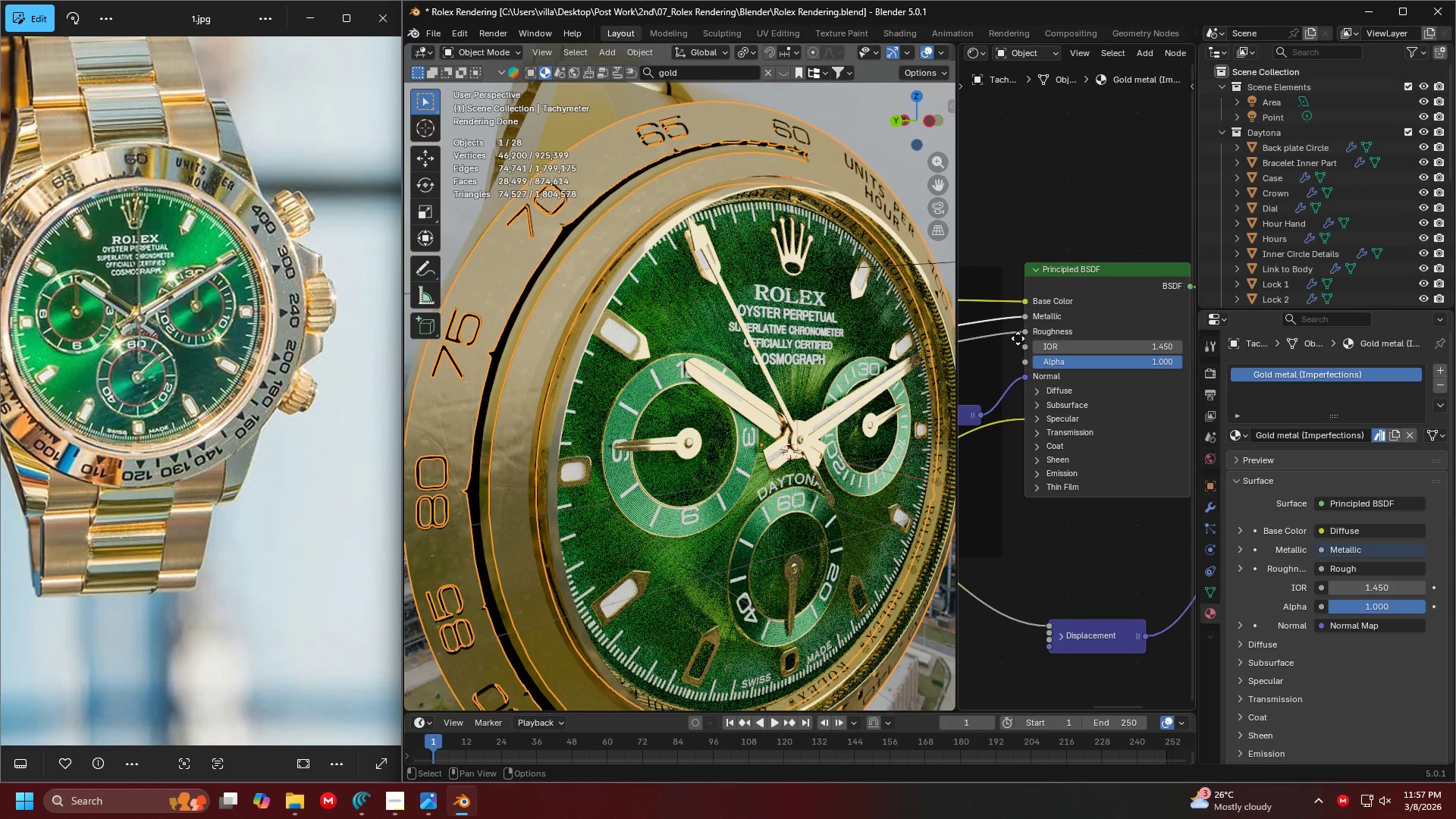 
scroll: coordinate [1059, 413], scroll_direction: up, amount: 3.0
 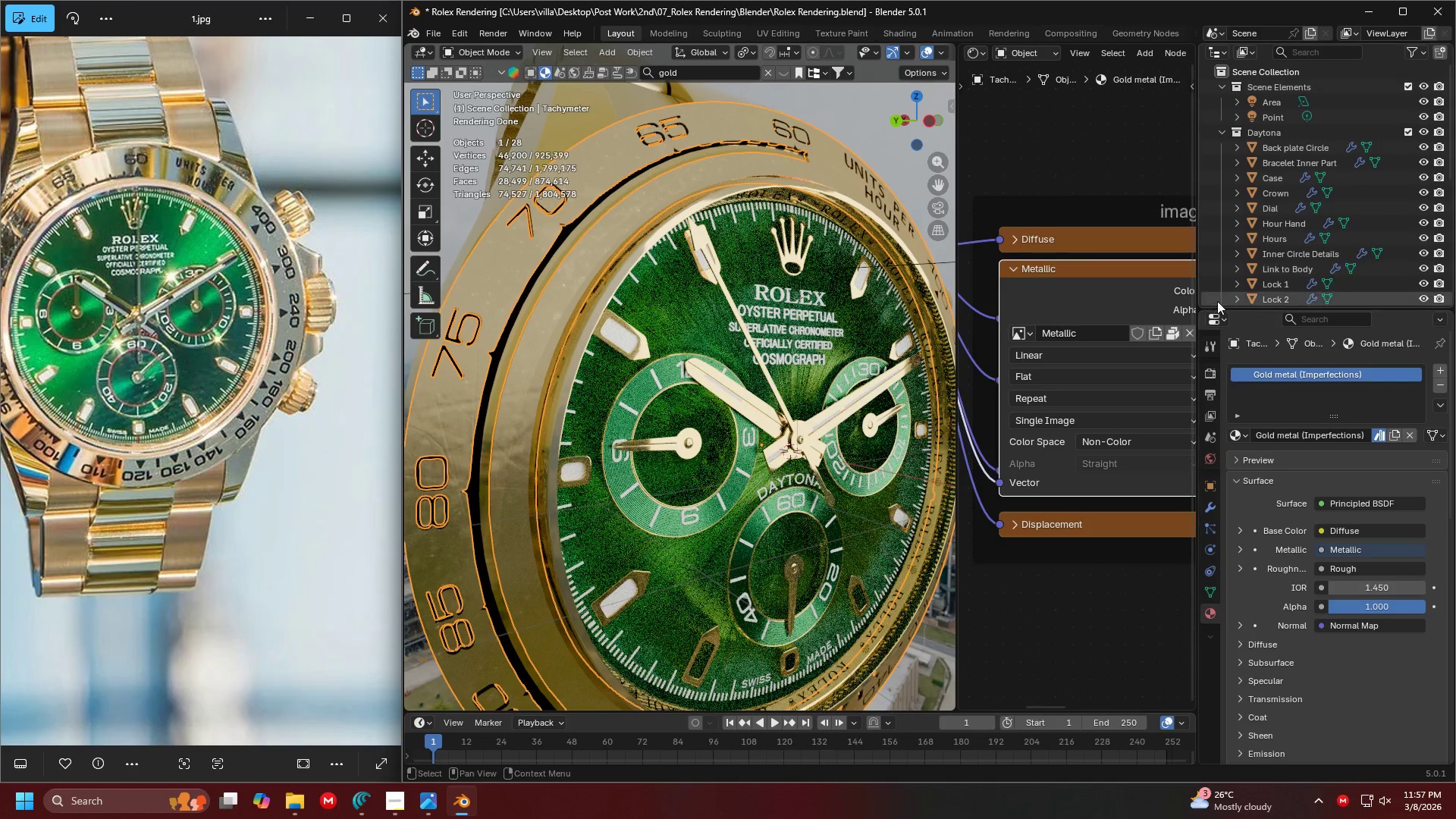 
left_click([1018, 264])
 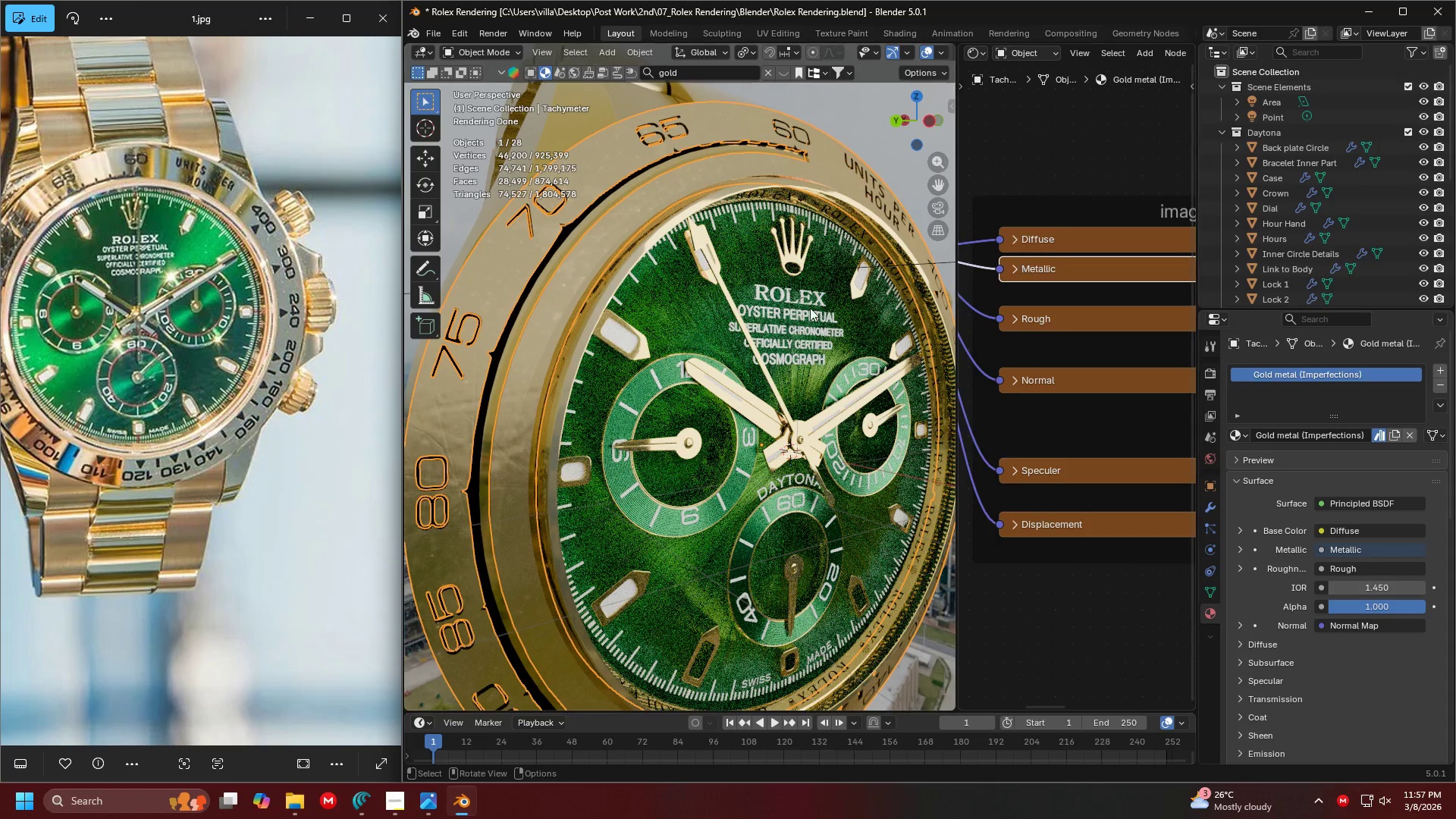 
left_click([833, 147])
 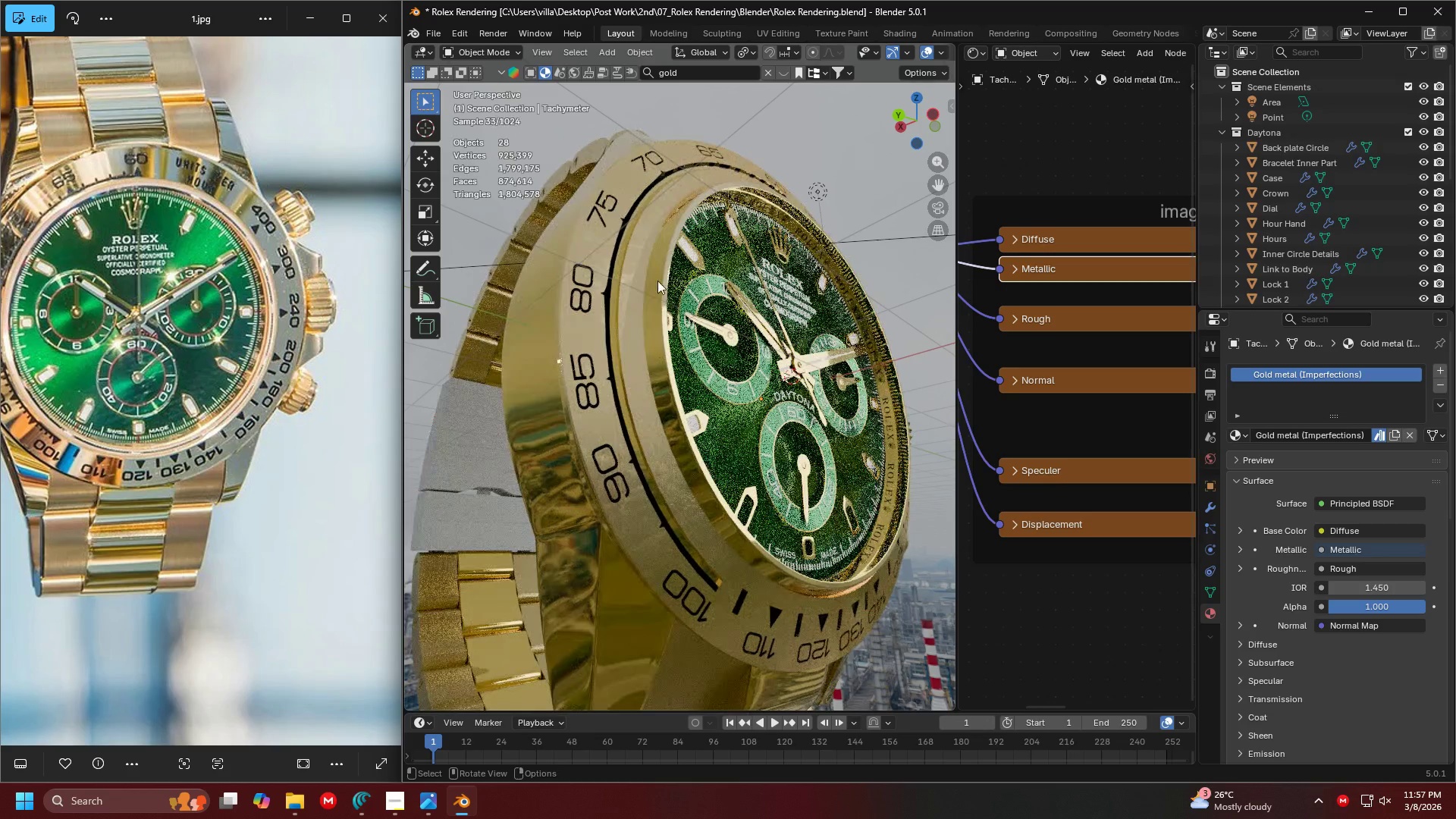 
scroll: coordinate [629, 229], scroll_direction: down, amount: 1.0
 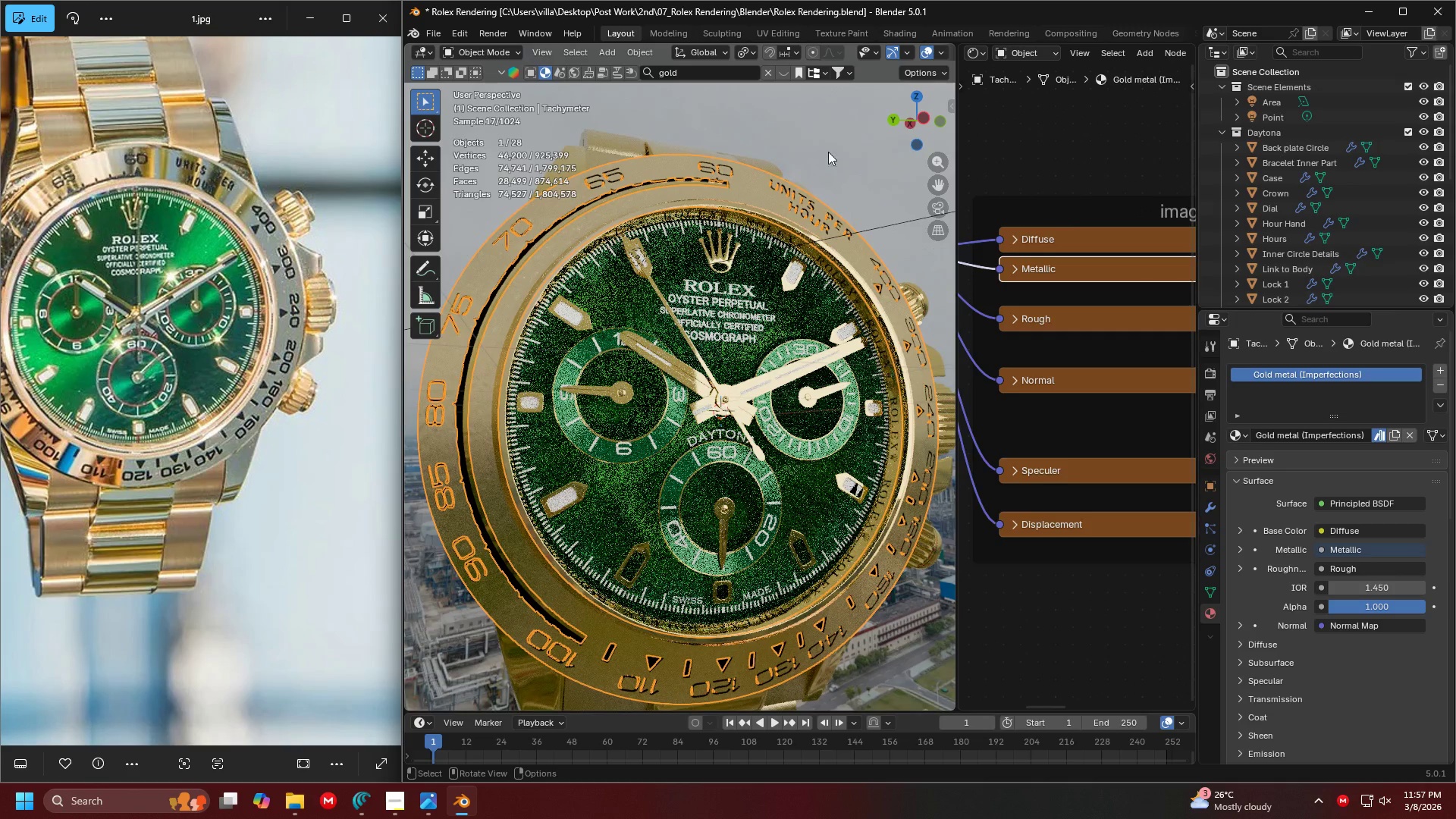 
scroll: coordinate [237, 222], scroll_direction: up, amount: 5.0
 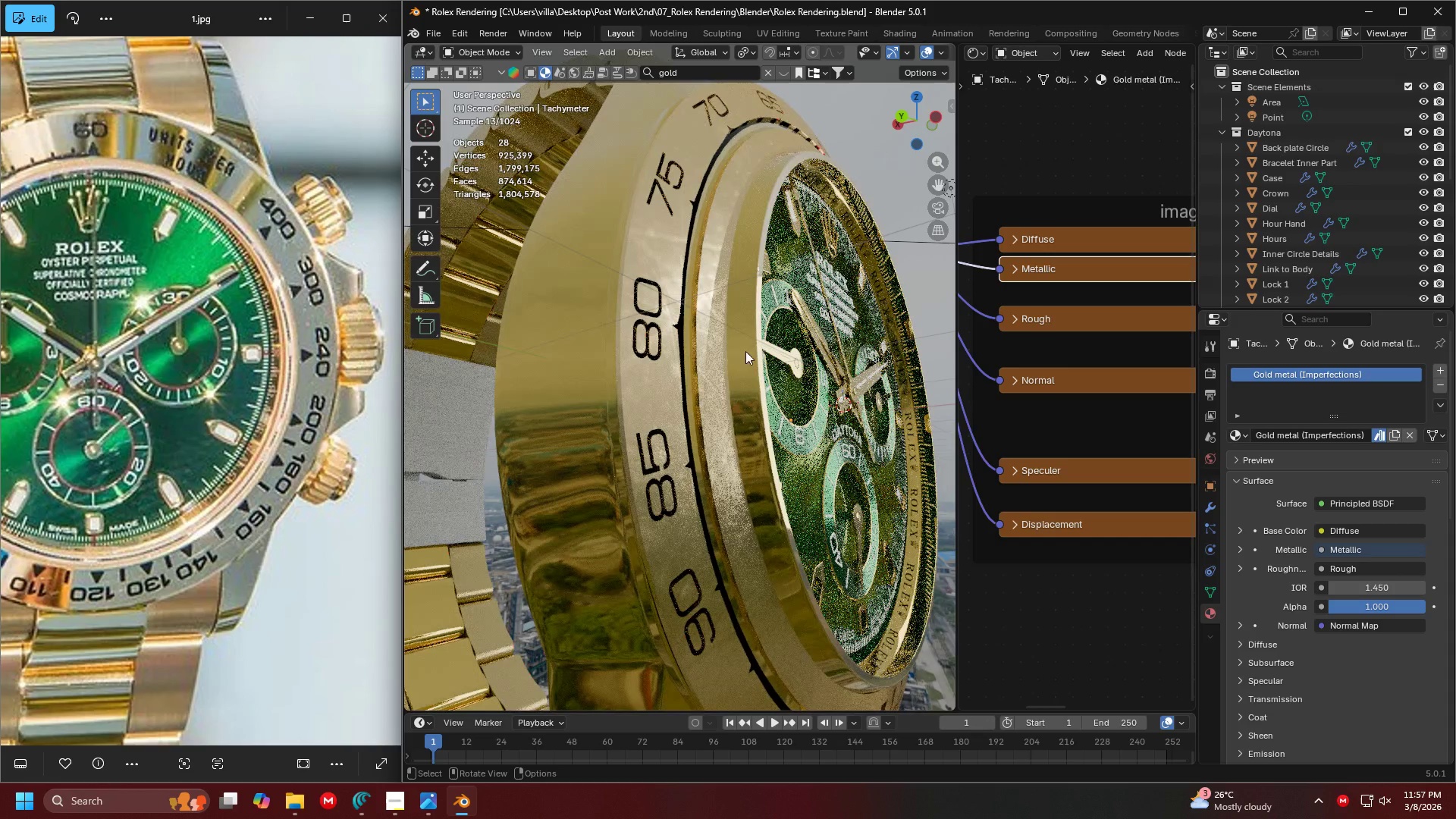 
scroll: coordinate [1031, 297], scroll_direction: down, amount: 4.0
 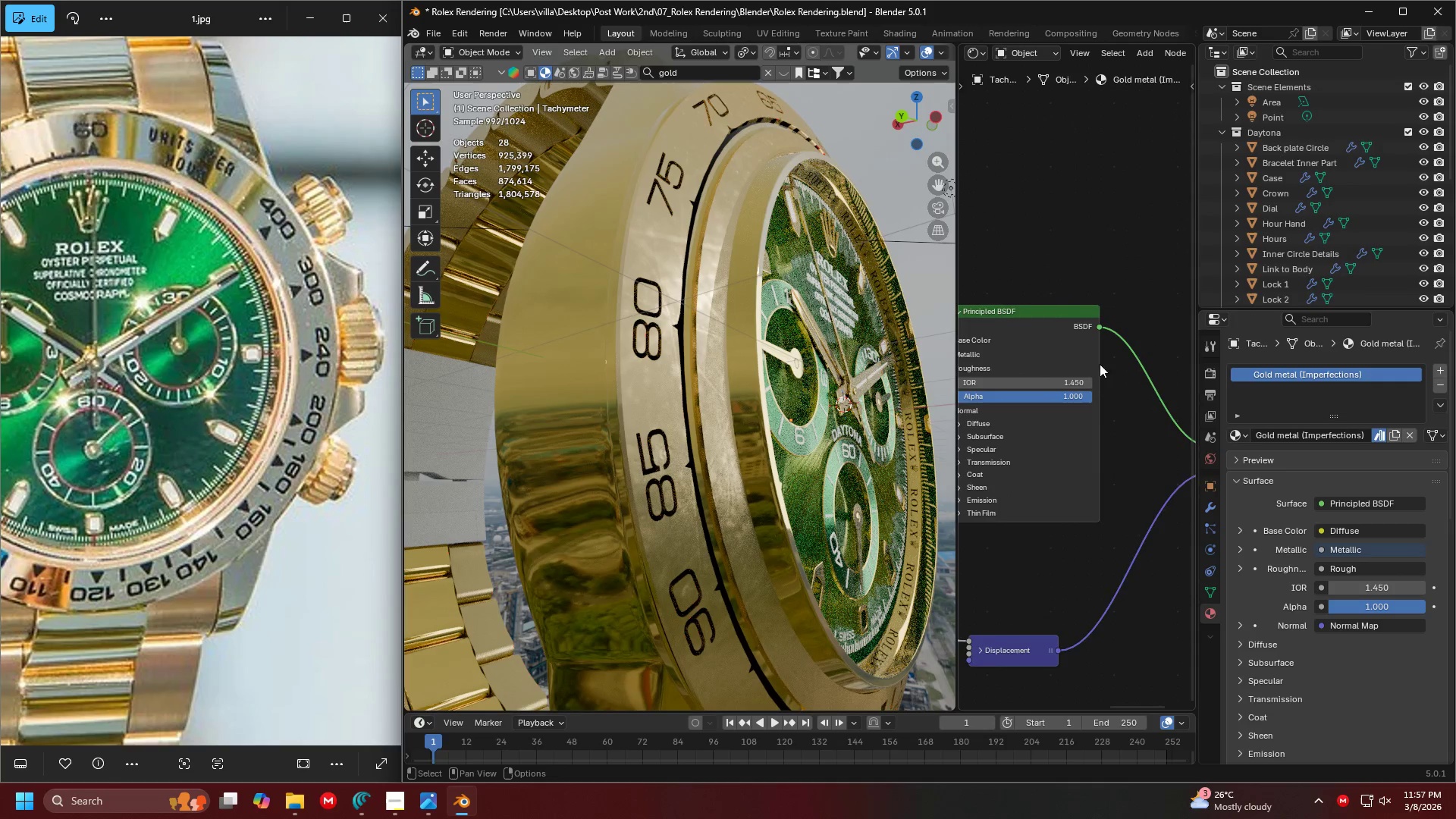 
left_click_drag(start_coordinate=[1042, 336], to_coordinate=[1017, 337])
 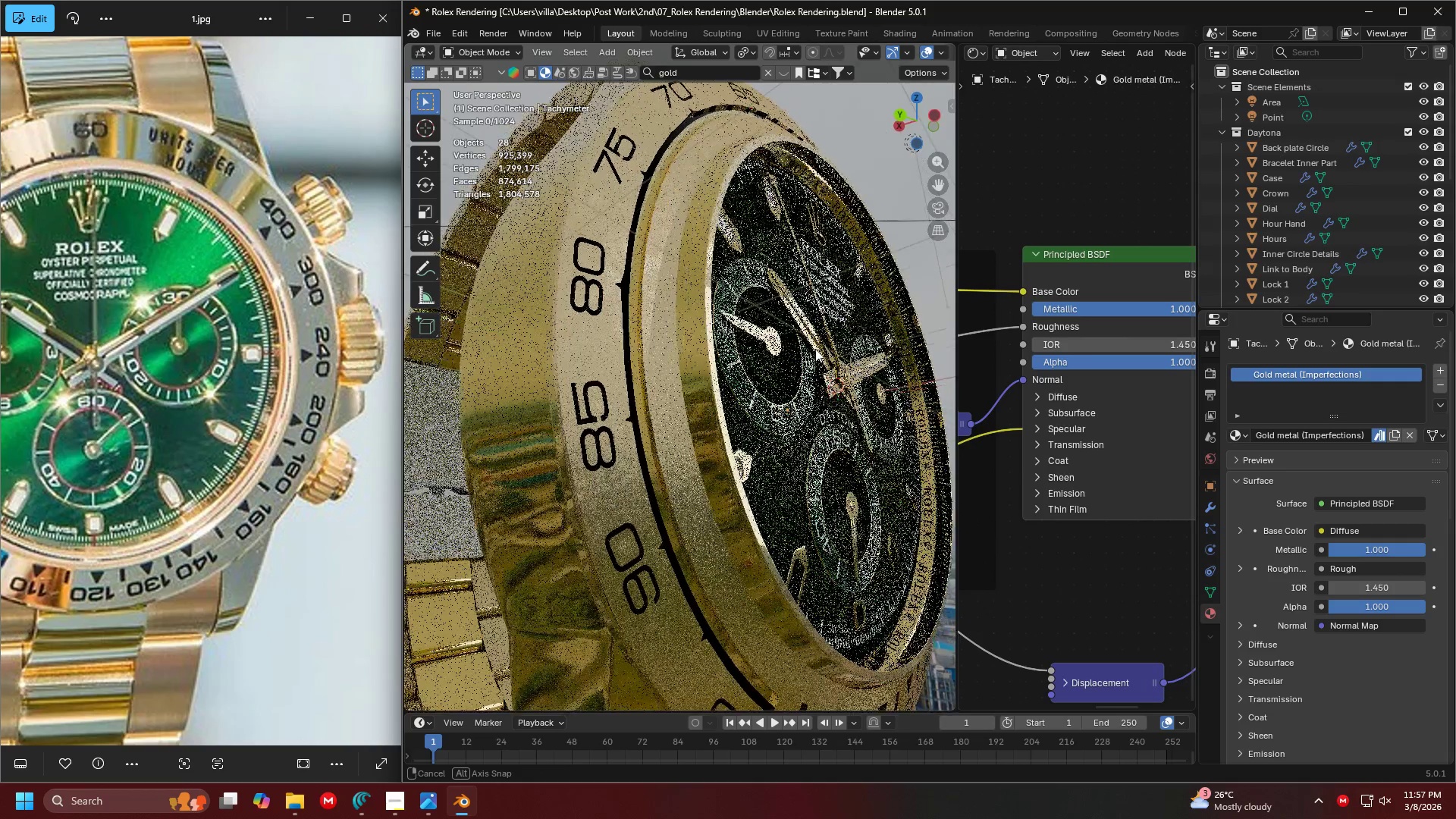 
scroll: coordinate [1033, 352], scroll_direction: up, amount: 3.0
 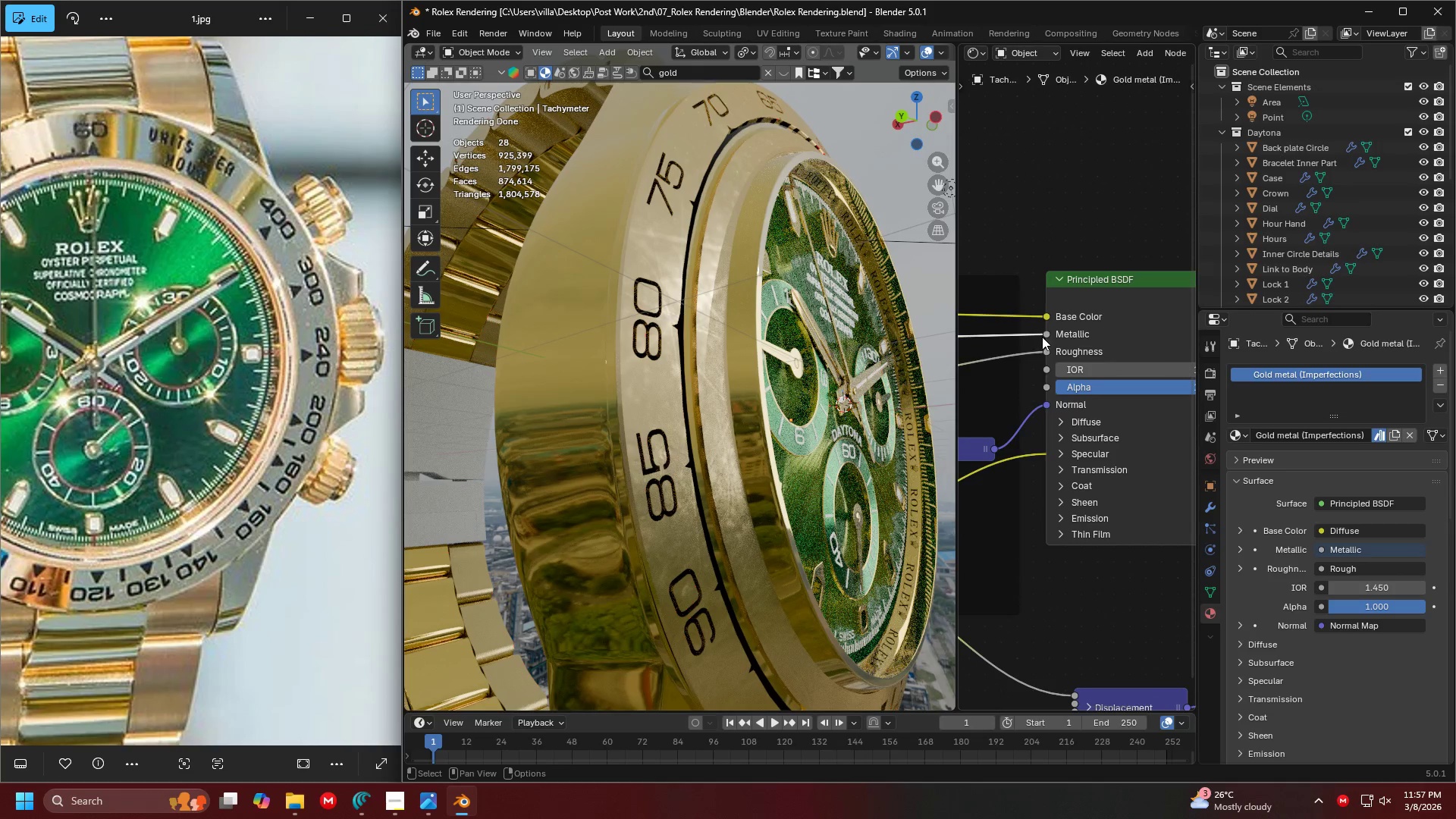 
scroll: coordinate [1065, 374], scroll_direction: down, amount: 4.0
 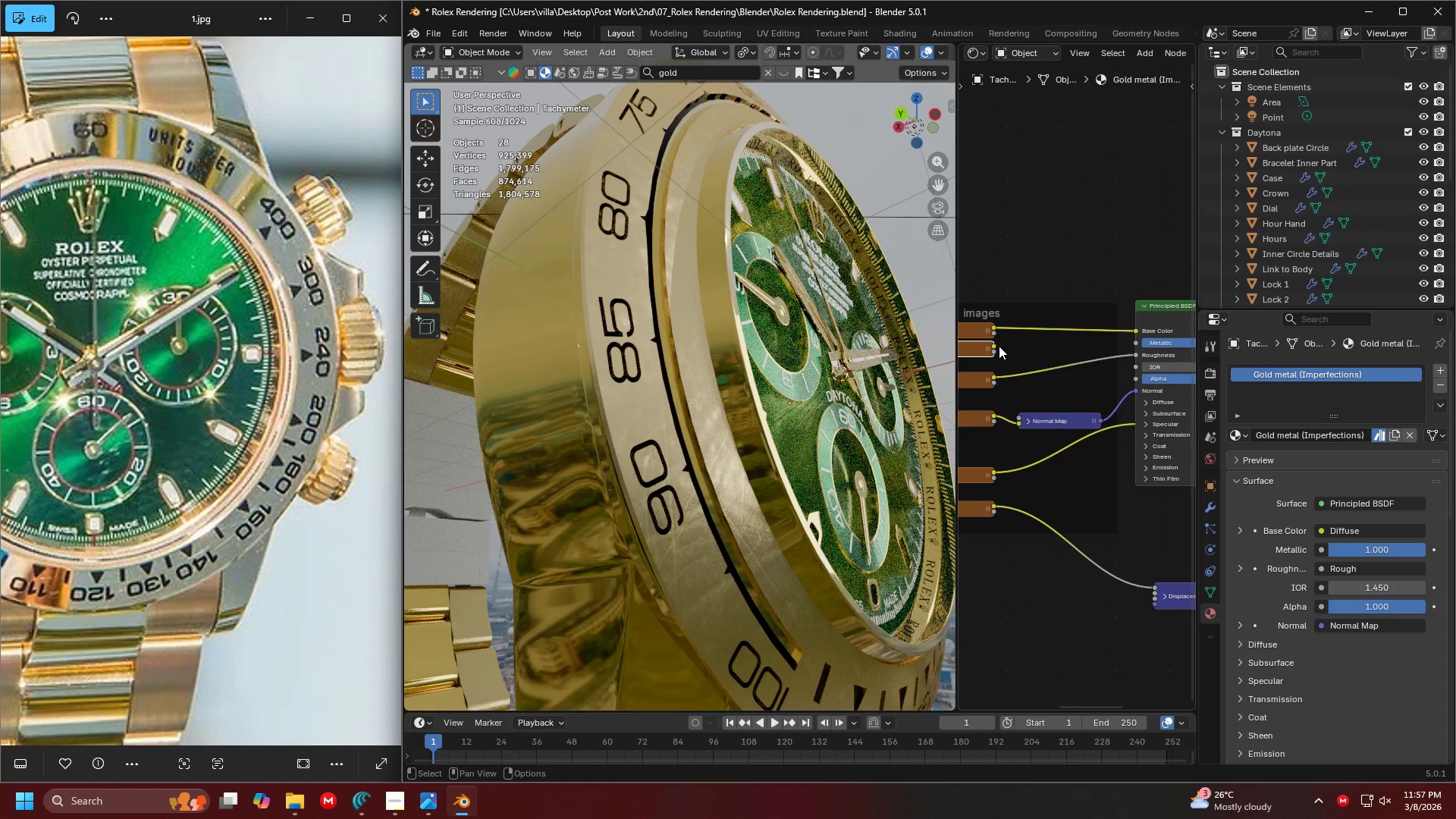 
left_click_drag(start_coordinate=[996, 344], to_coordinate=[1127, 347])
 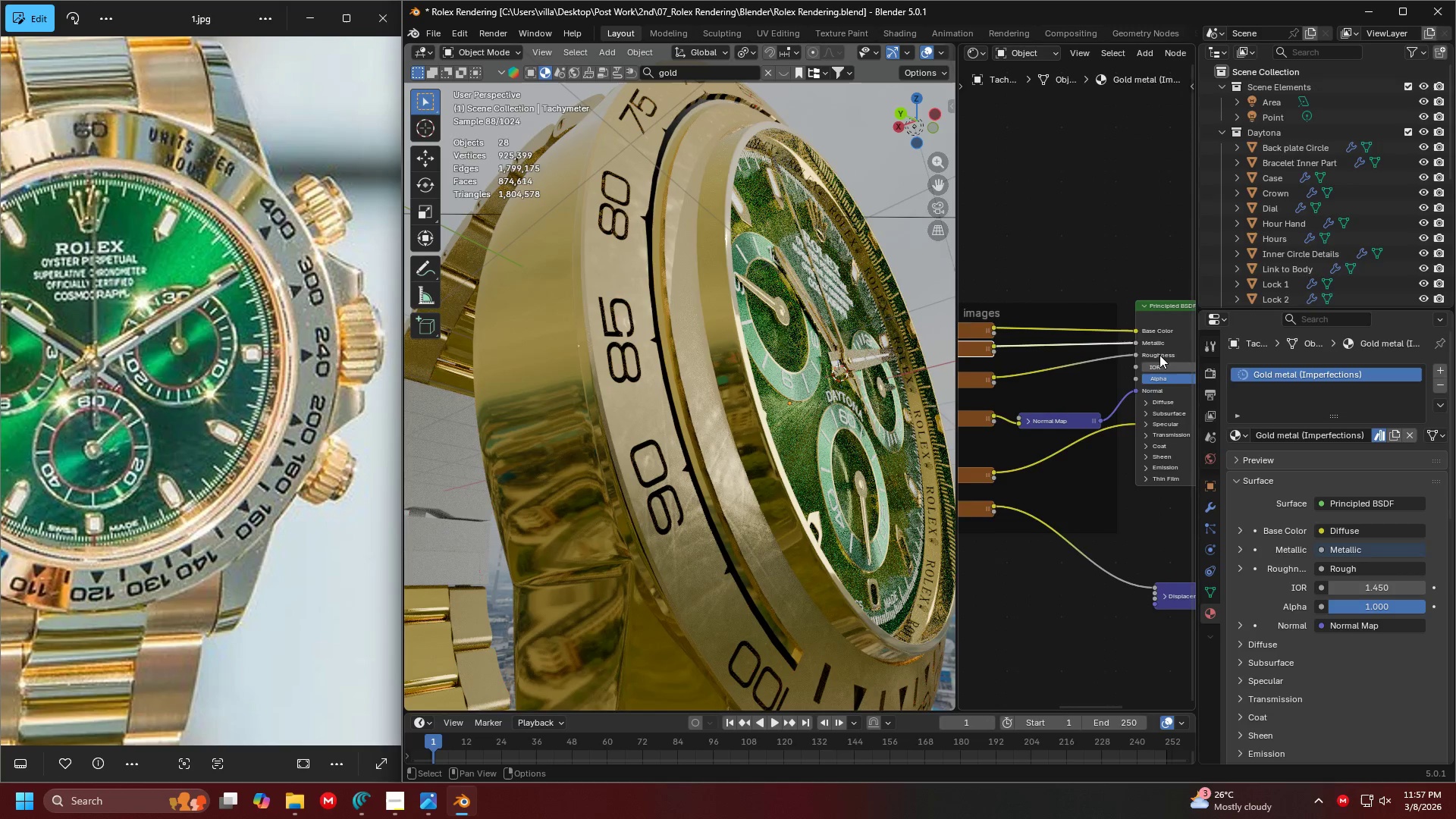 
scroll: coordinate [1098, 321], scroll_direction: up, amount: 9.0
 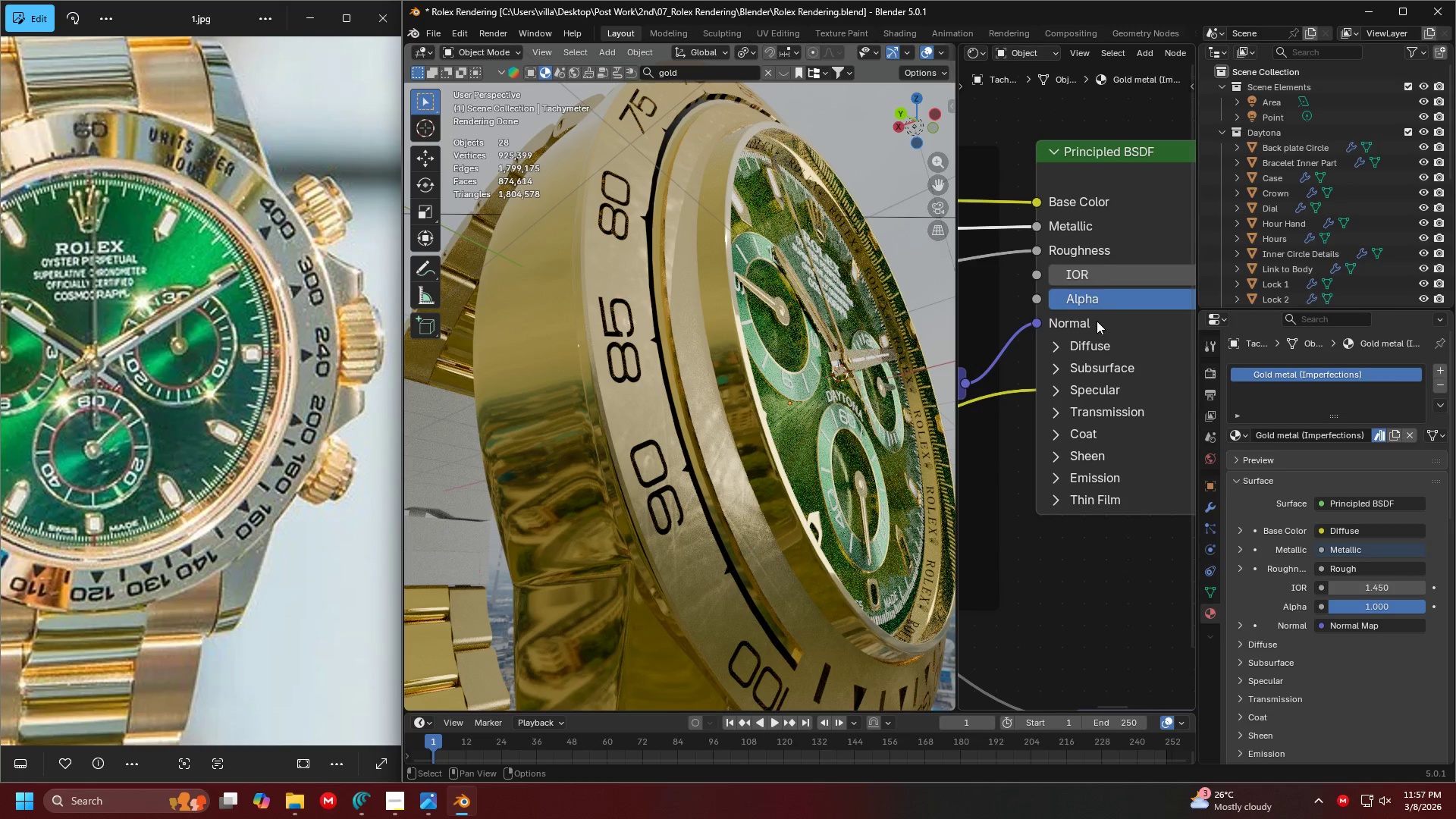 
scroll: coordinate [1096, 321], scroll_direction: down, amount: 4.0
 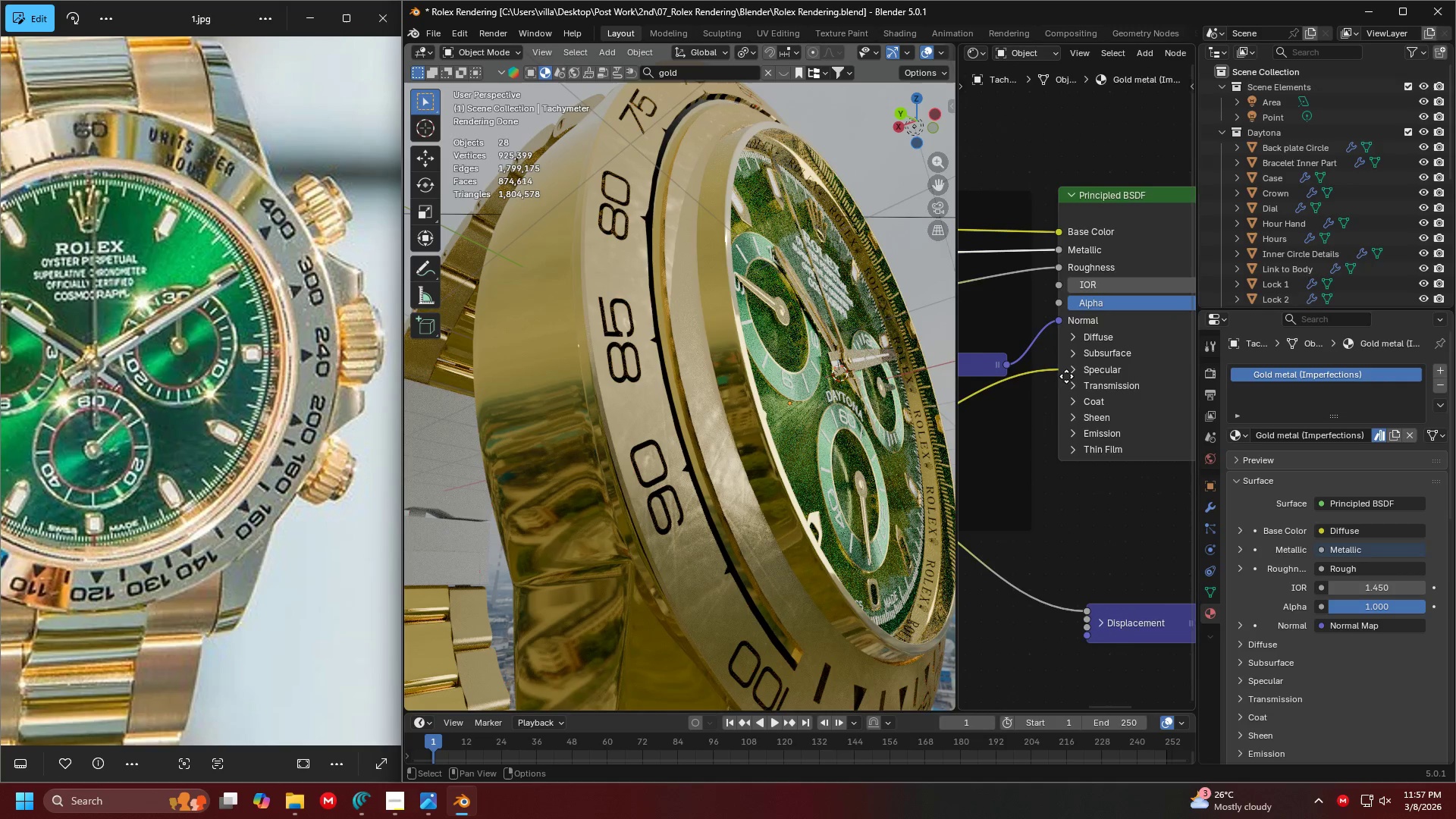 
scroll: coordinate [1071, 374], scroll_direction: up, amount: 5.0
 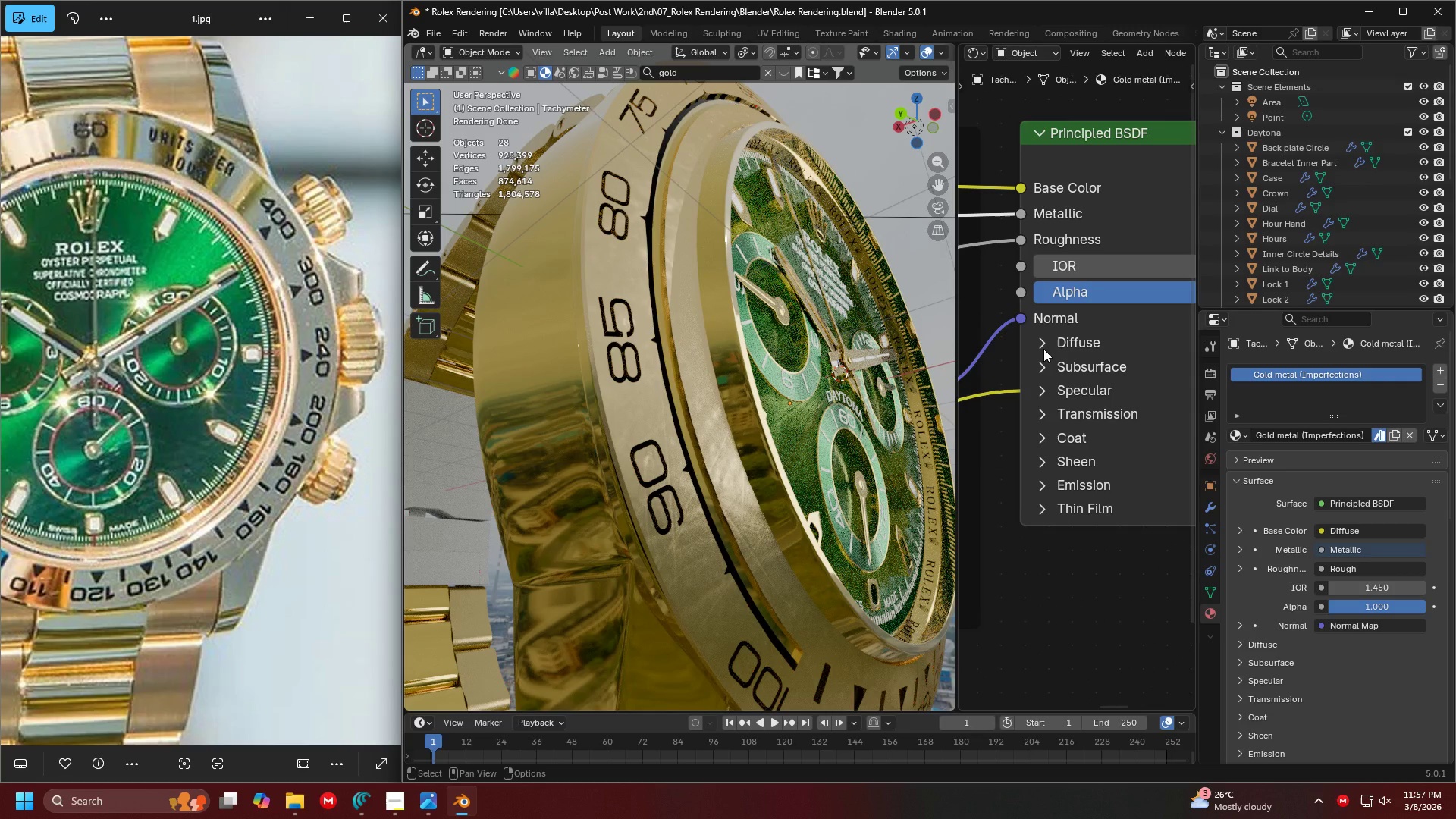 
scroll: coordinate [1068, 355], scroll_direction: down, amount: 2.0
 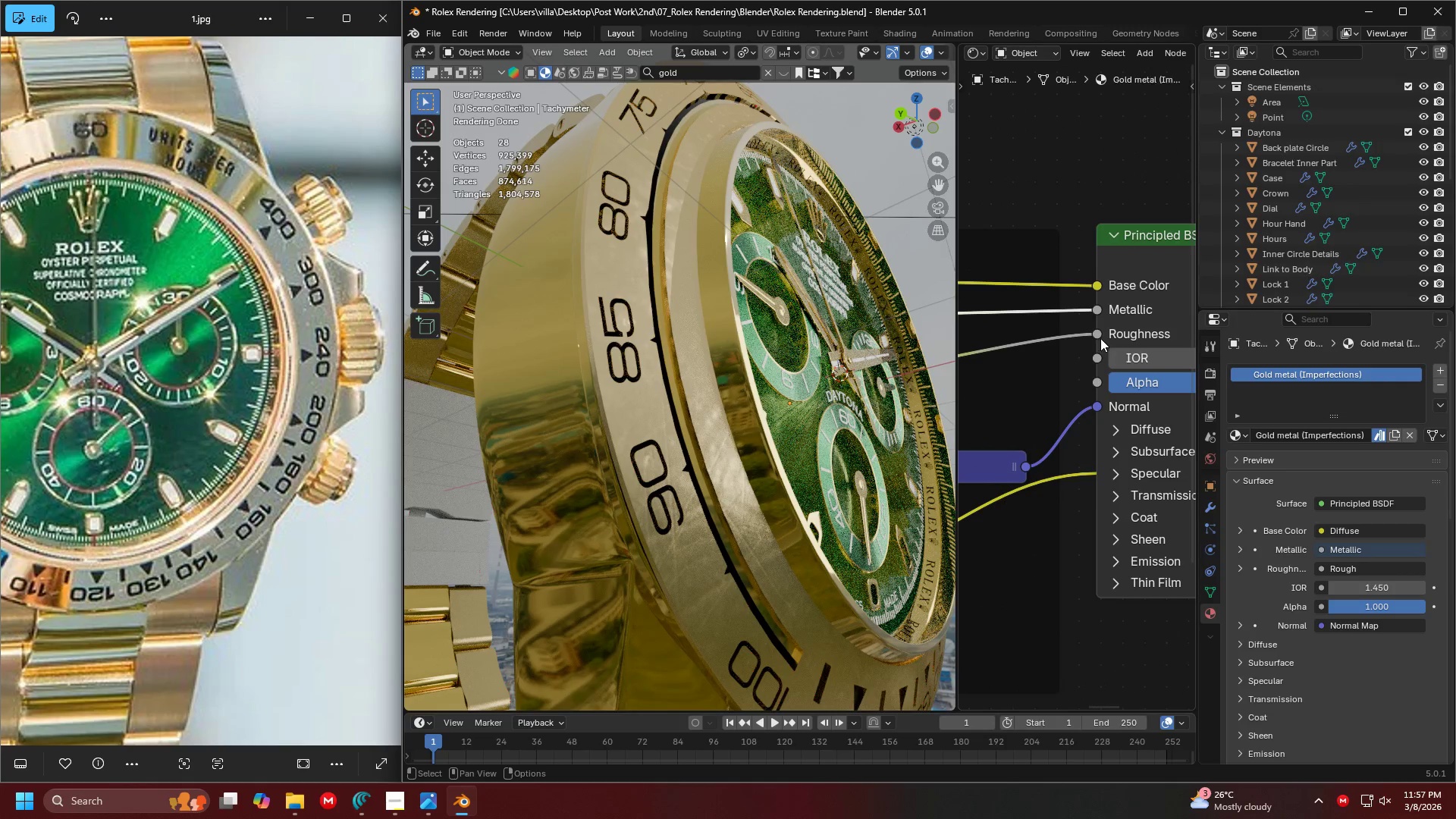 
left_click_drag(start_coordinate=[1092, 334], to_coordinate=[1050, 347])
 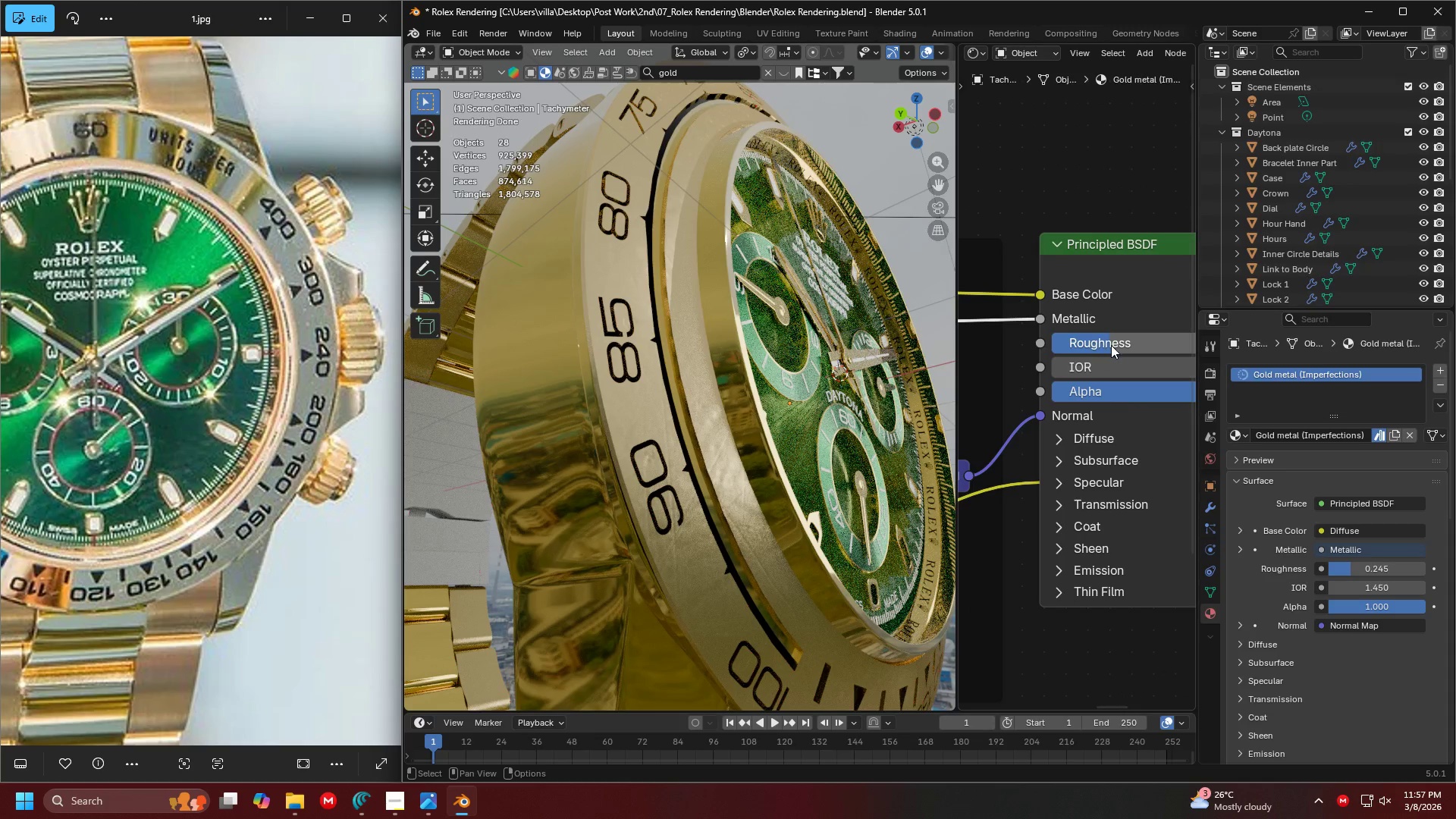 
left_click_drag(start_coordinate=[1120, 344], to_coordinate=[1081, 349])
 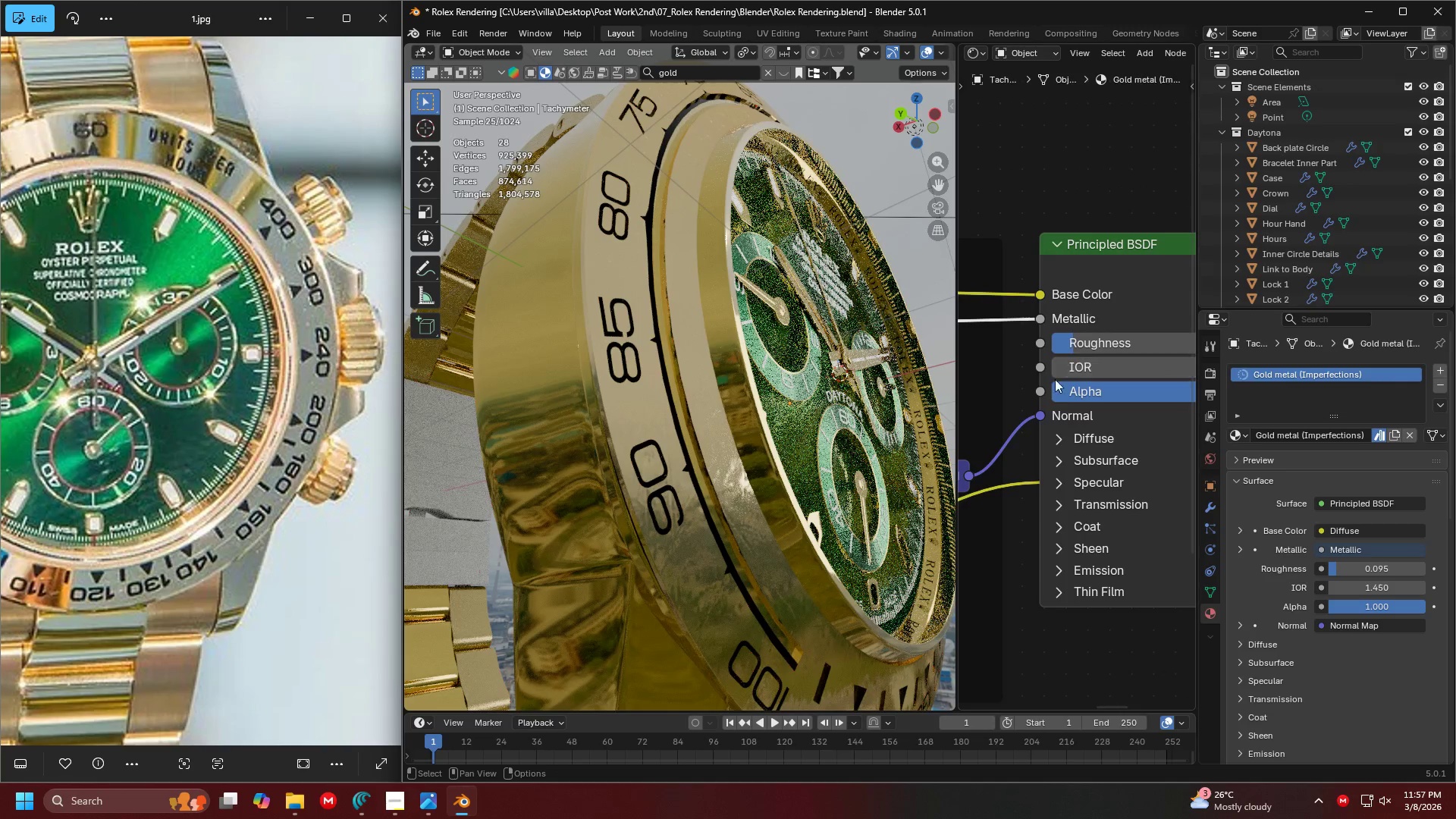 
scroll: coordinate [1054, 424], scroll_direction: down, amount: 14.0
 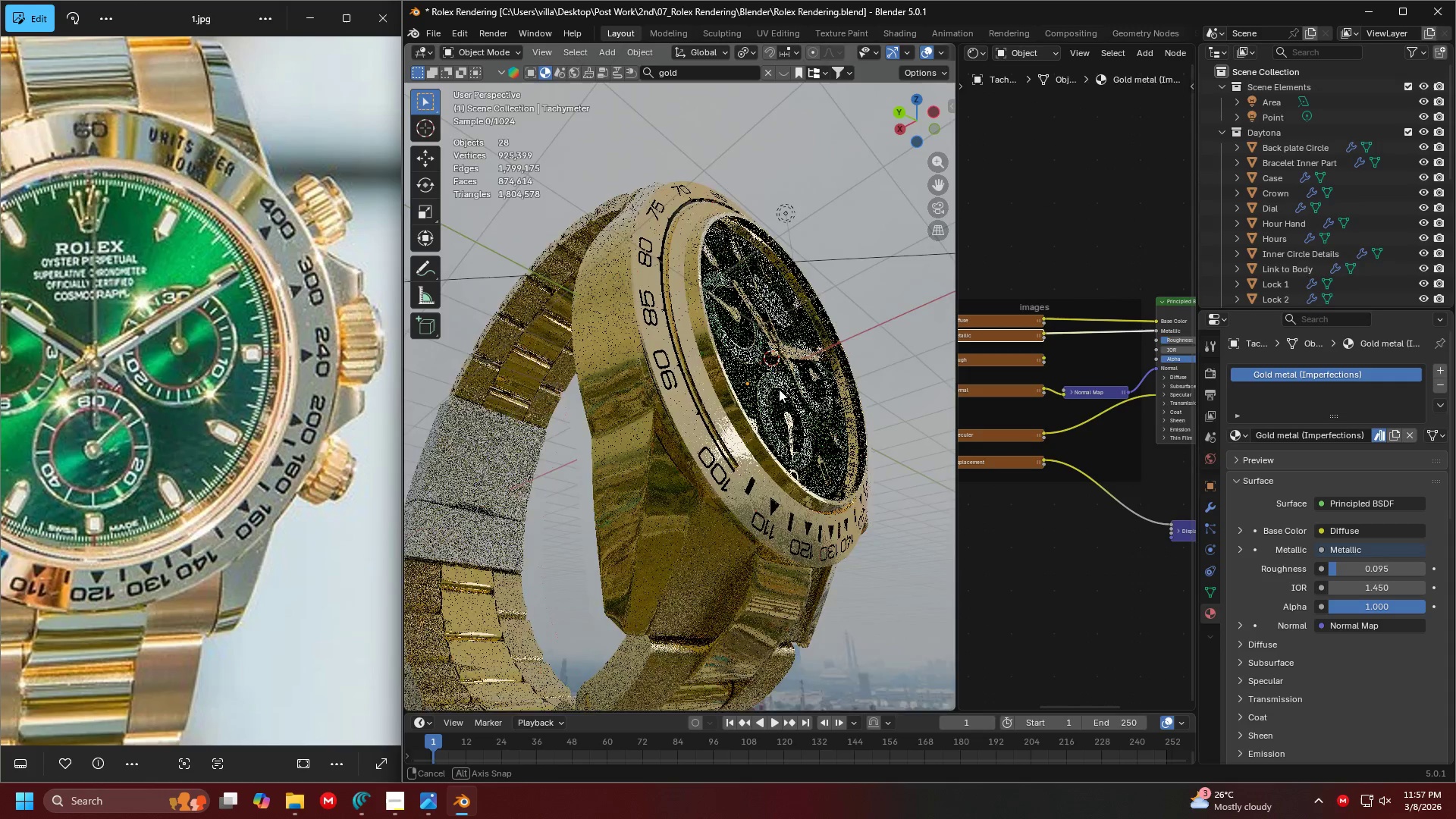 
scroll: coordinate [774, 391], scroll_direction: up, amount: 2.0
 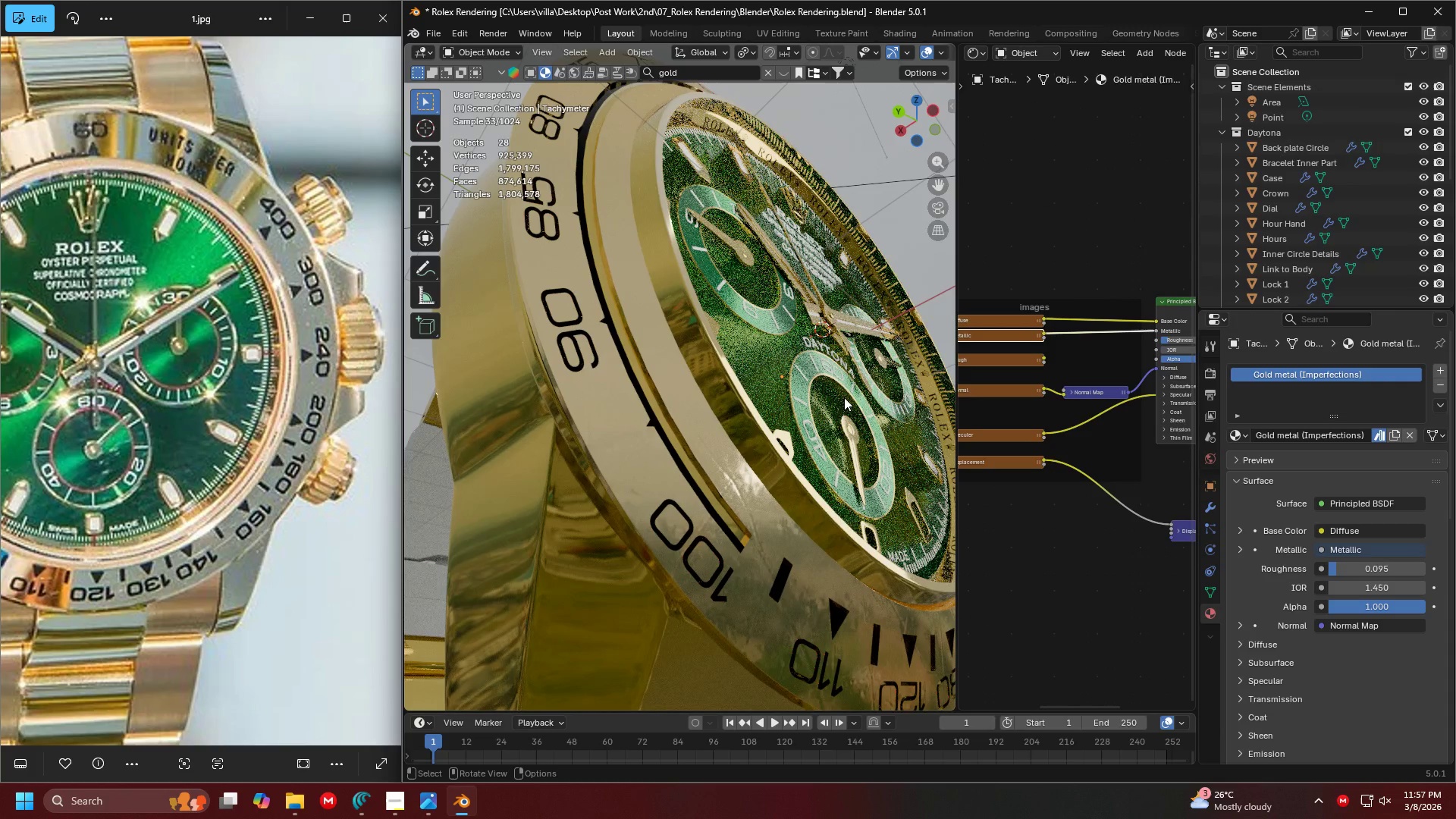 
left_click_drag(start_coordinate=[1075, 400], to_coordinate=[1072, 464])
 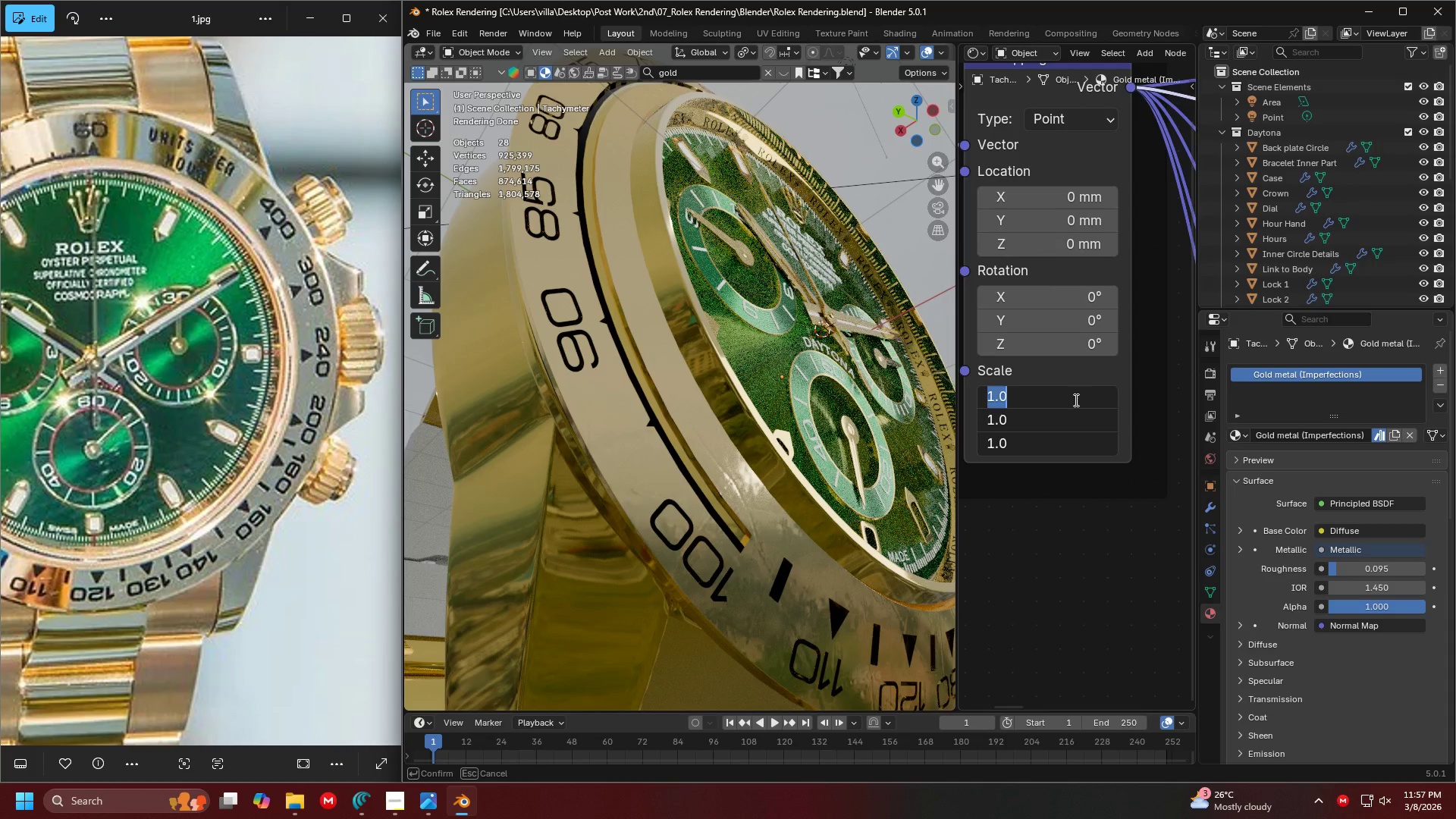 
scroll: coordinate [1087, 414], scroll_direction: up, amount: 13.0
 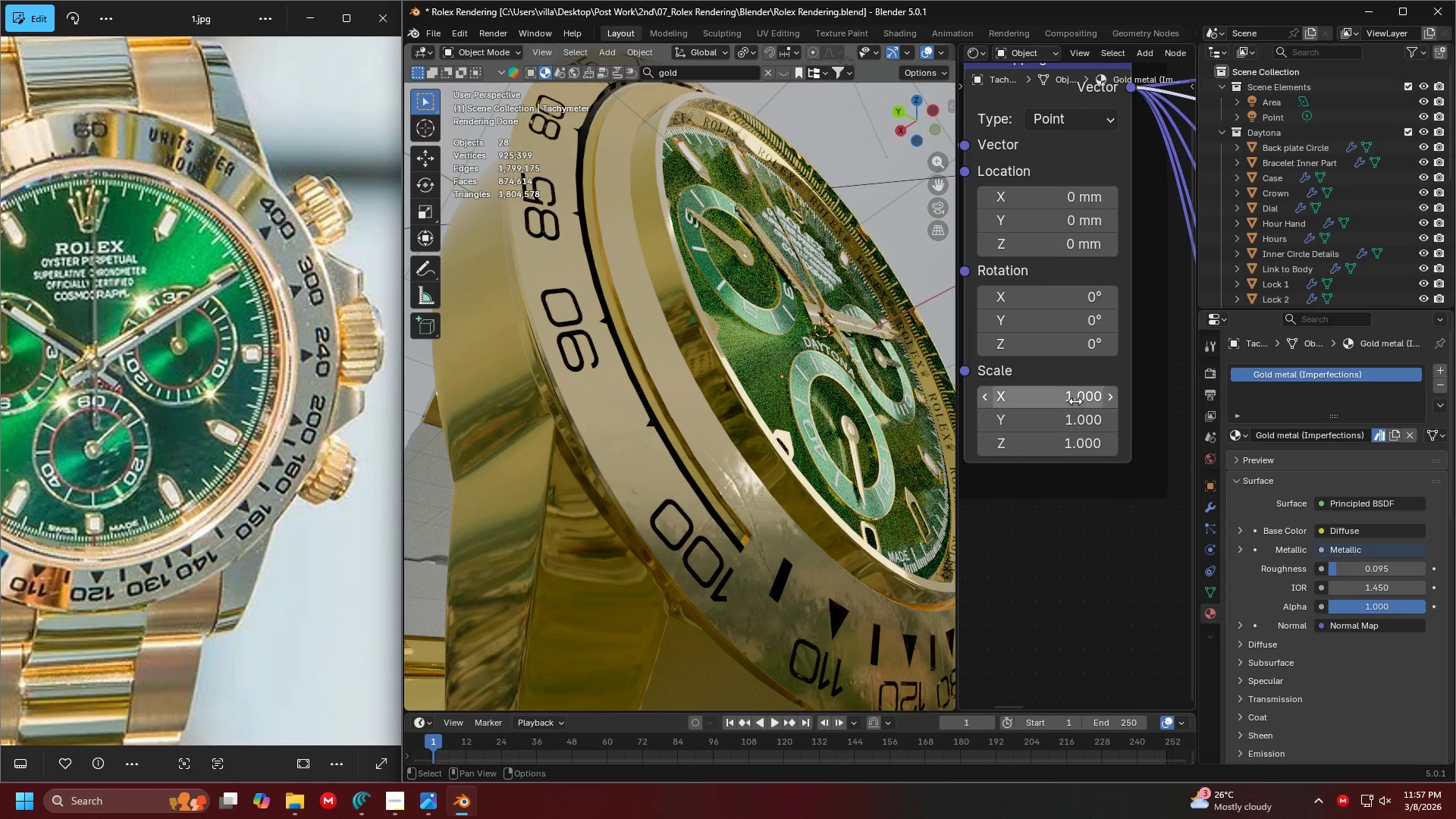 
key(2)
 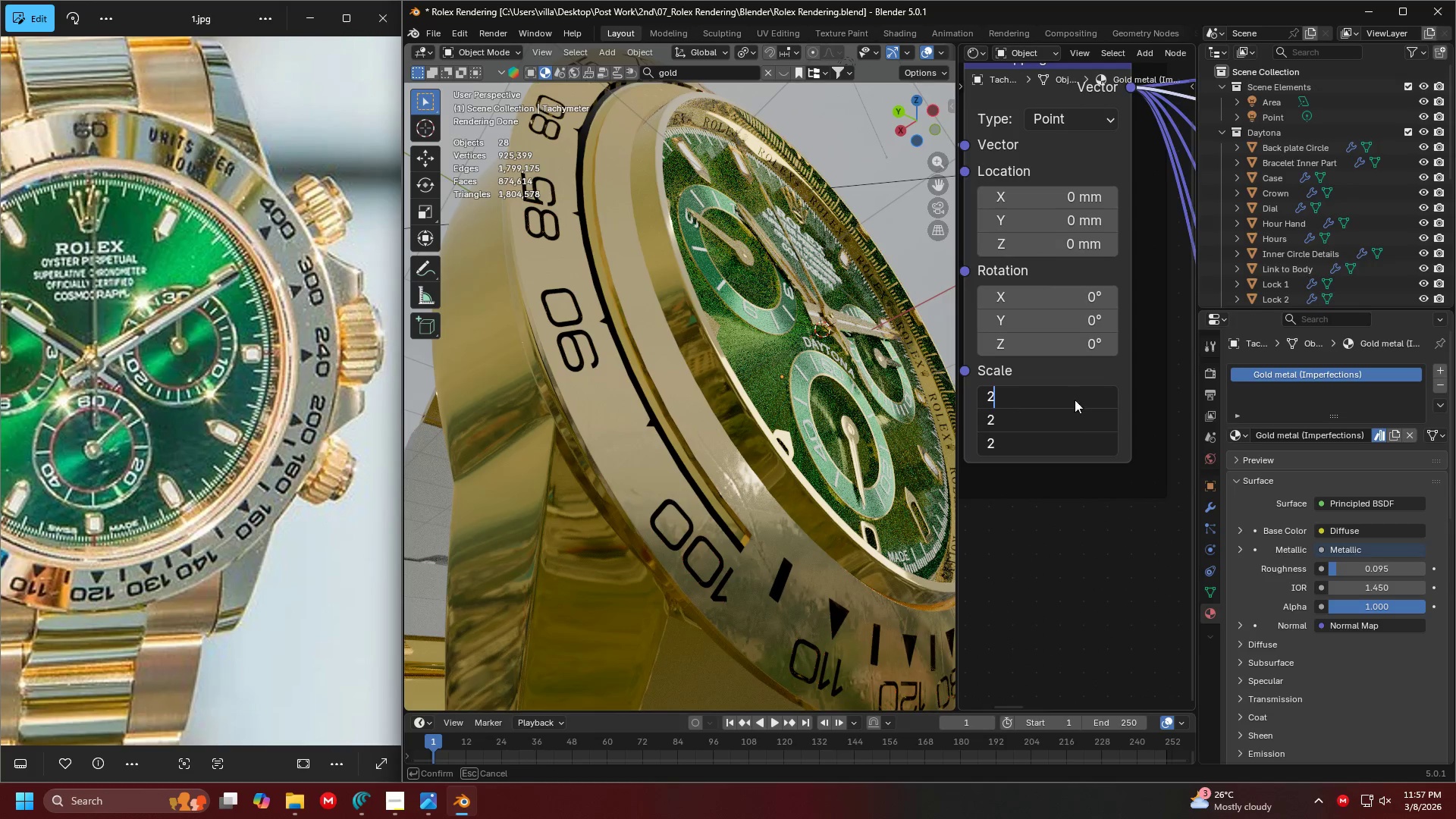 
key(Enter)
 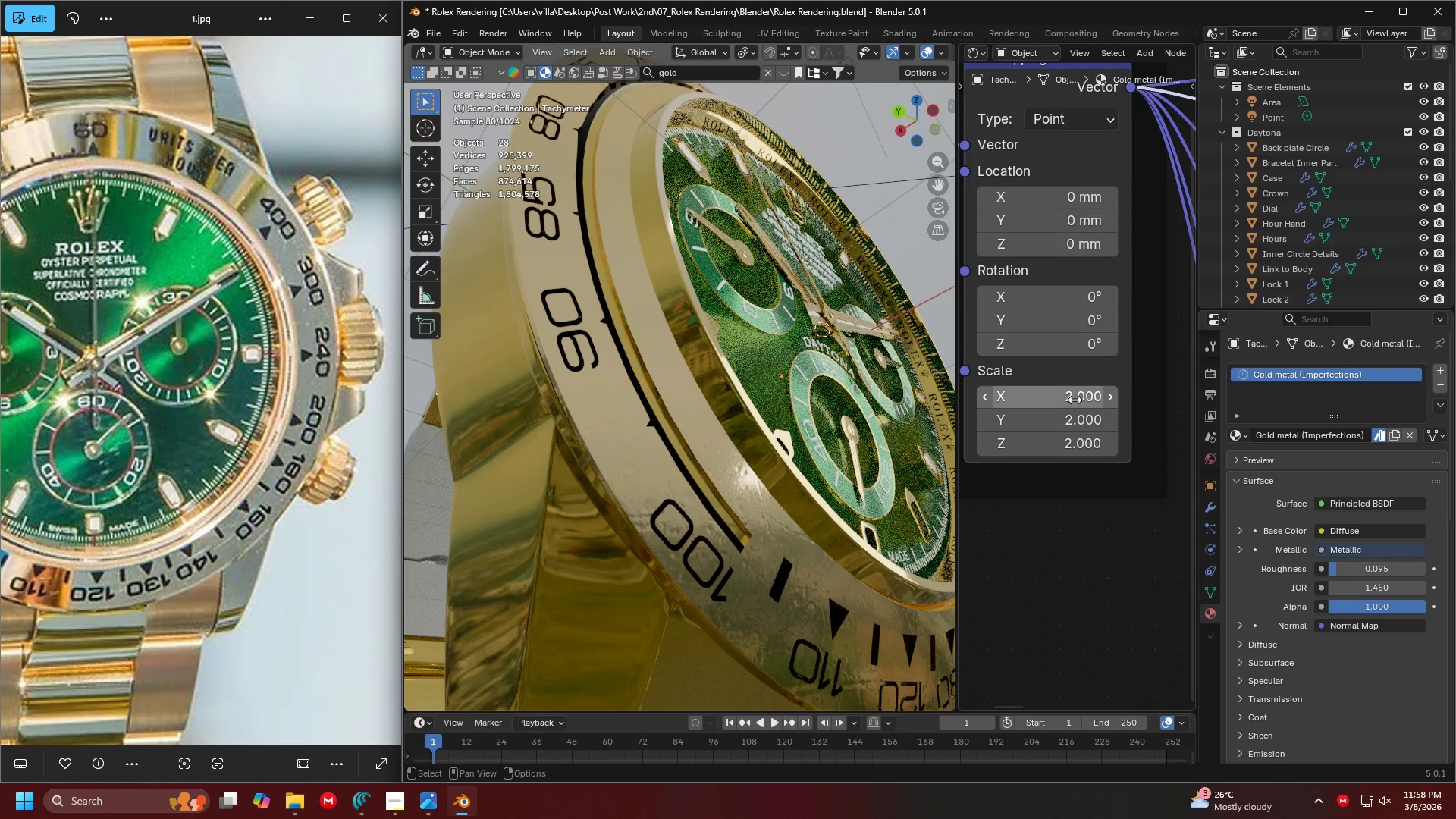 
left_click_drag(start_coordinate=[1084, 392], to_coordinate=[1072, 491])
 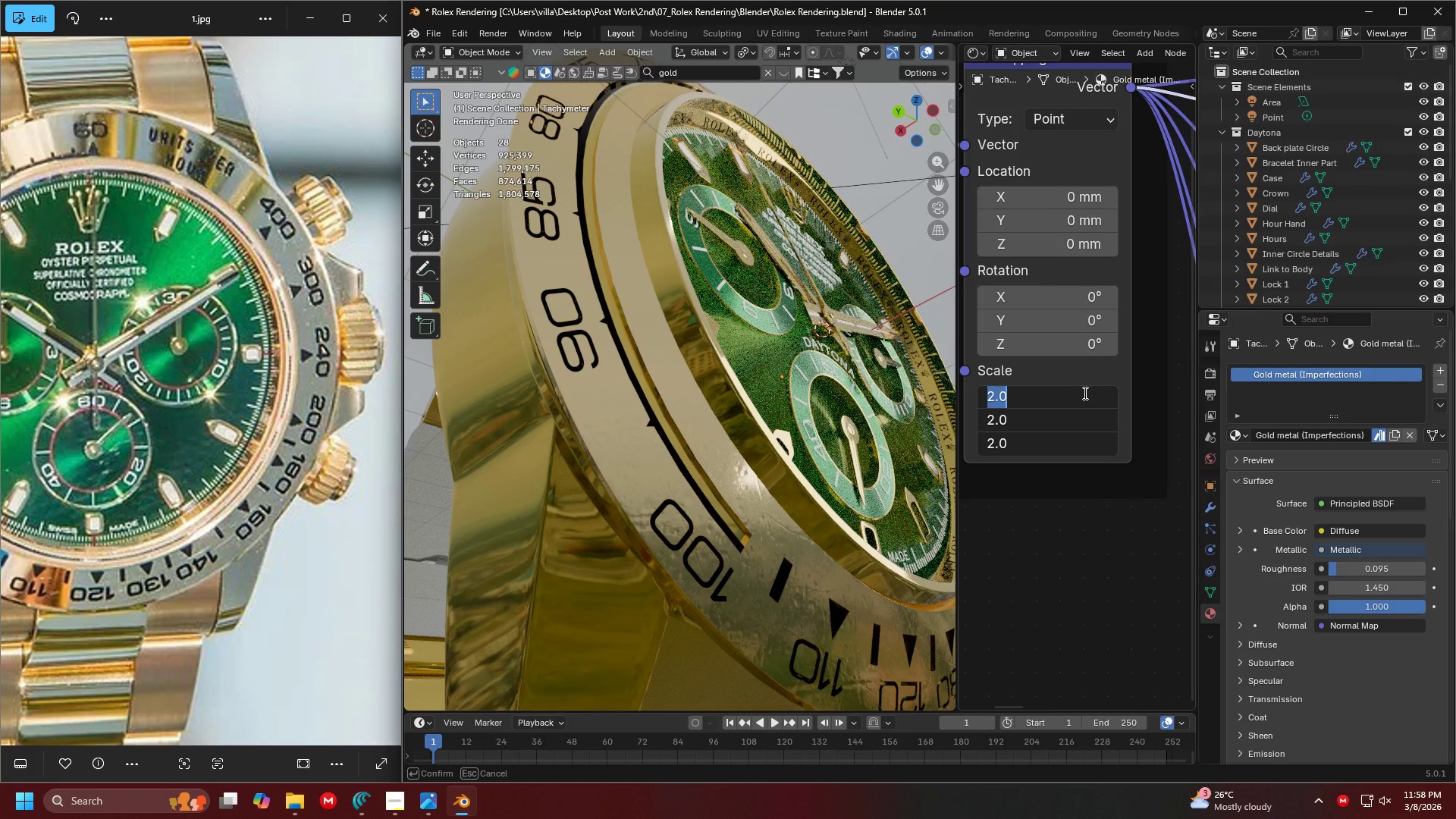 
key(5)
 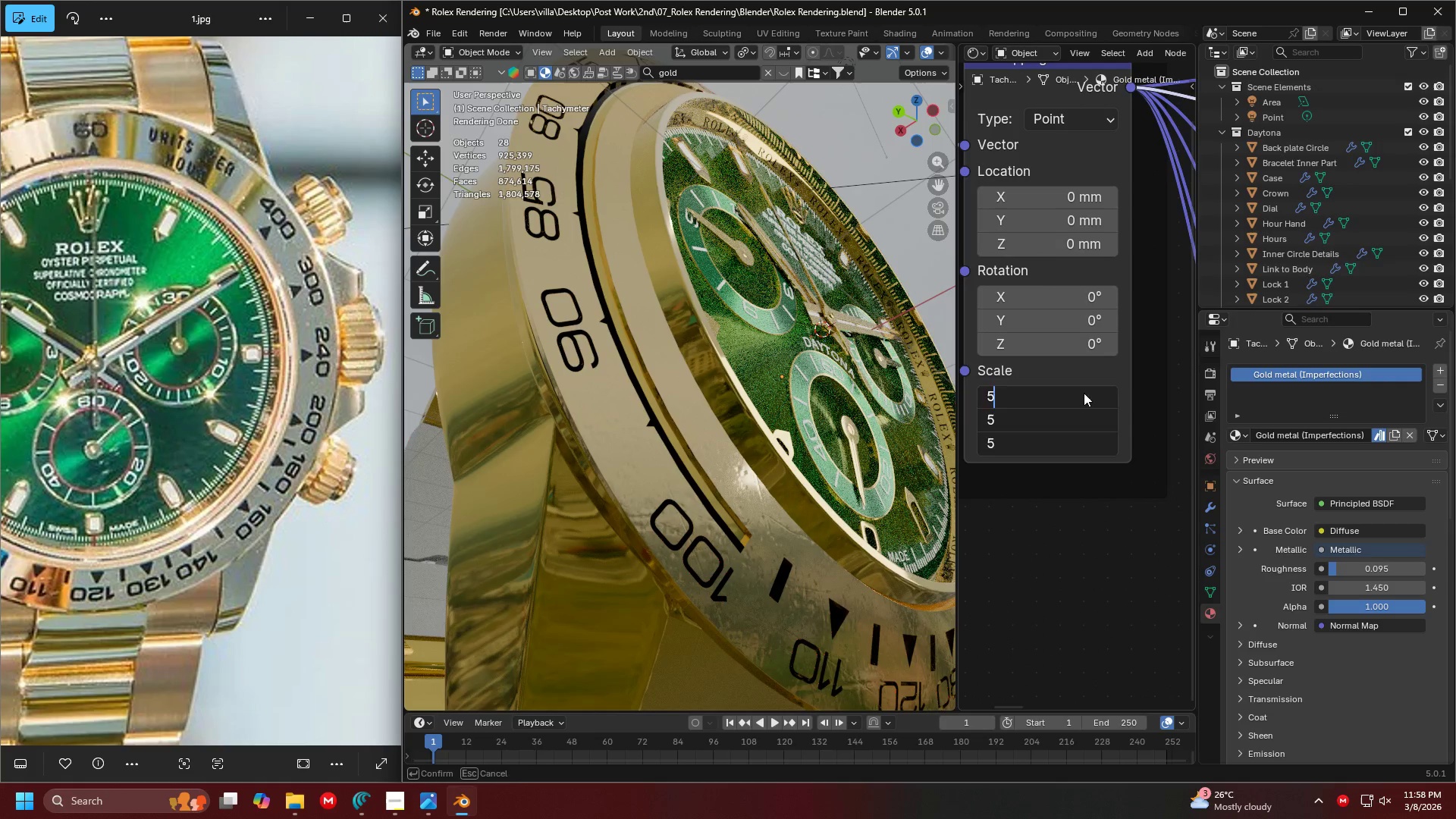 
key(Enter)
 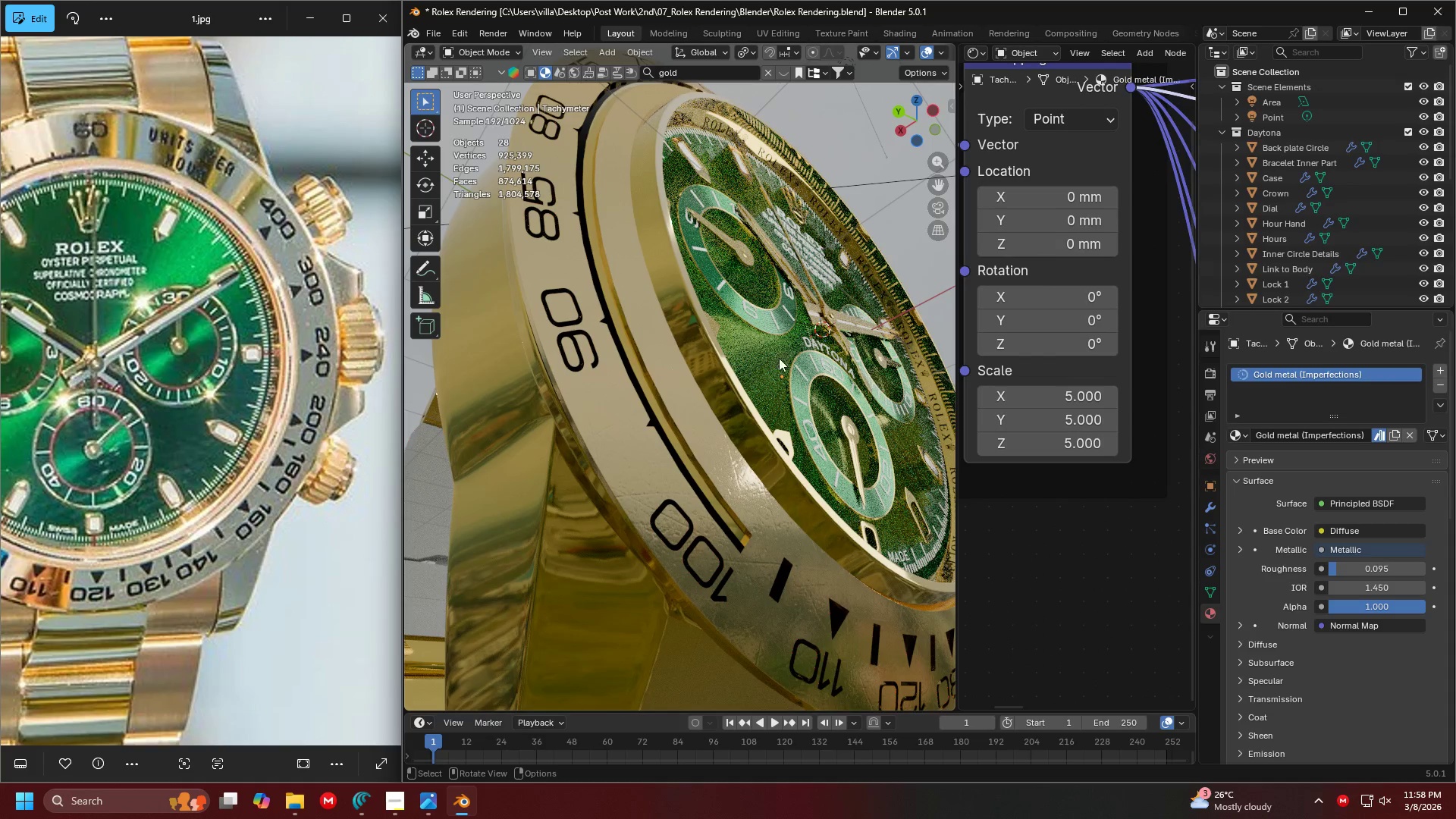 
scroll: coordinate [708, 327], scroll_direction: down, amount: 2.0
 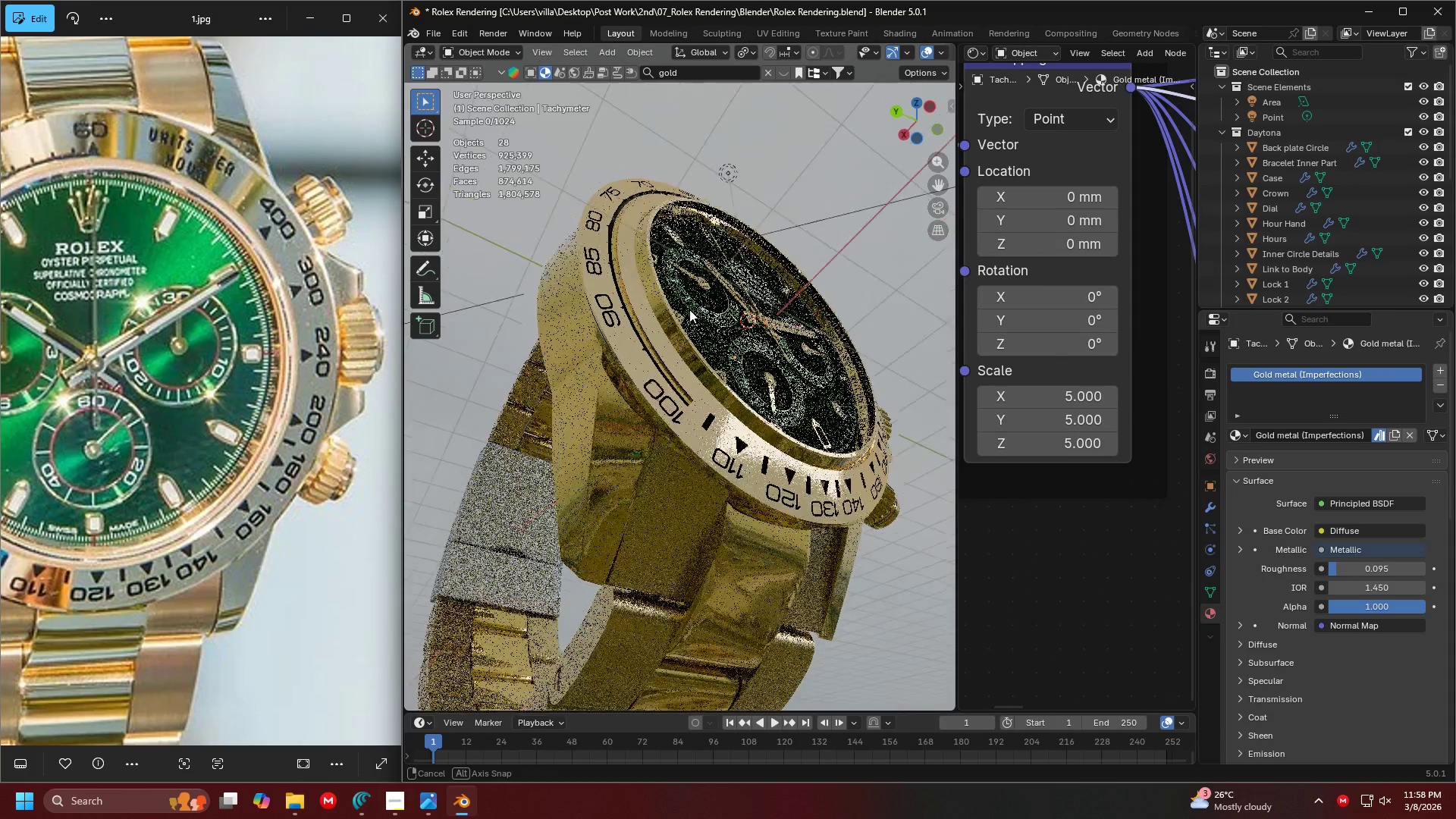 
scroll: coordinate [657, 301], scroll_direction: up, amount: 3.0
 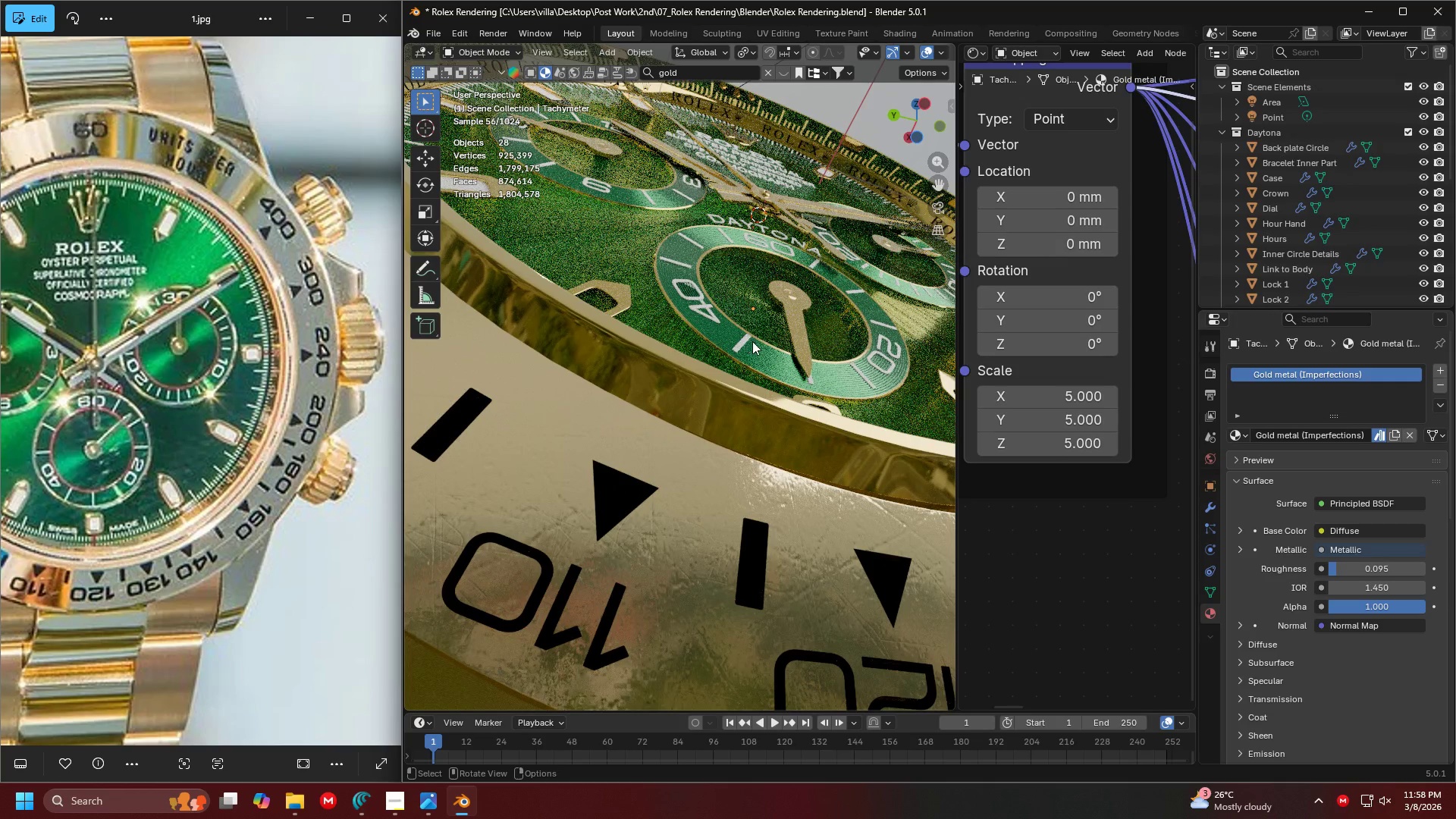 
scroll: coordinate [753, 341], scroll_direction: down, amount: 4.0
 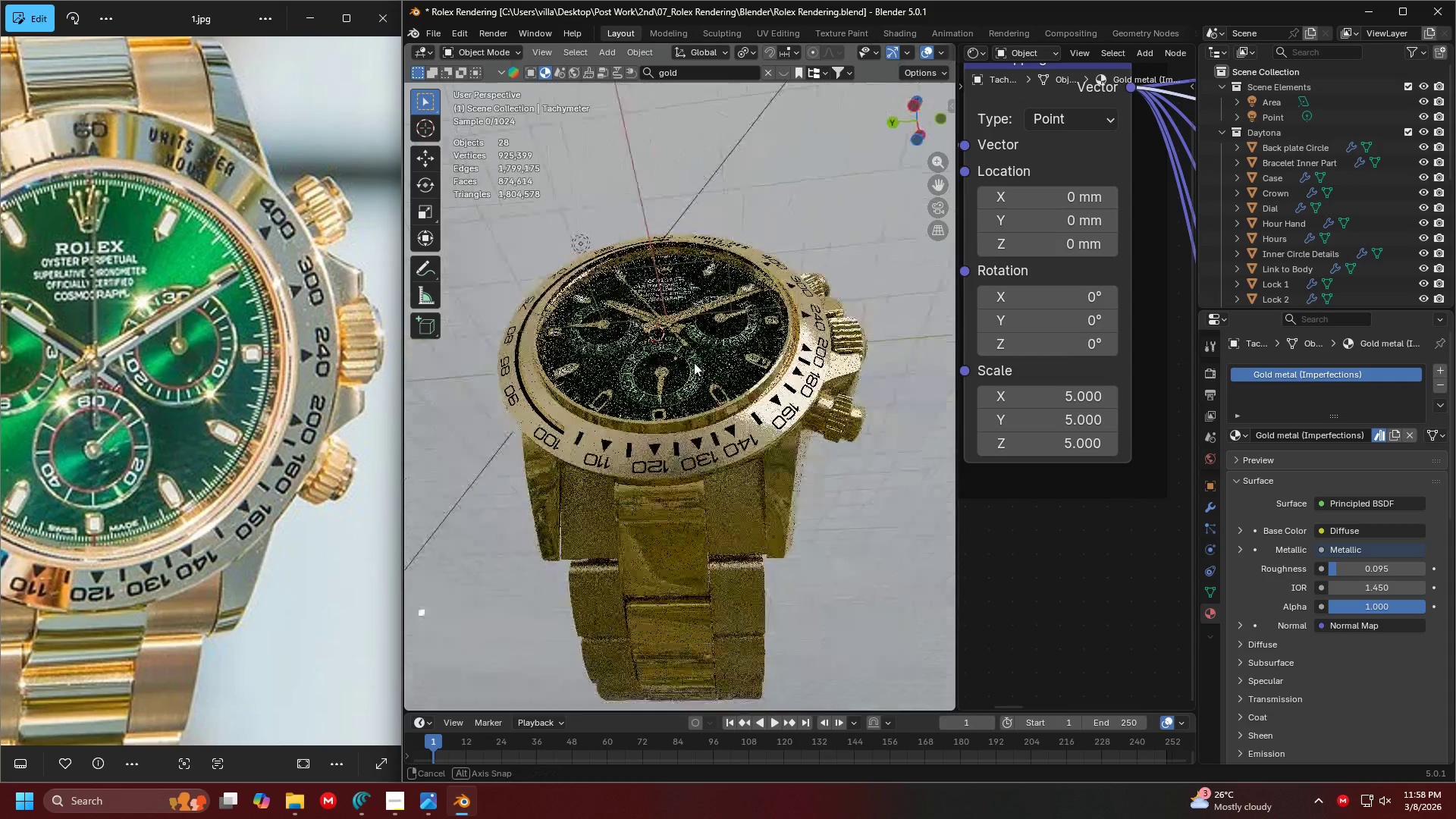 
scroll: coordinate [704, 366], scroll_direction: up, amount: 2.0
 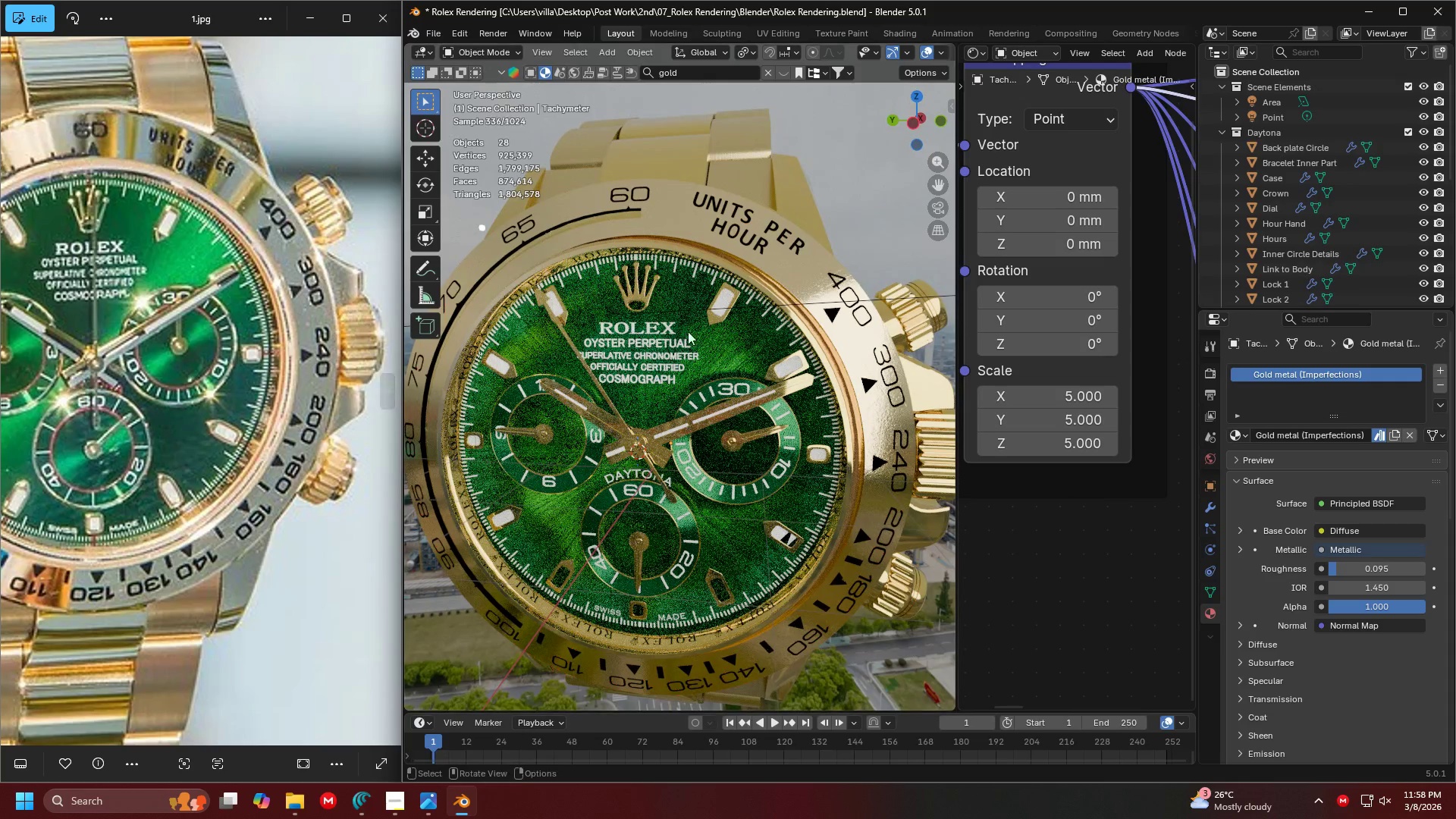 
wait(6.64)
 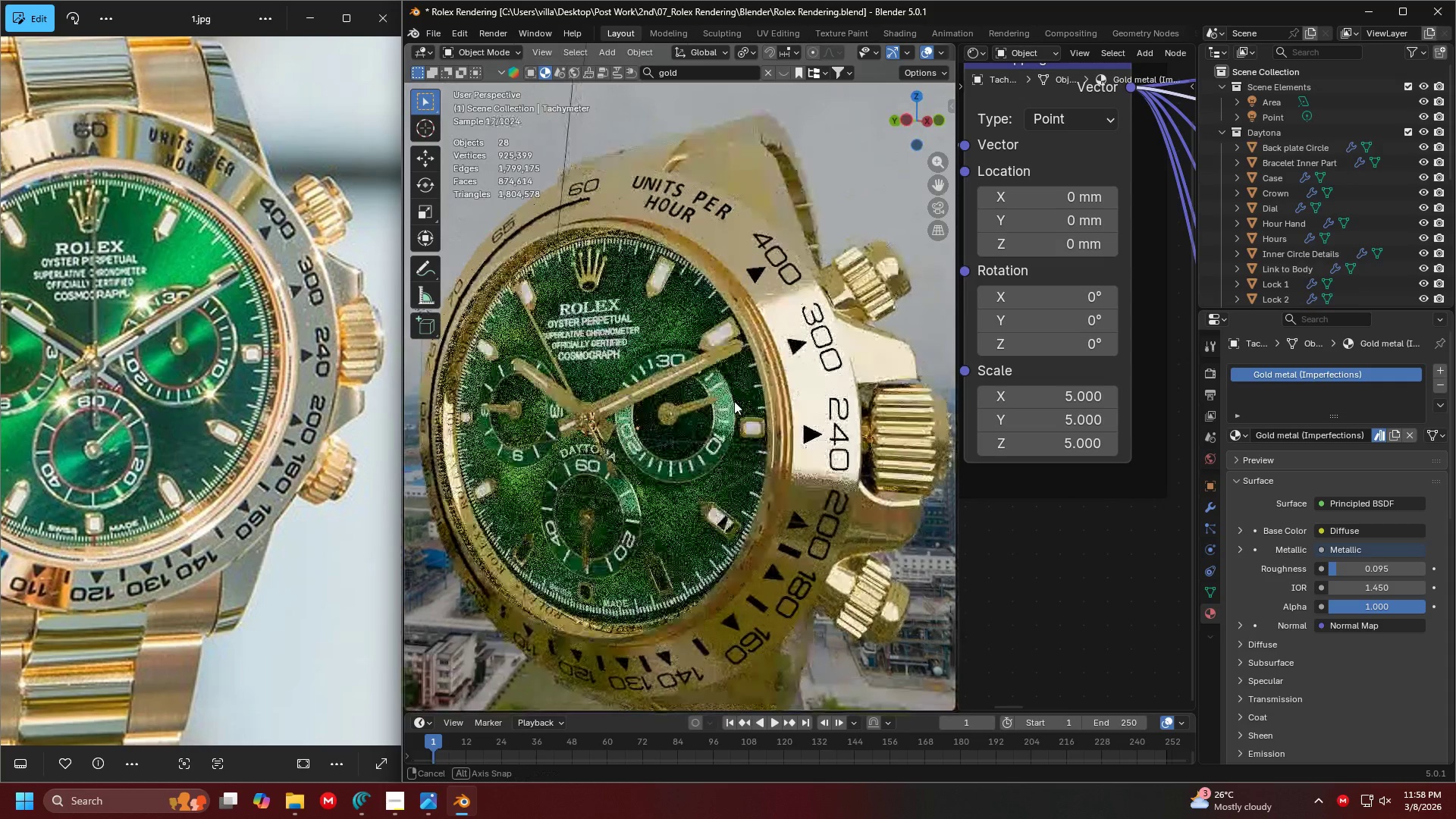 
scroll: coordinate [699, 394], scroll_direction: up, amount: 4.0
 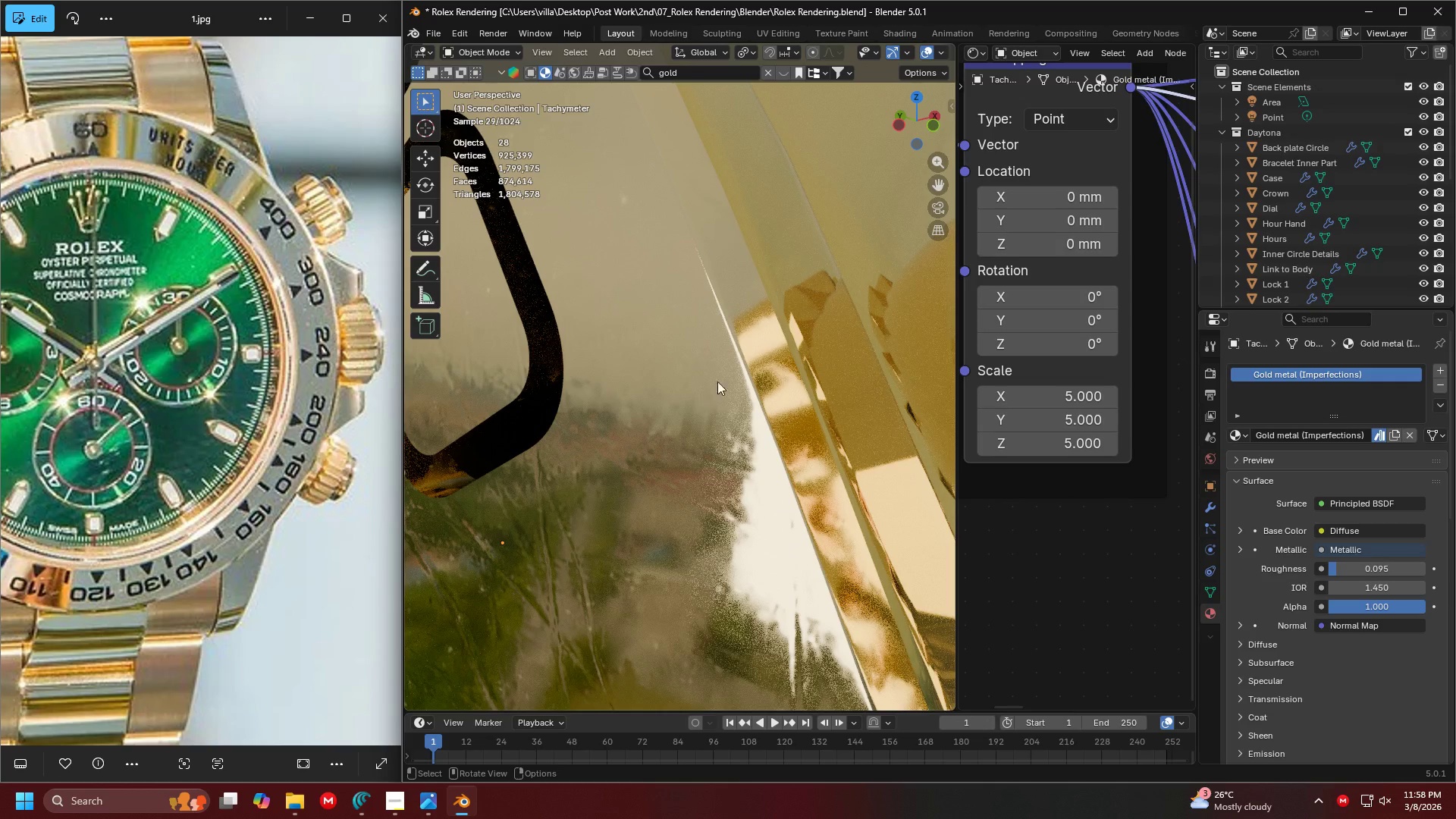 
key(Tab)
 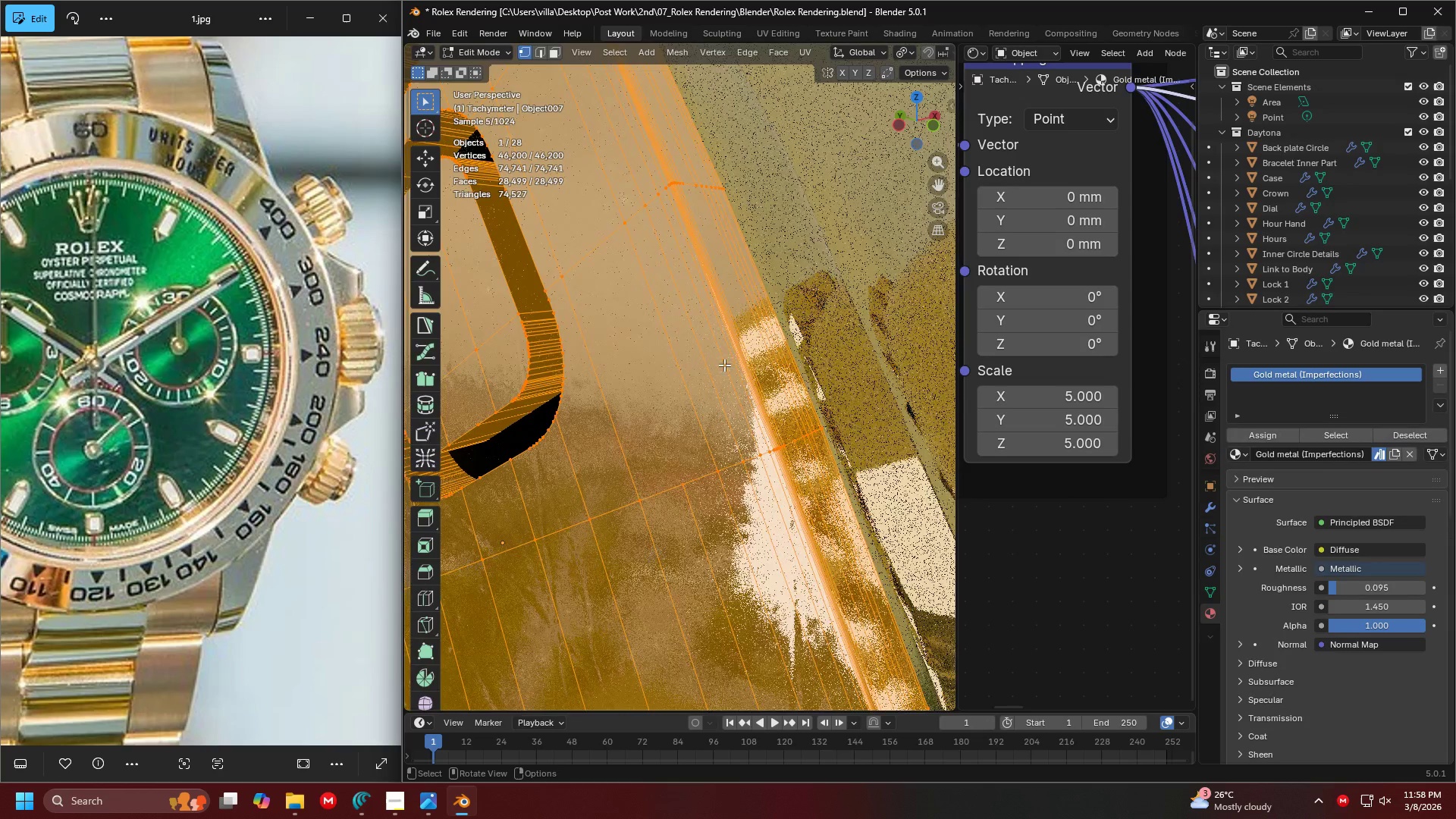 
left_click([739, 348])
 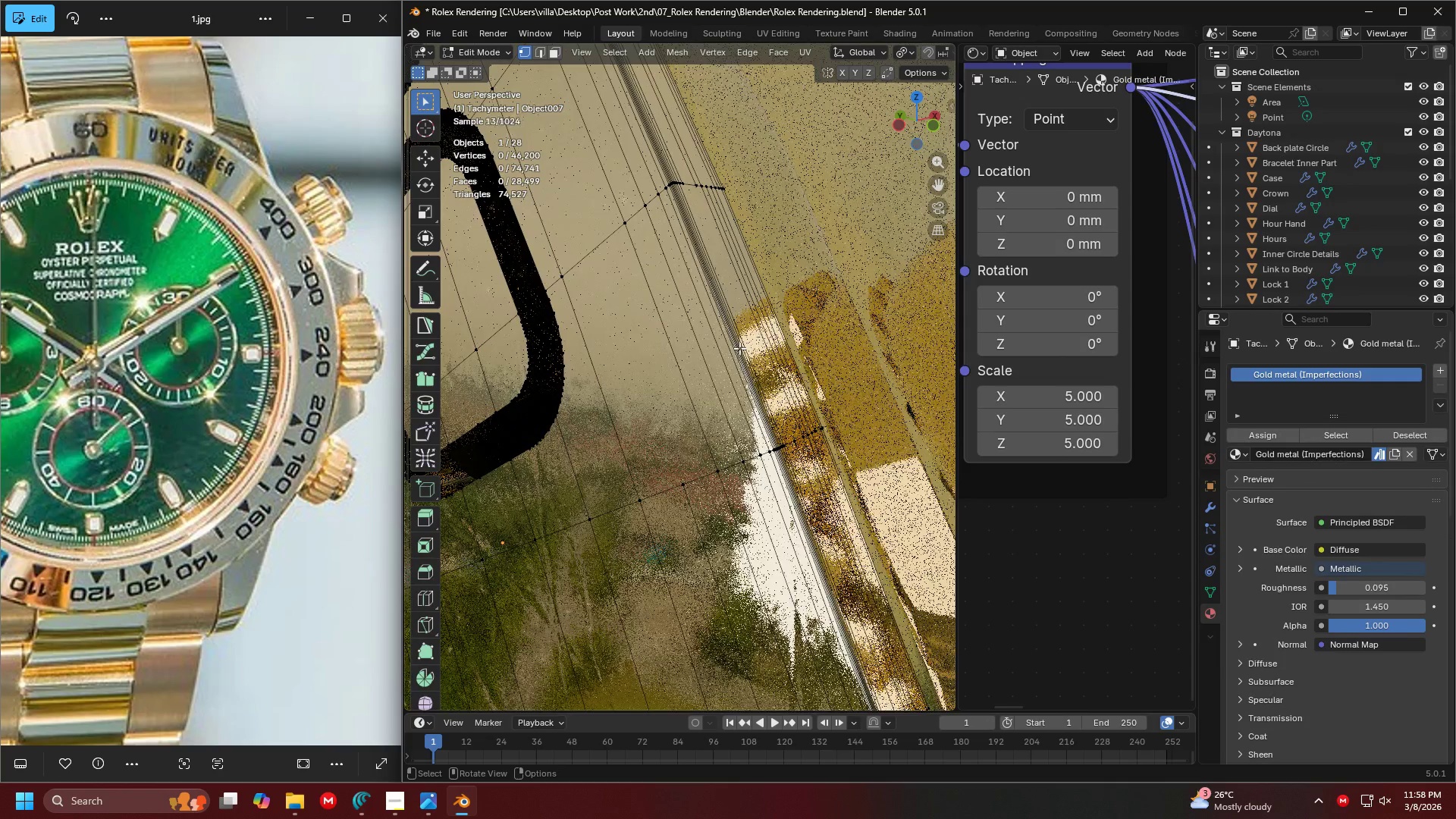 
key(Tab)
 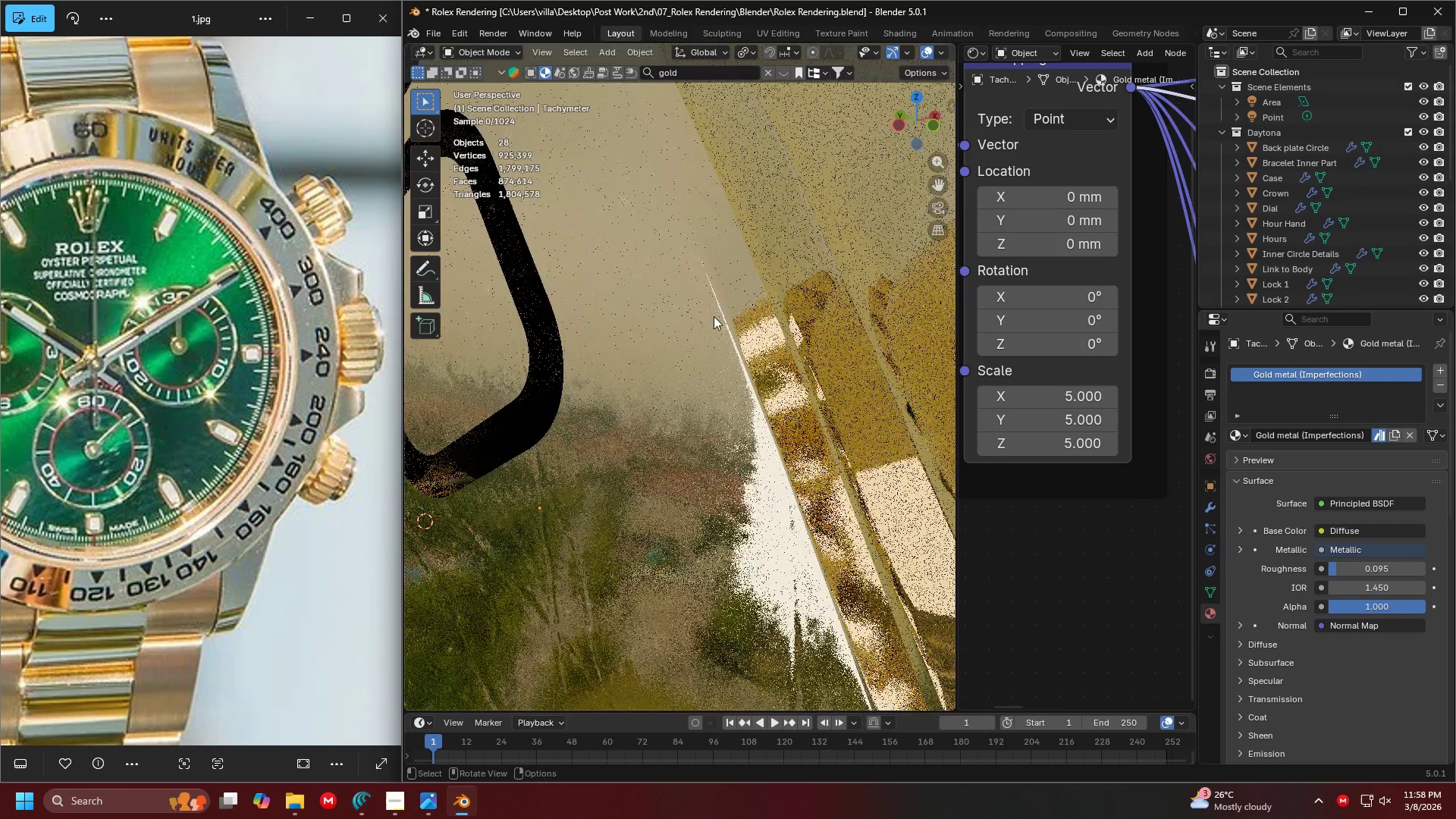 
scroll: coordinate [1015, 416], scroll_direction: down, amount: 10.0
 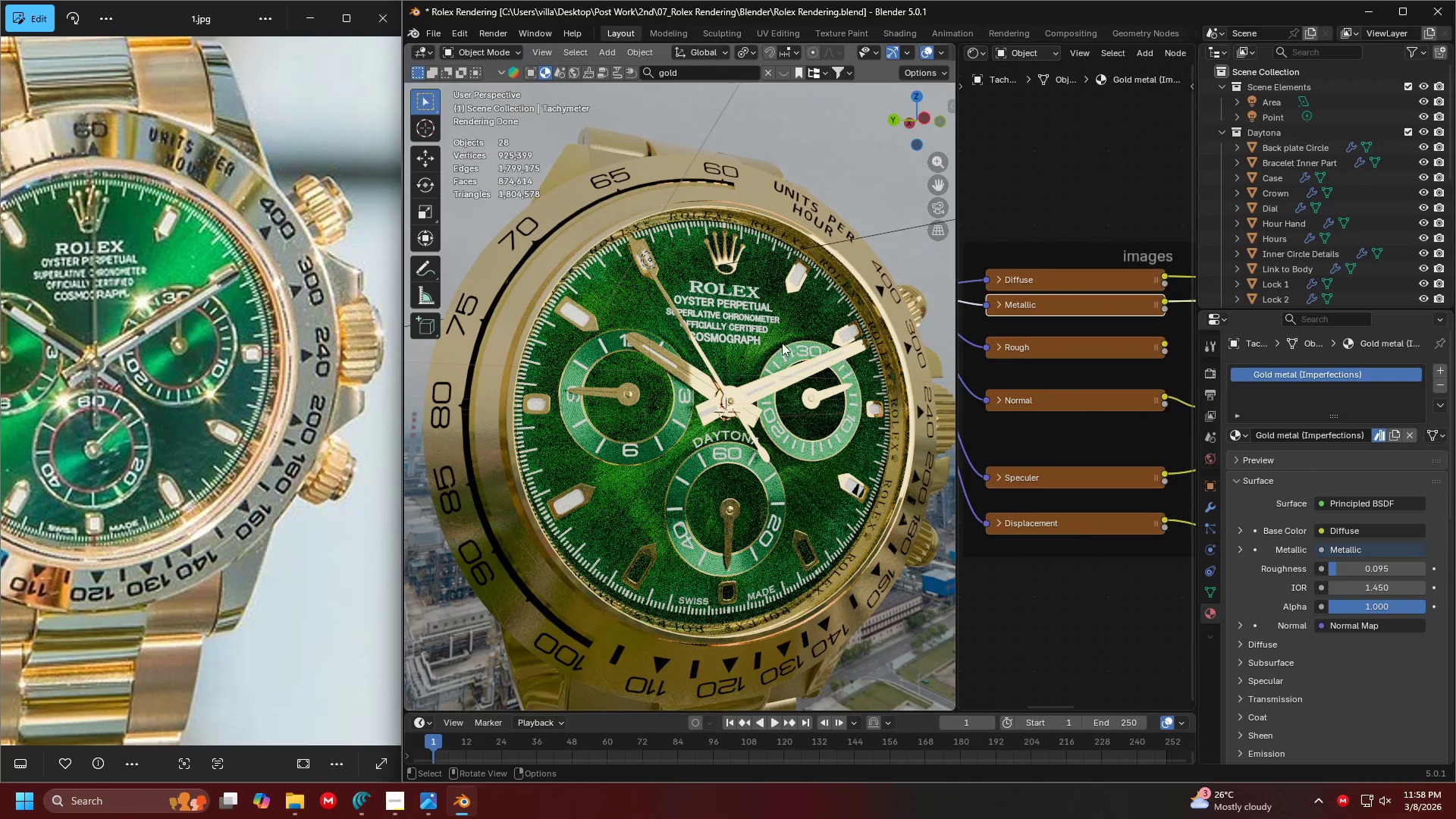 
left_click([759, 312])
 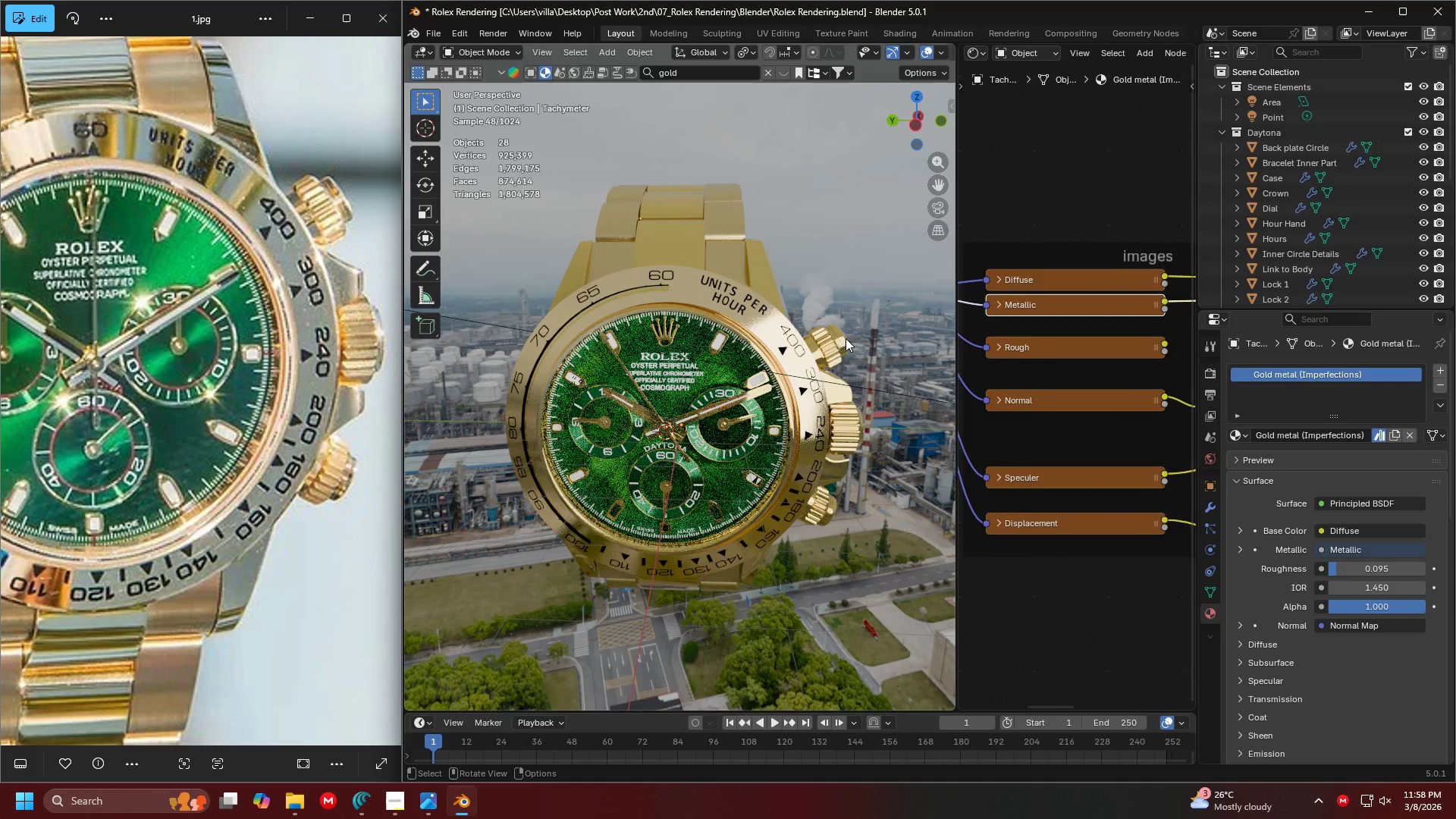 
scroll: coordinate [1031, 393], scroll_direction: down, amount: 21.0
 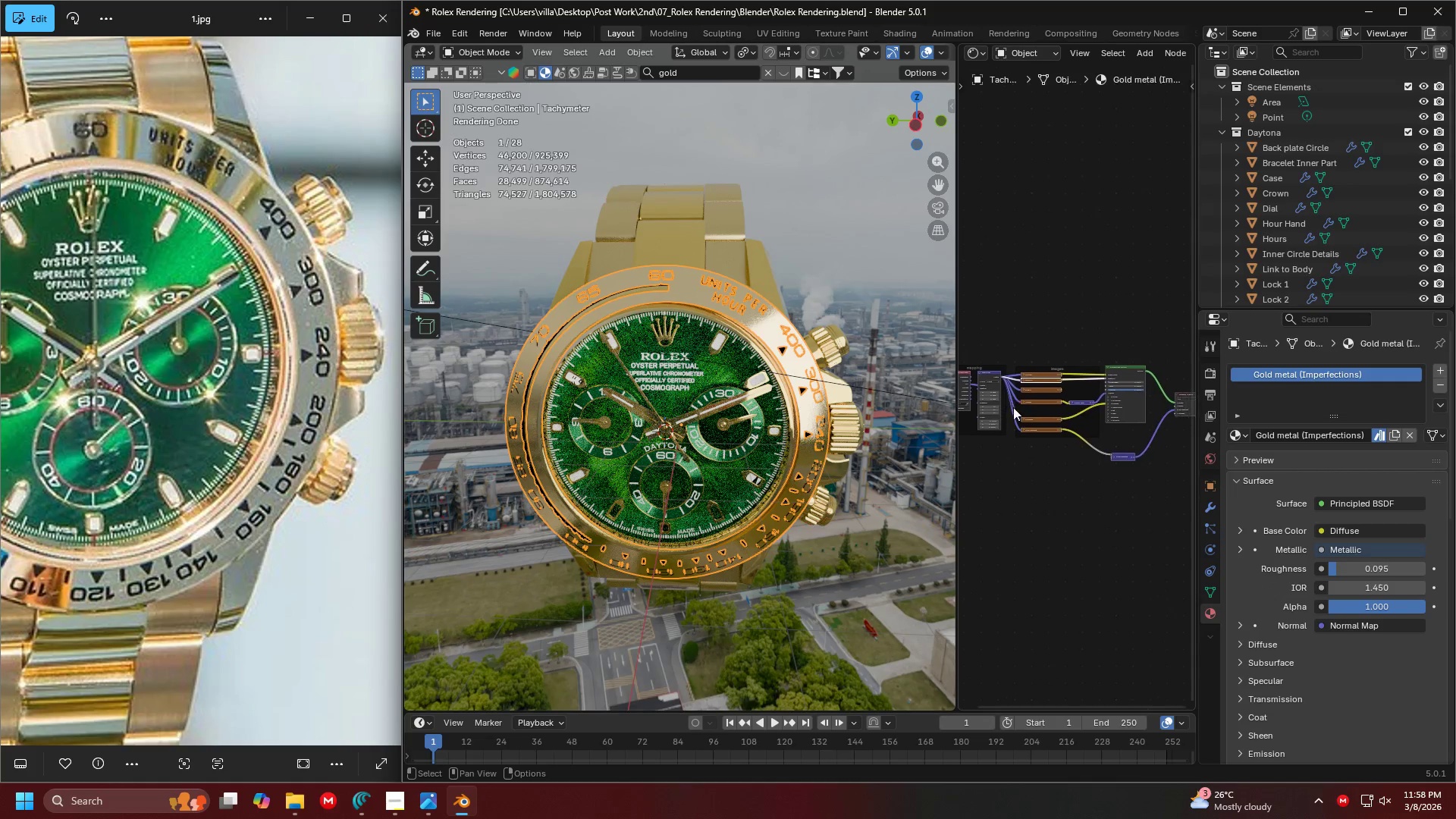 
key(A)
 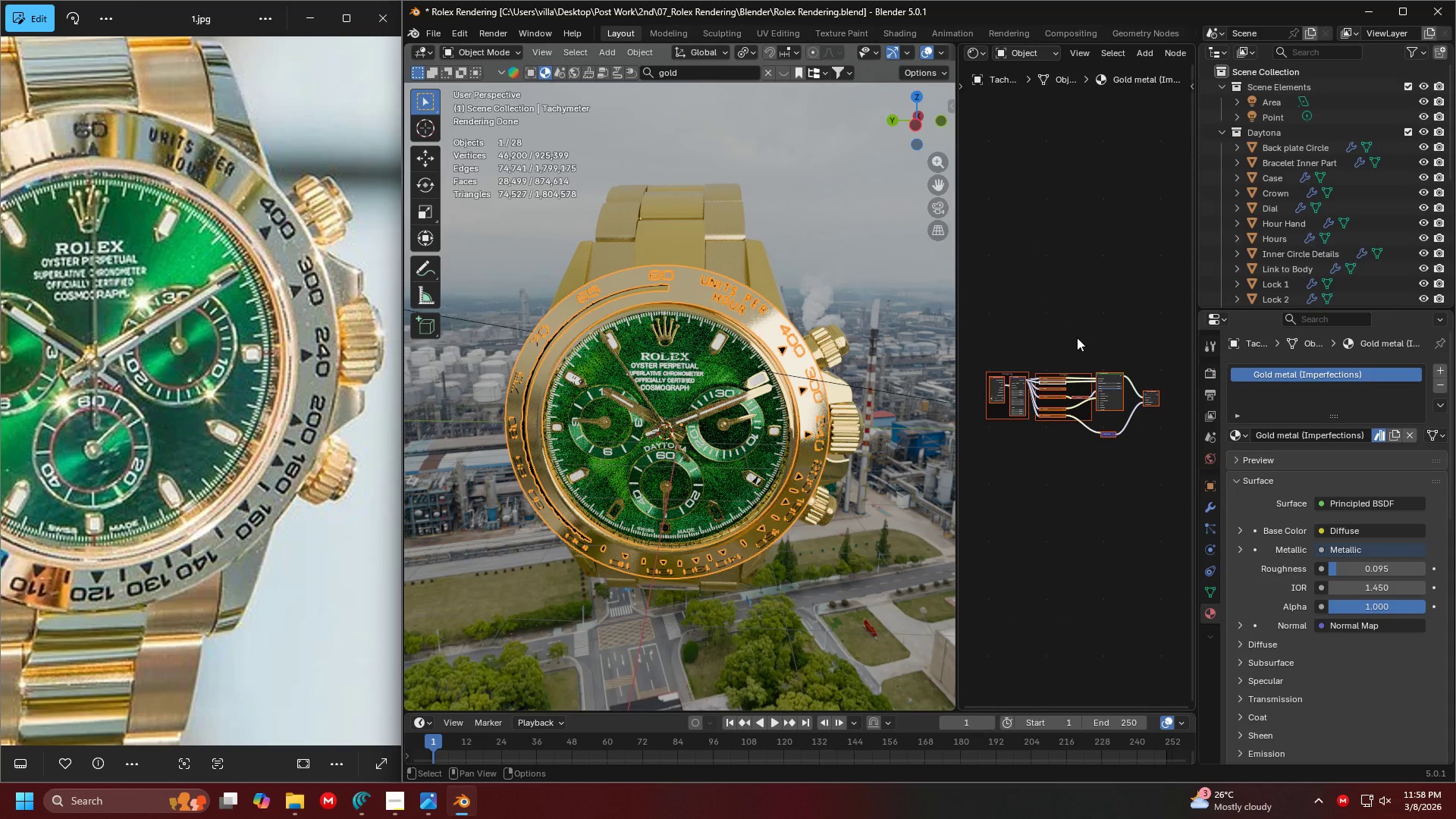 
scroll: coordinate [1059, 382], scroll_direction: down, amount: 5.0
 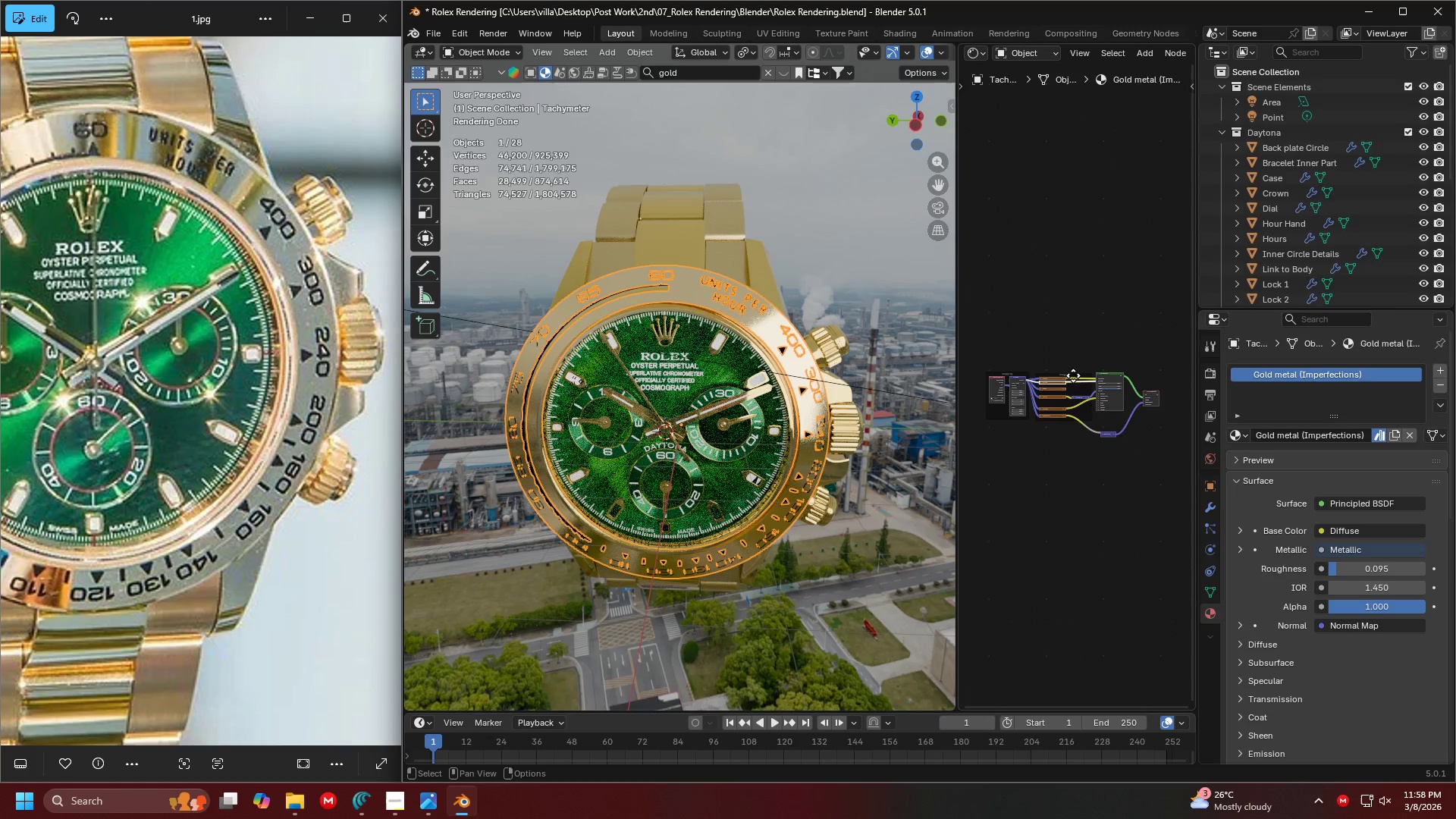 
key(Control+C)
 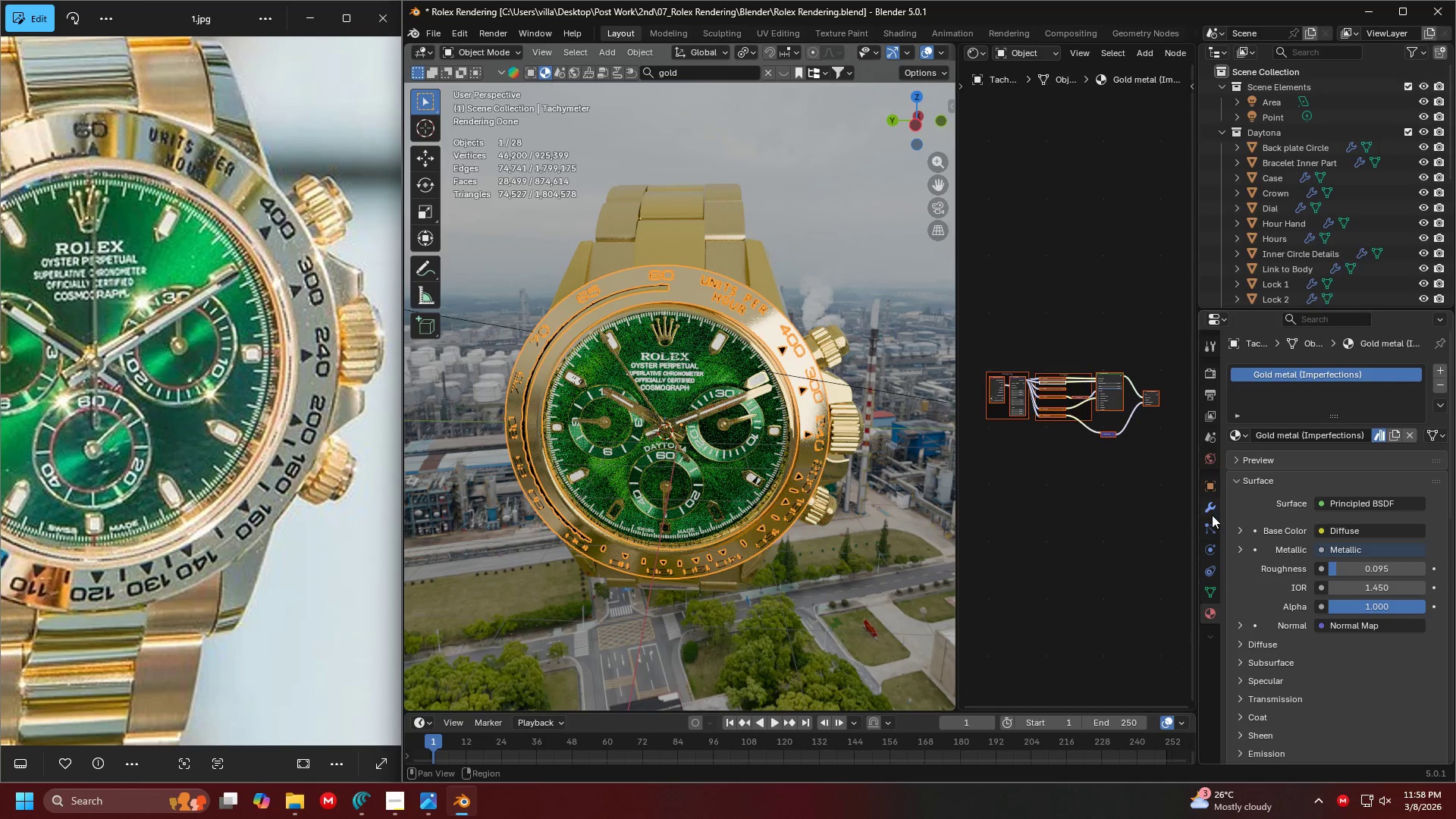 
left_click([1212, 504])
 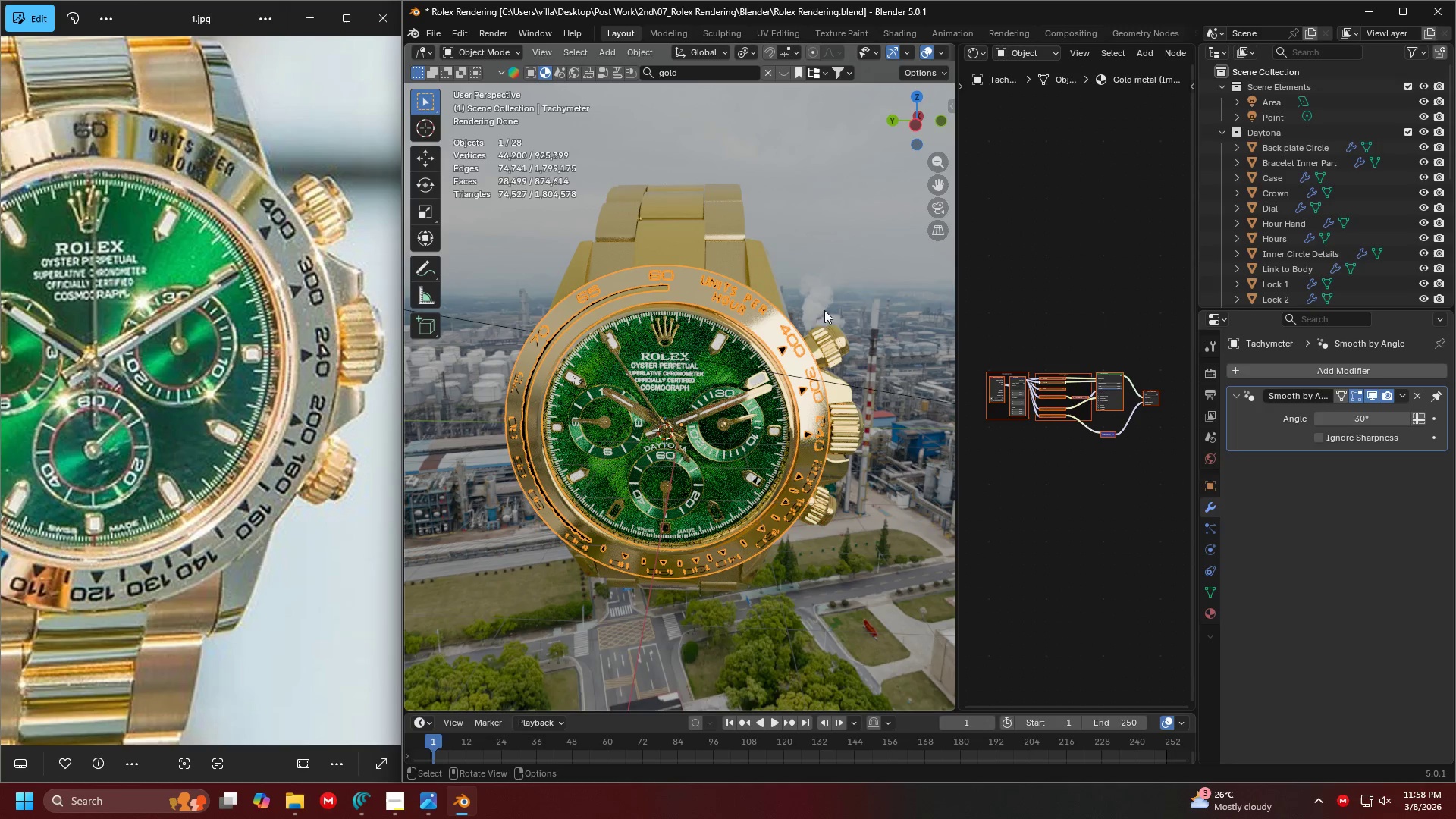 
left_click([731, 258])
 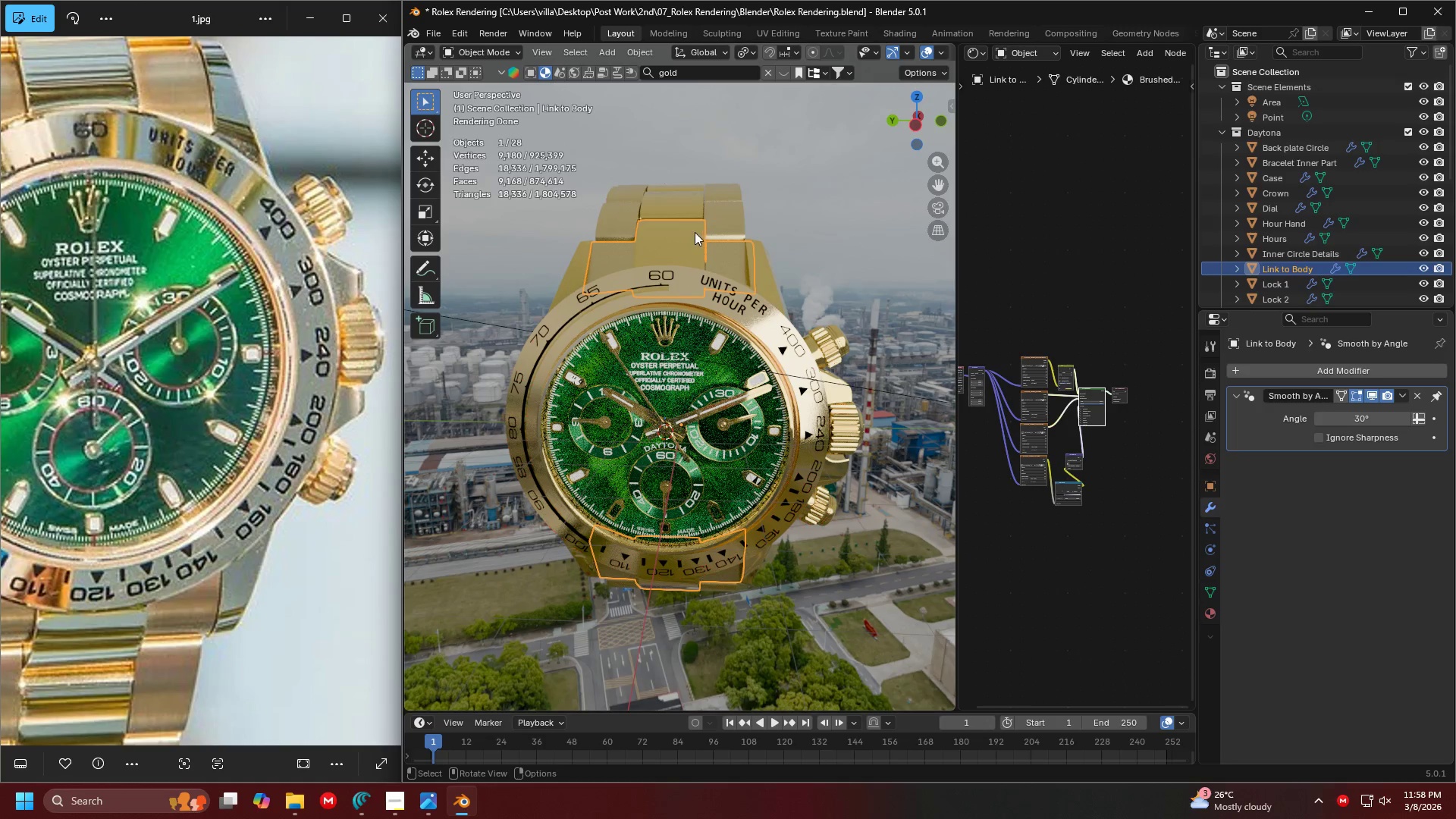 
left_click([695, 232])
 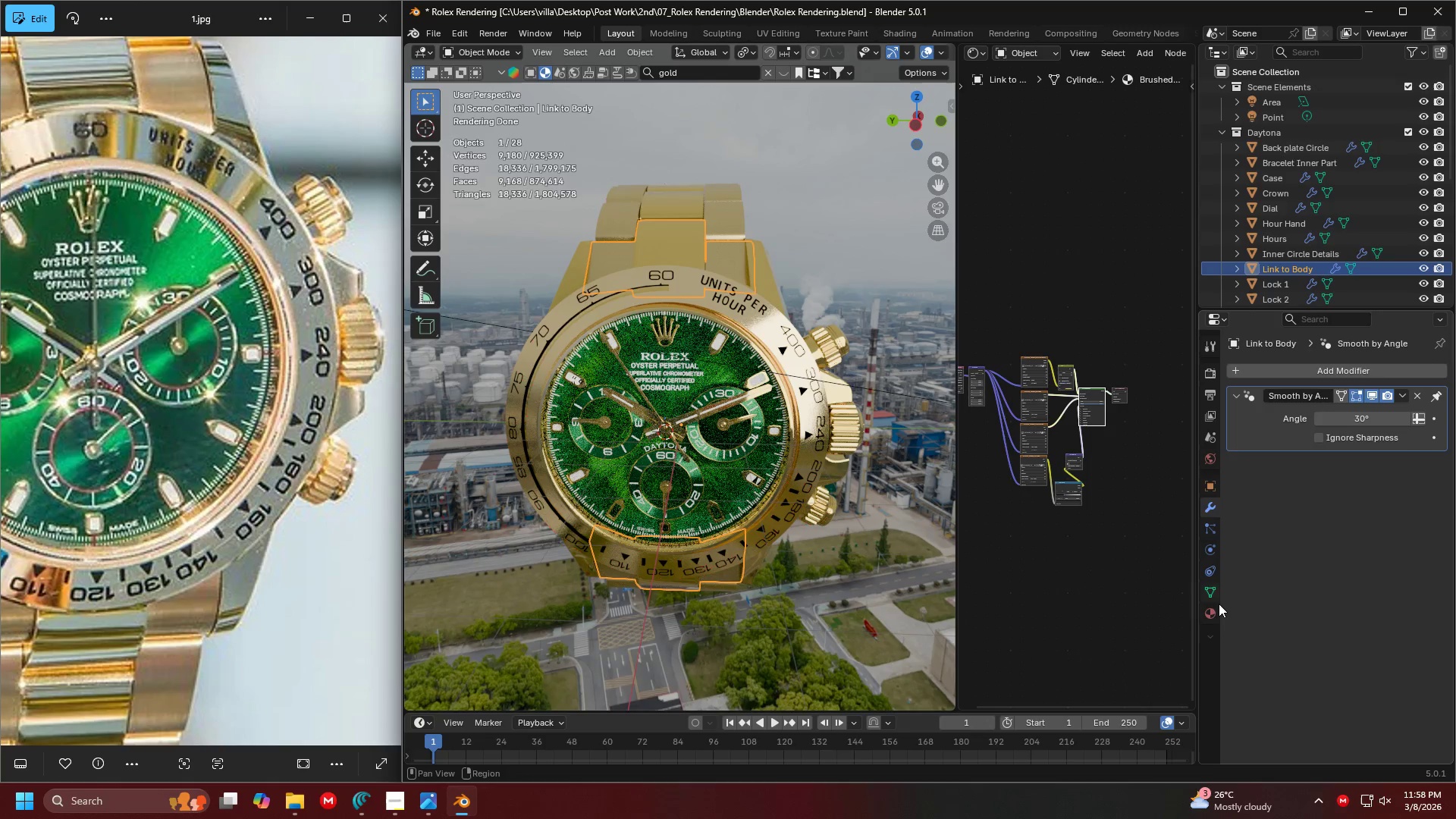 
left_click([1210, 616])
 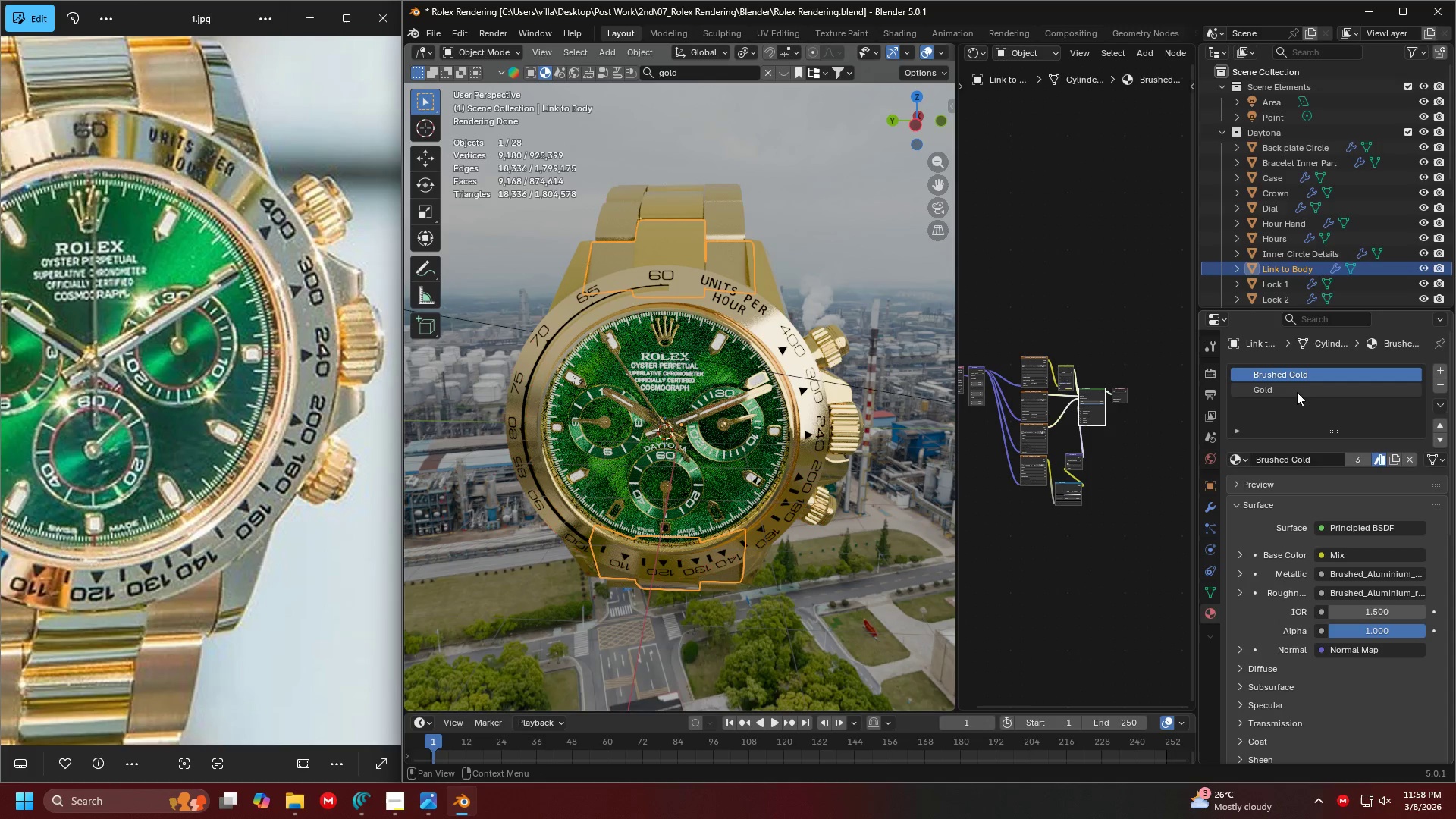 
left_click([1292, 387])
 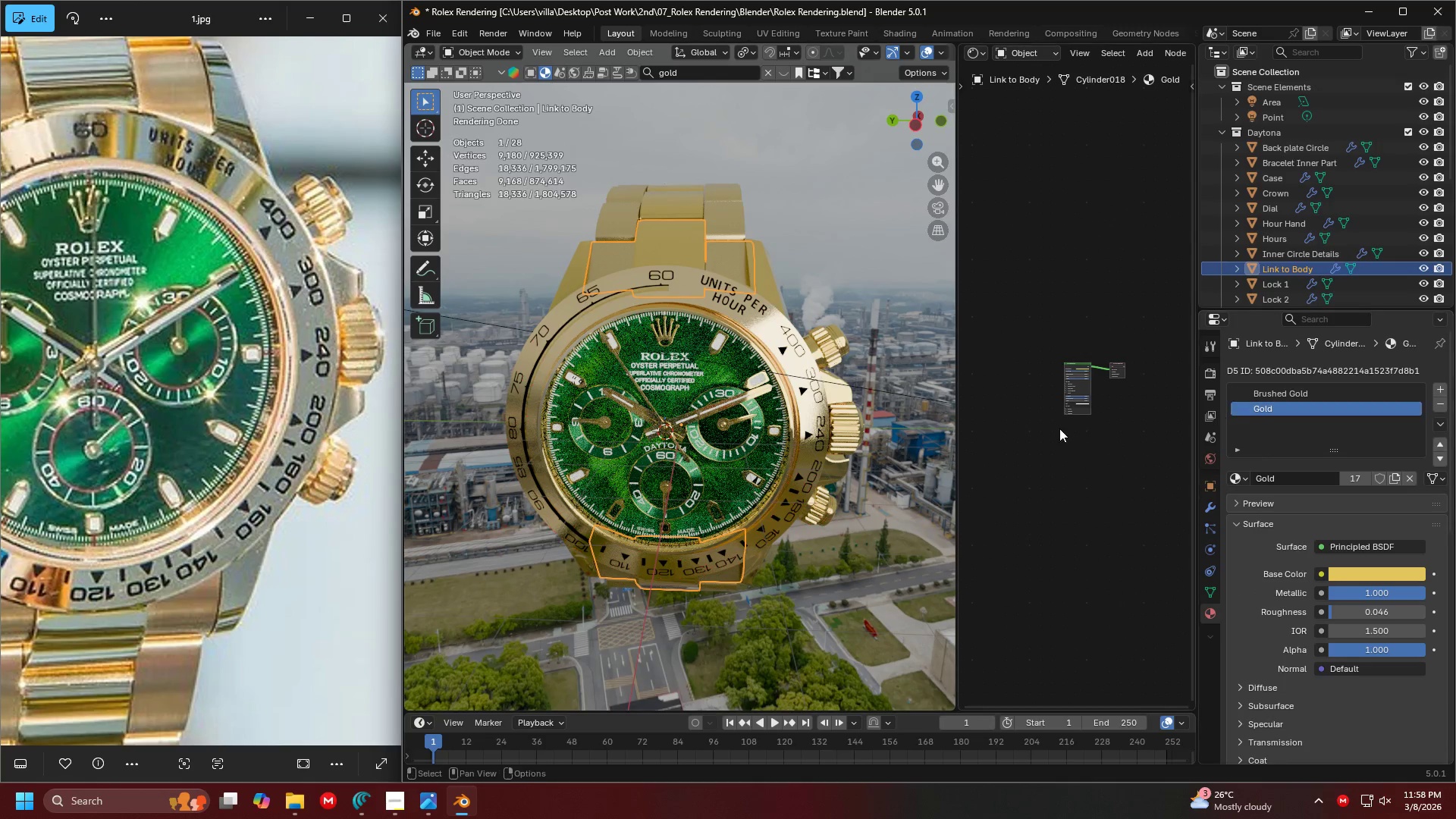 
key(A)
 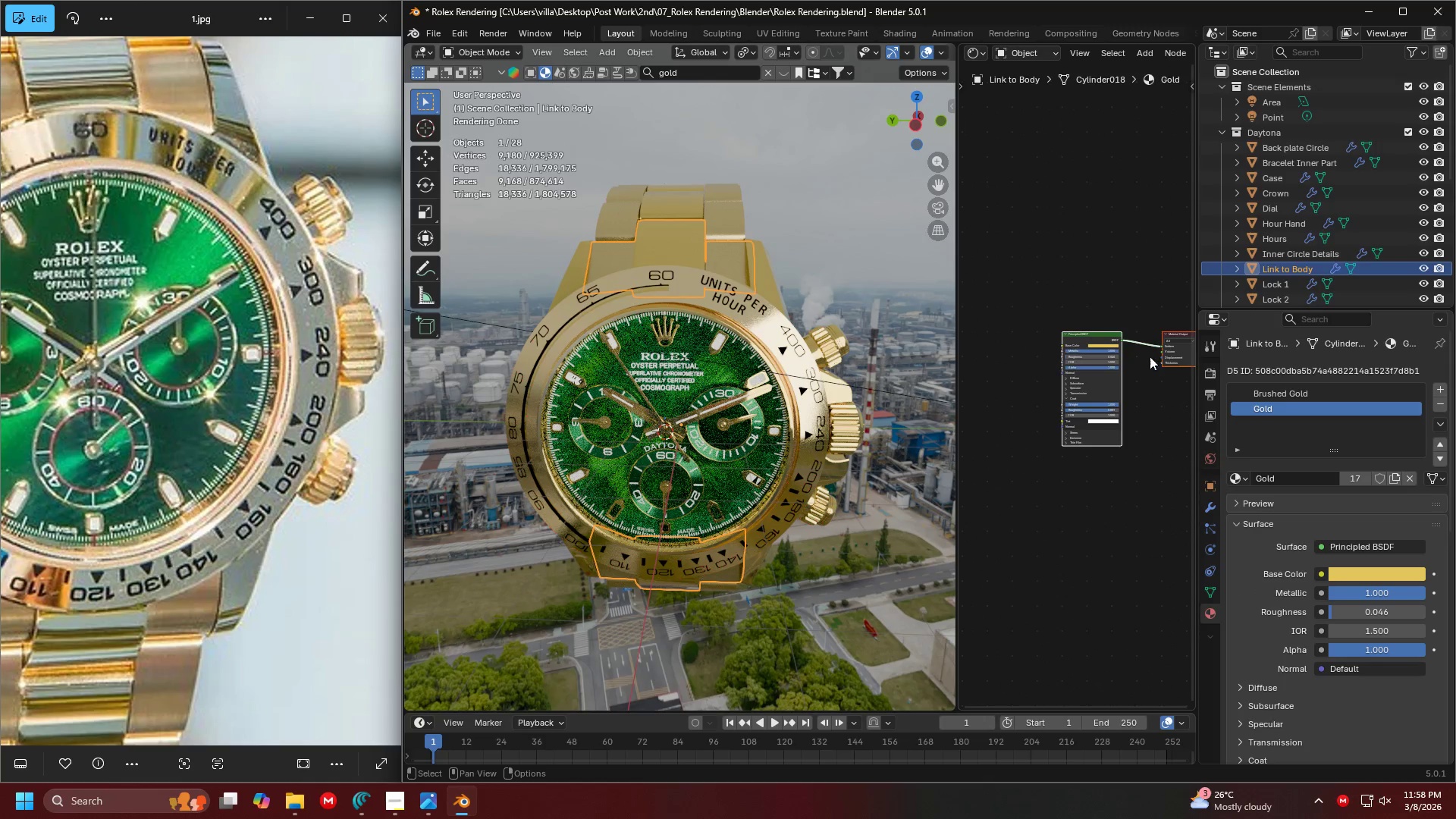 
scroll: coordinate [1136, 397], scroll_direction: up, amount: 10.0
 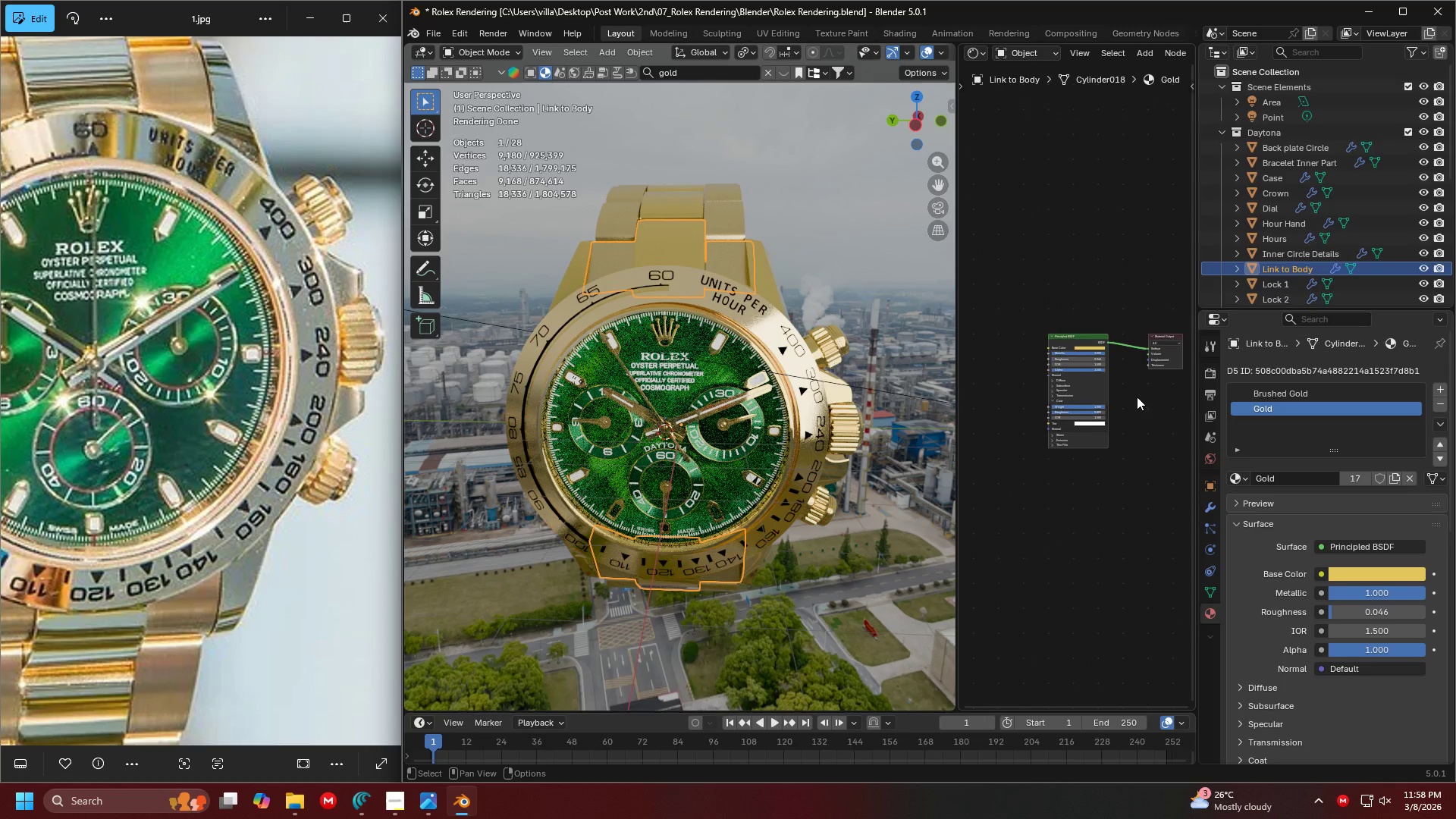 
scroll: coordinate [1082, 344], scroll_direction: down, amount: 7.0
 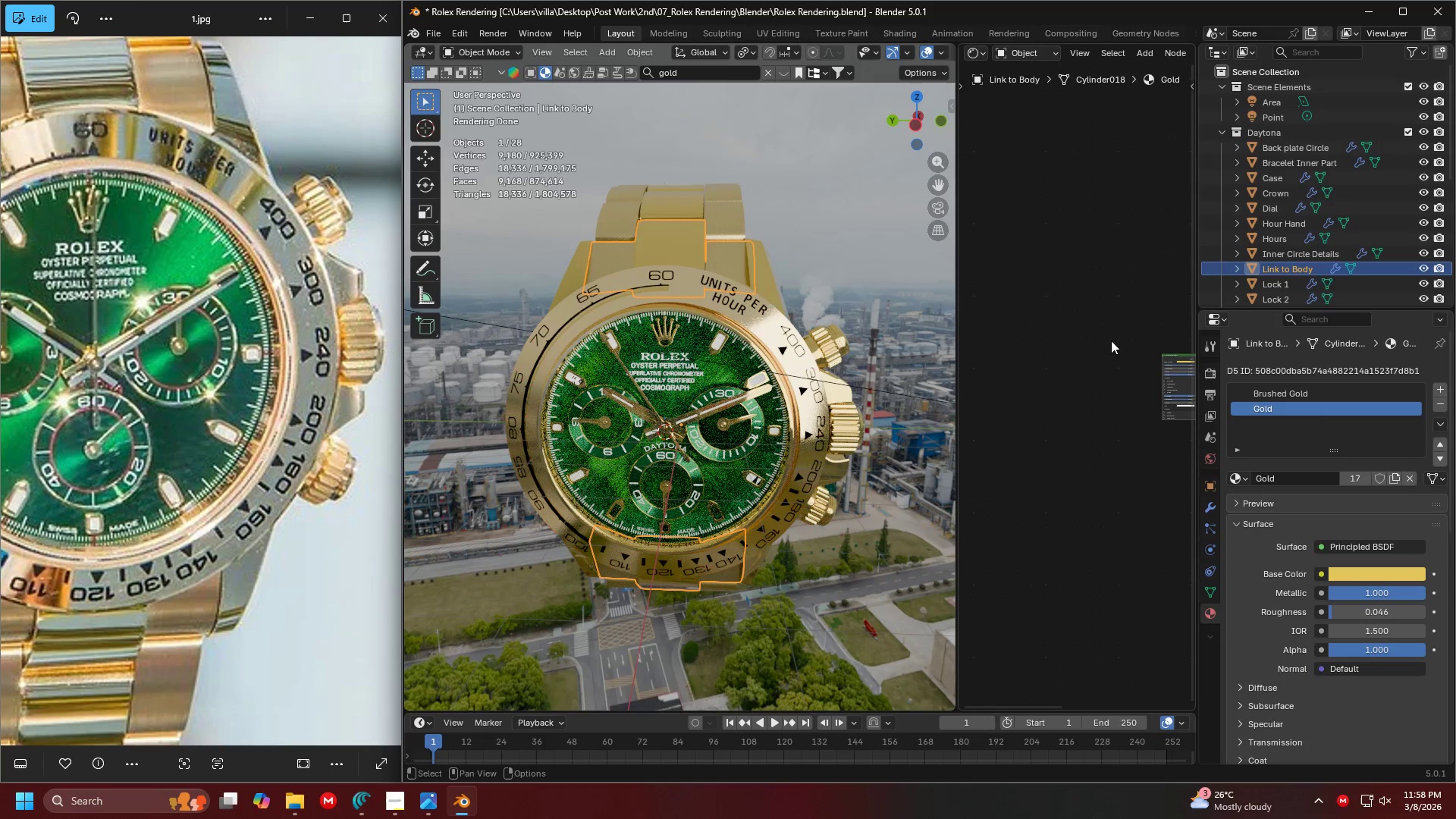 
key(Control+V)
 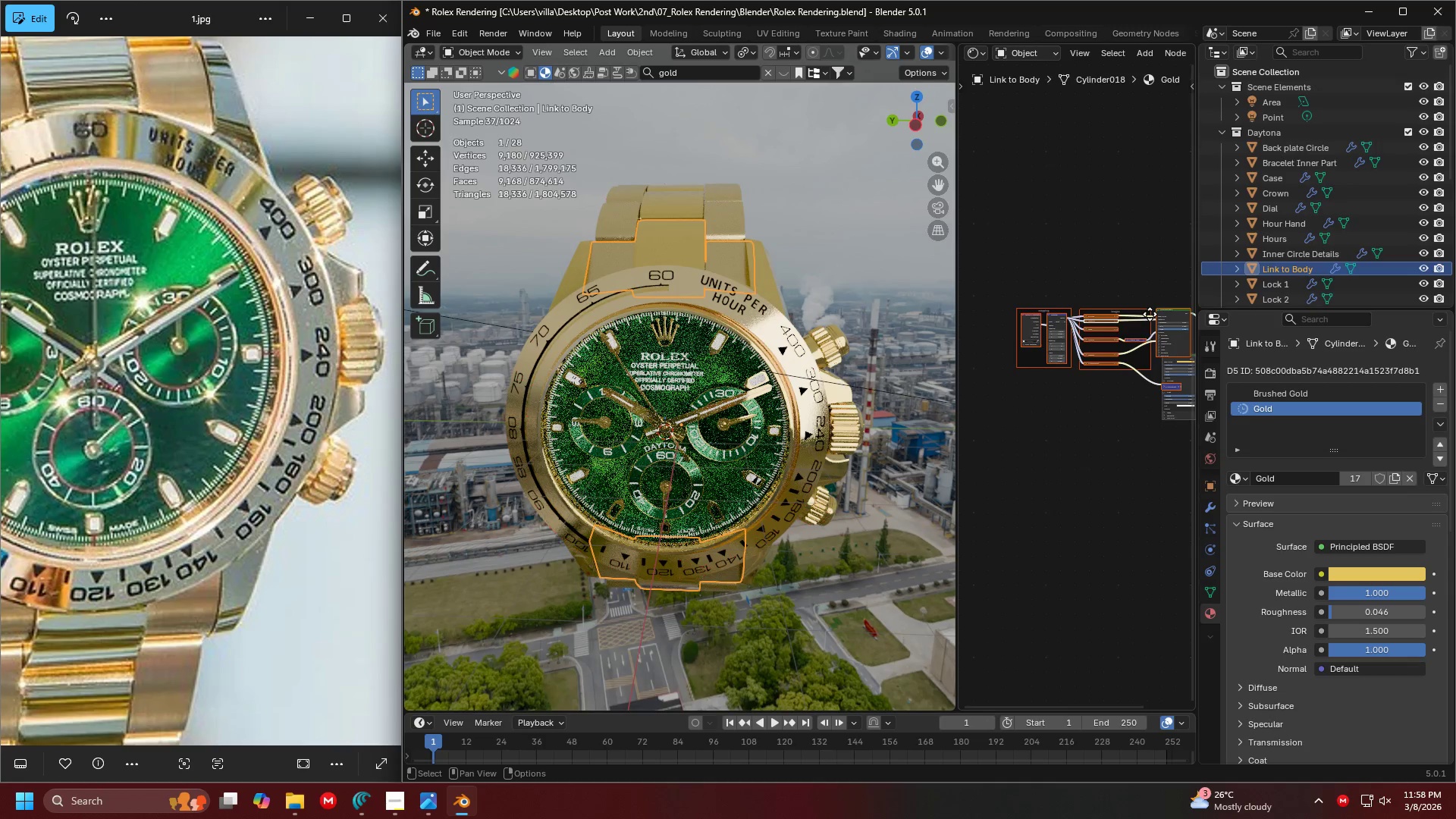 
scroll: coordinate [1081, 392], scroll_direction: up, amount: 12.0
 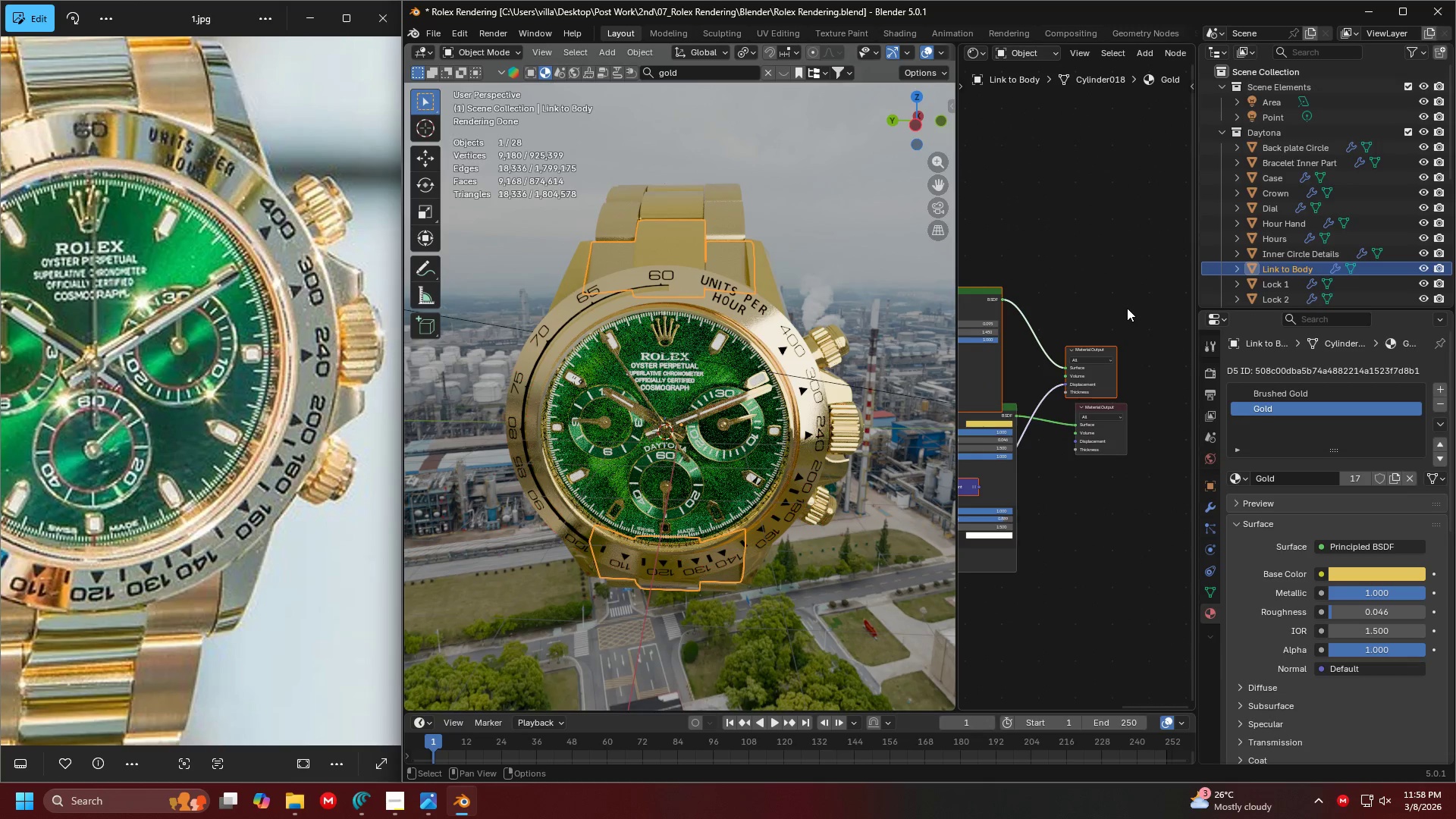 
left_click([1127, 308])
 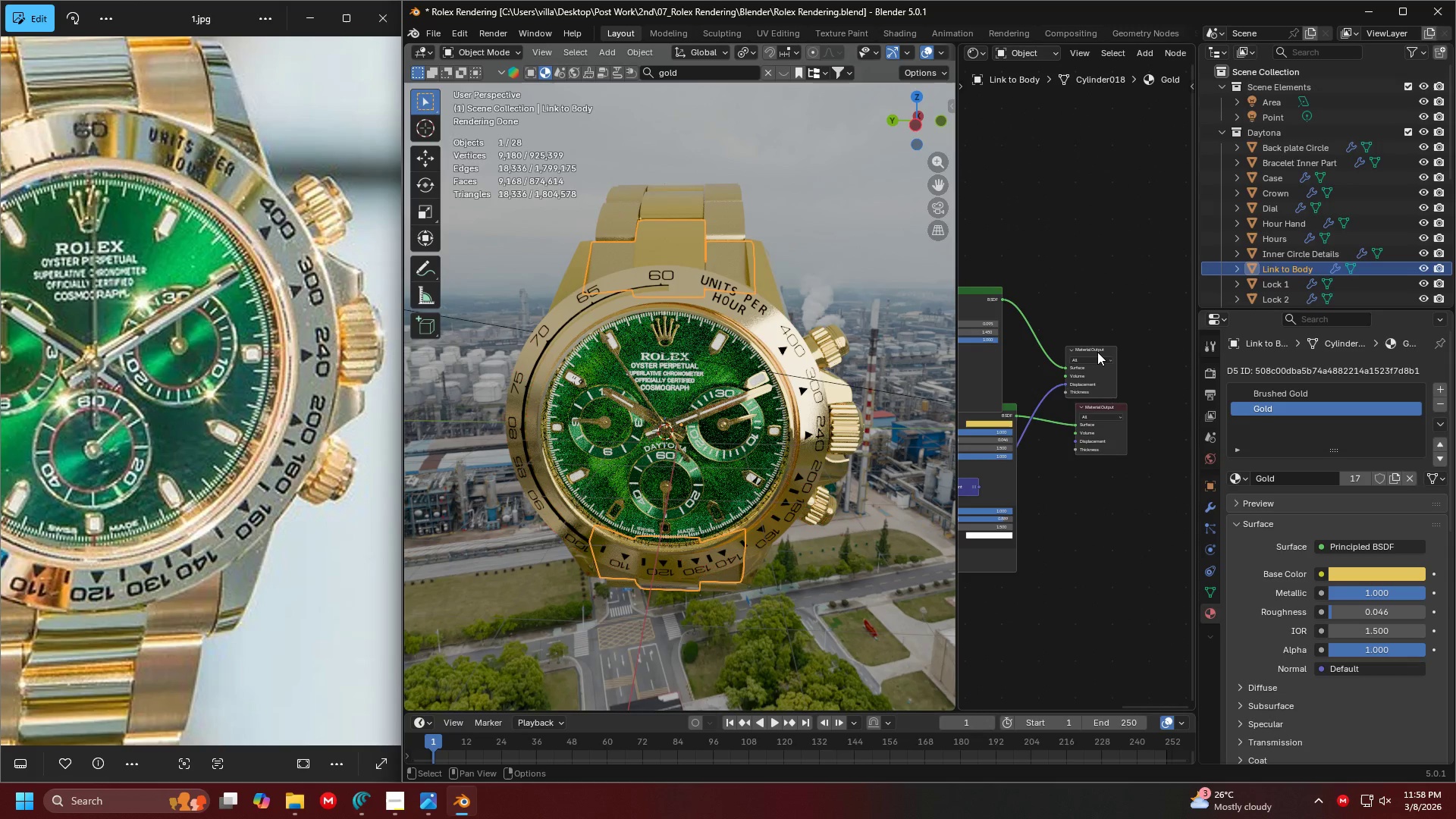 
left_click_drag(start_coordinate=[1097, 352], to_coordinate=[1144, 318])
 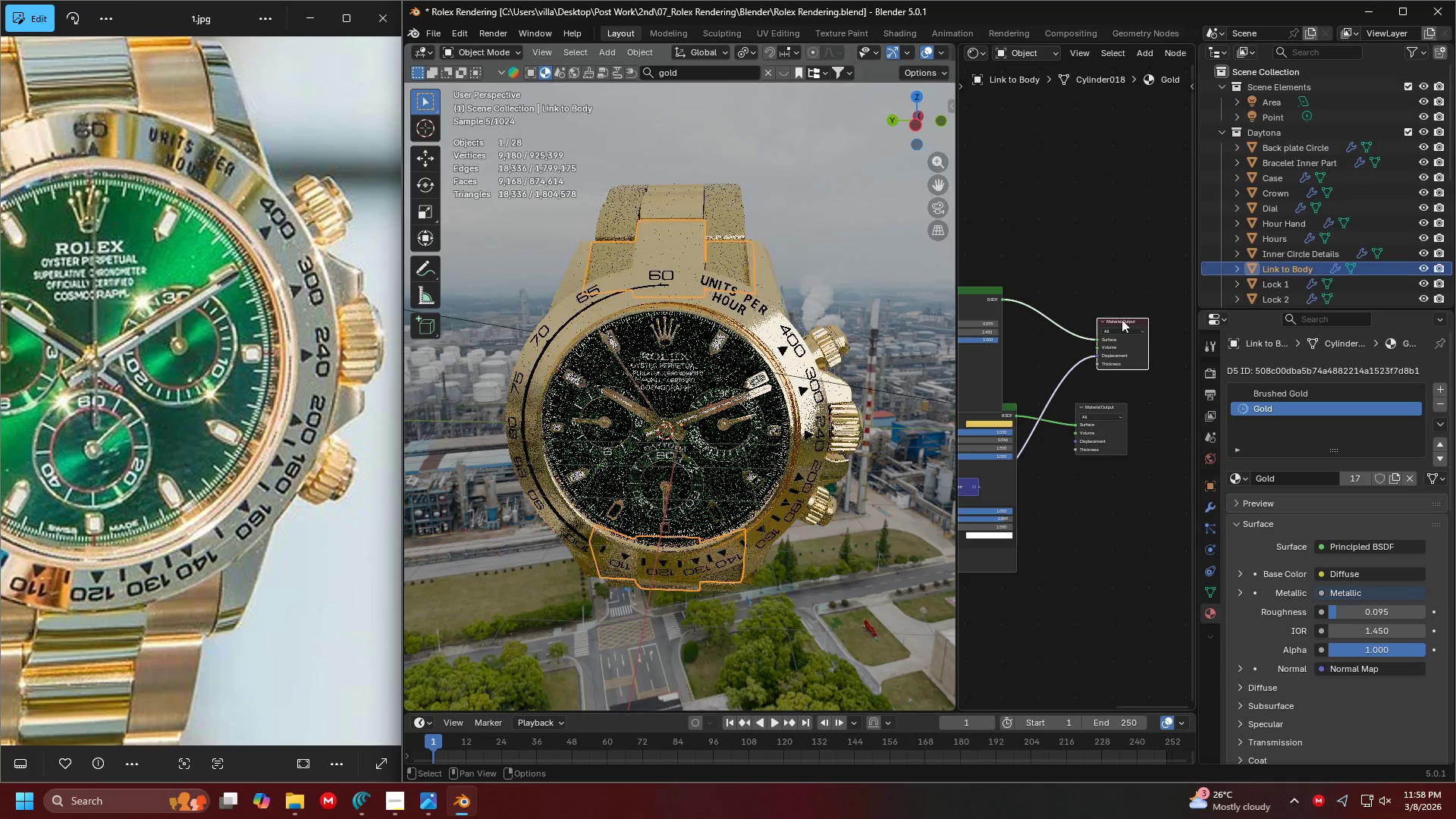 
key(Delete)
 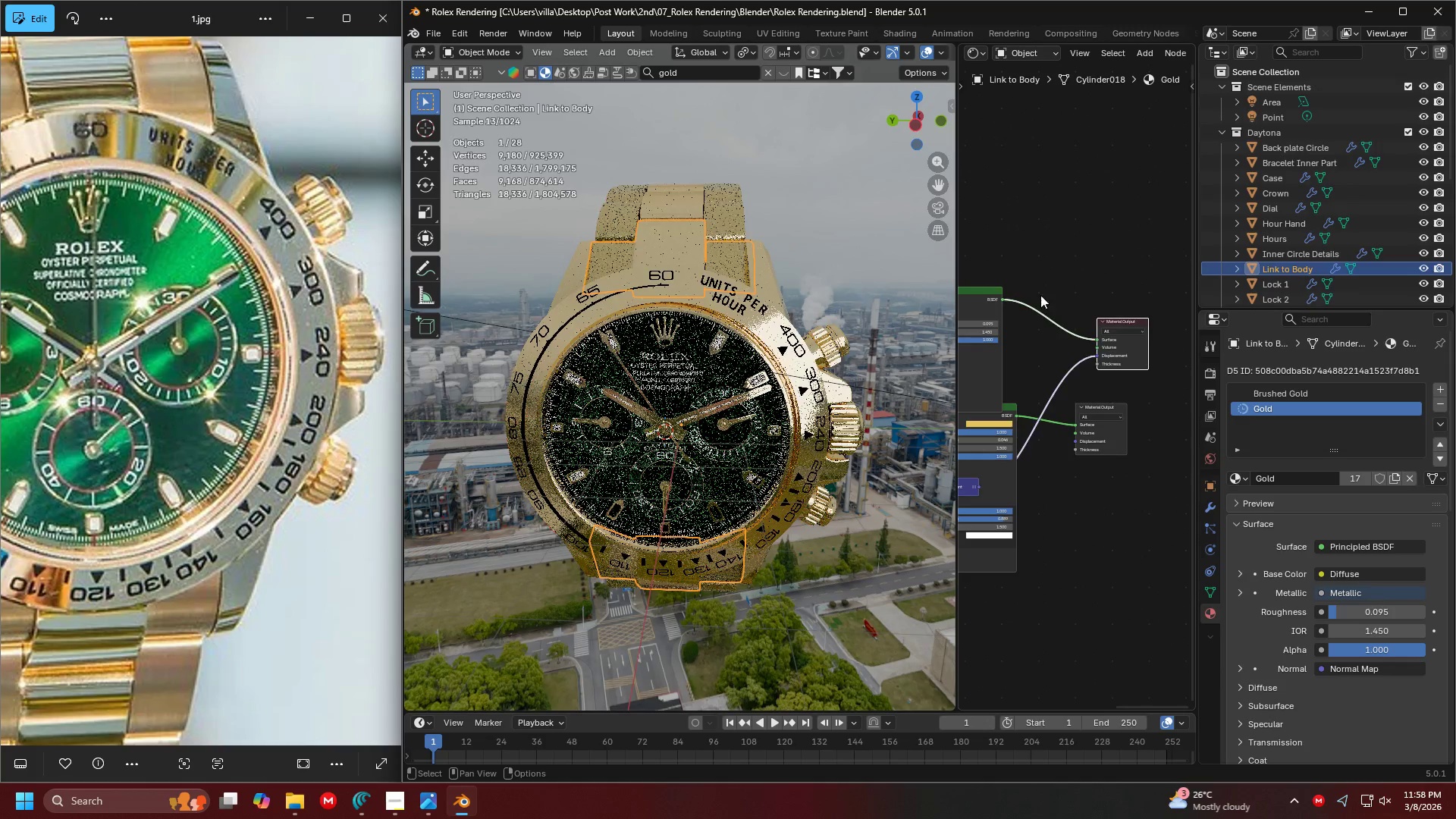 
key(Backspace)
 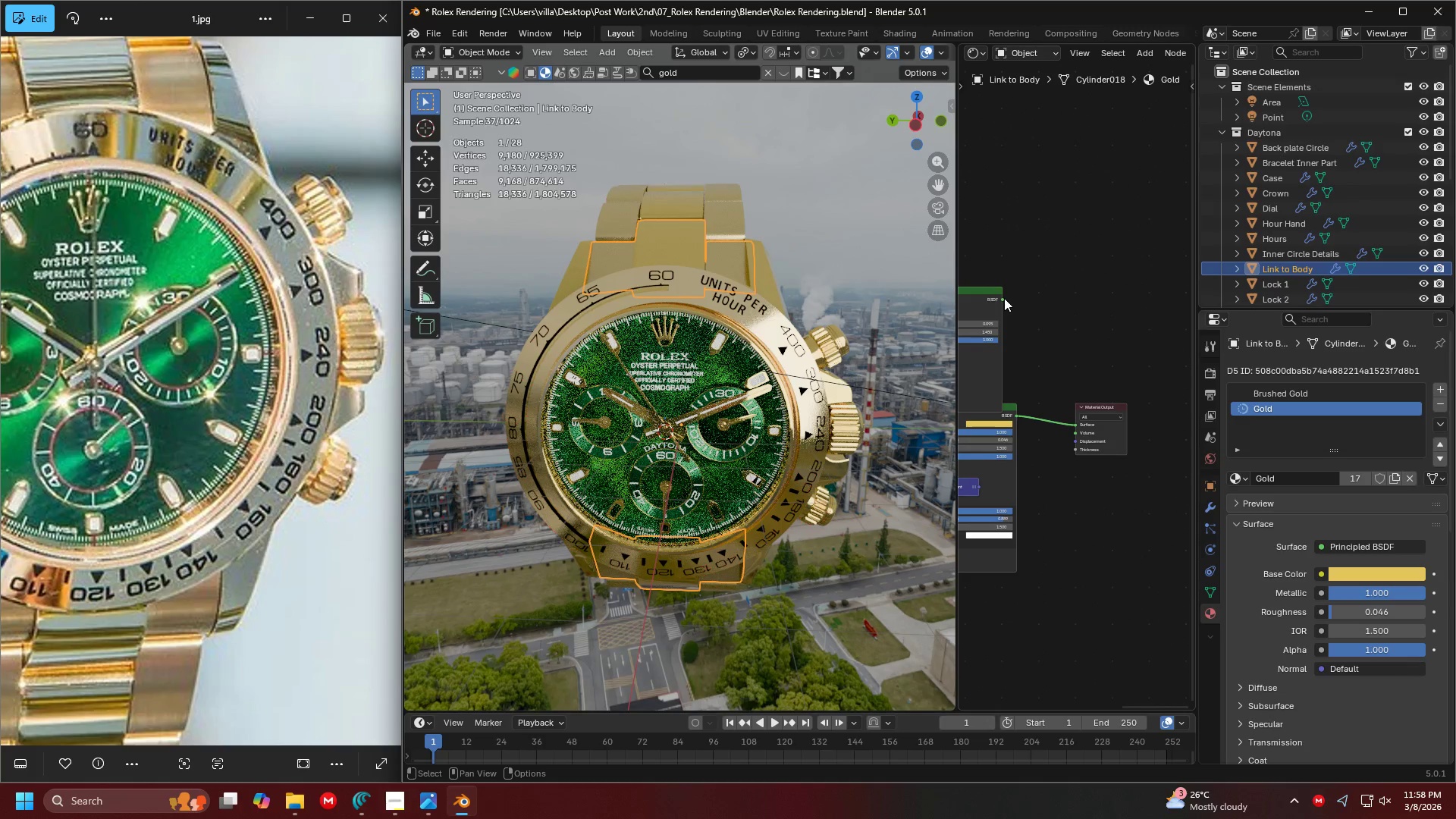 
left_click_drag(start_coordinate=[1004, 298], to_coordinate=[1076, 419])
 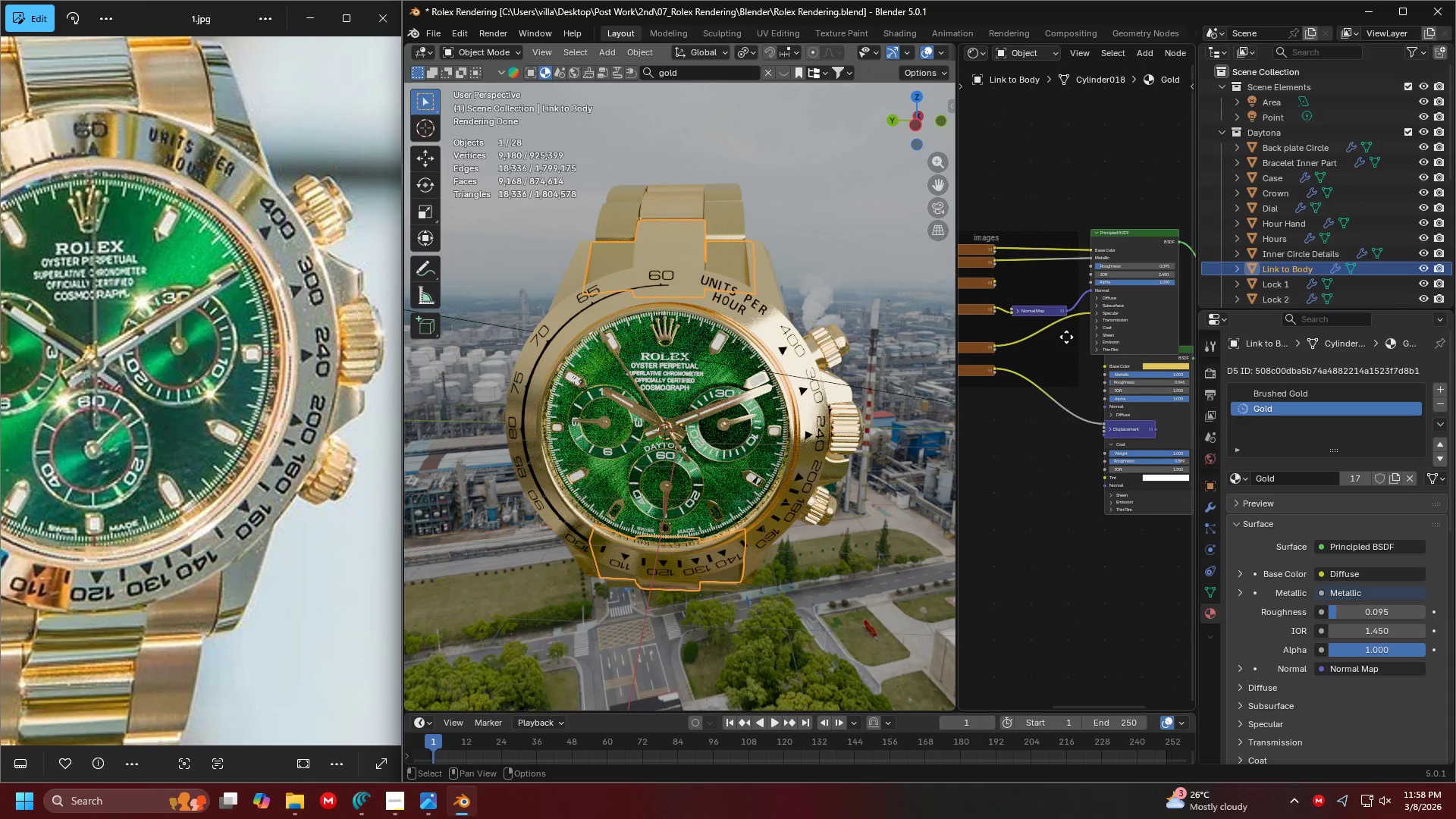 
scroll: coordinate [1051, 337], scroll_direction: down, amount: 2.0
 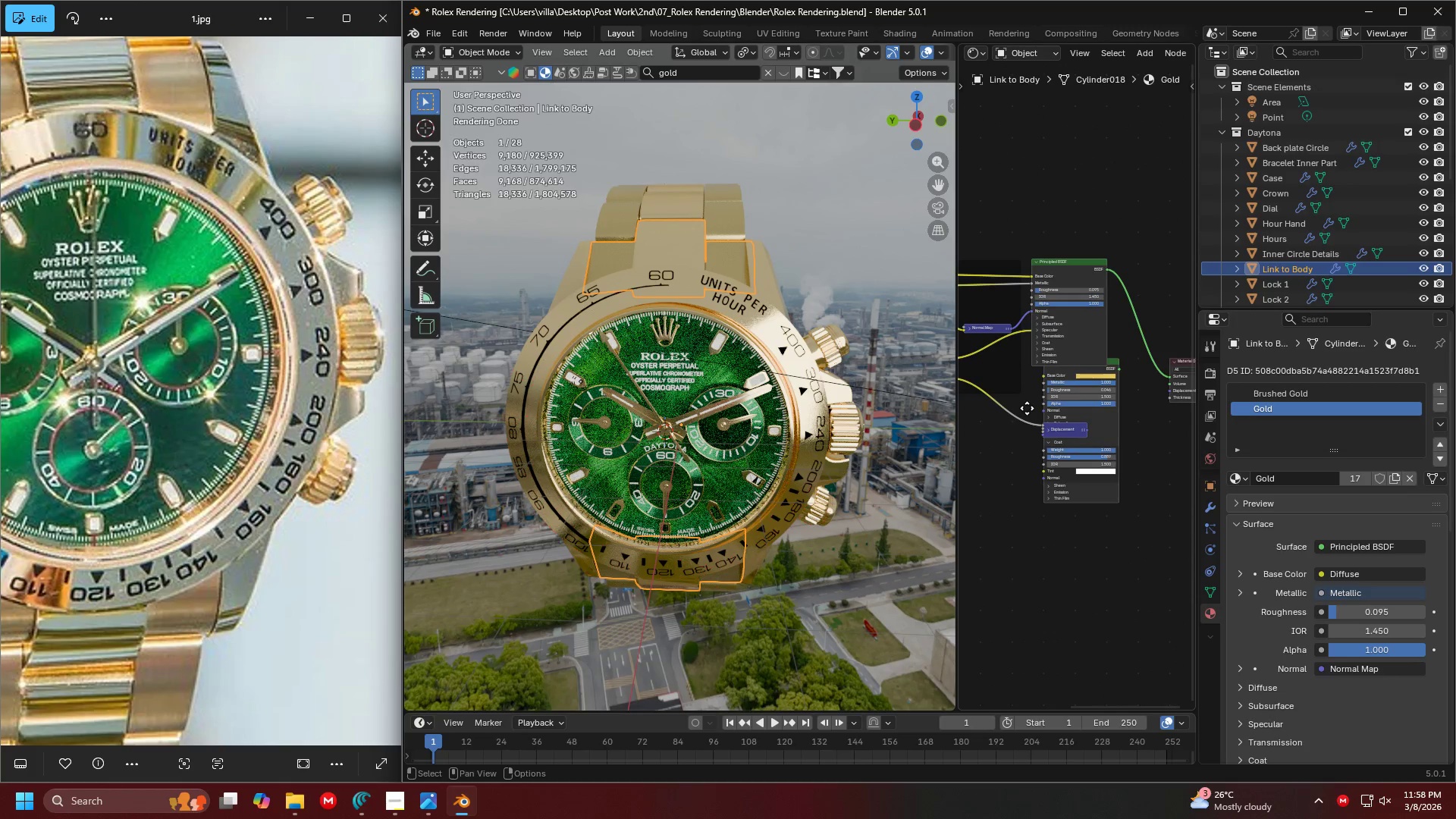 
scroll: coordinate [1181, 410], scroll_direction: up, amount: 4.0
 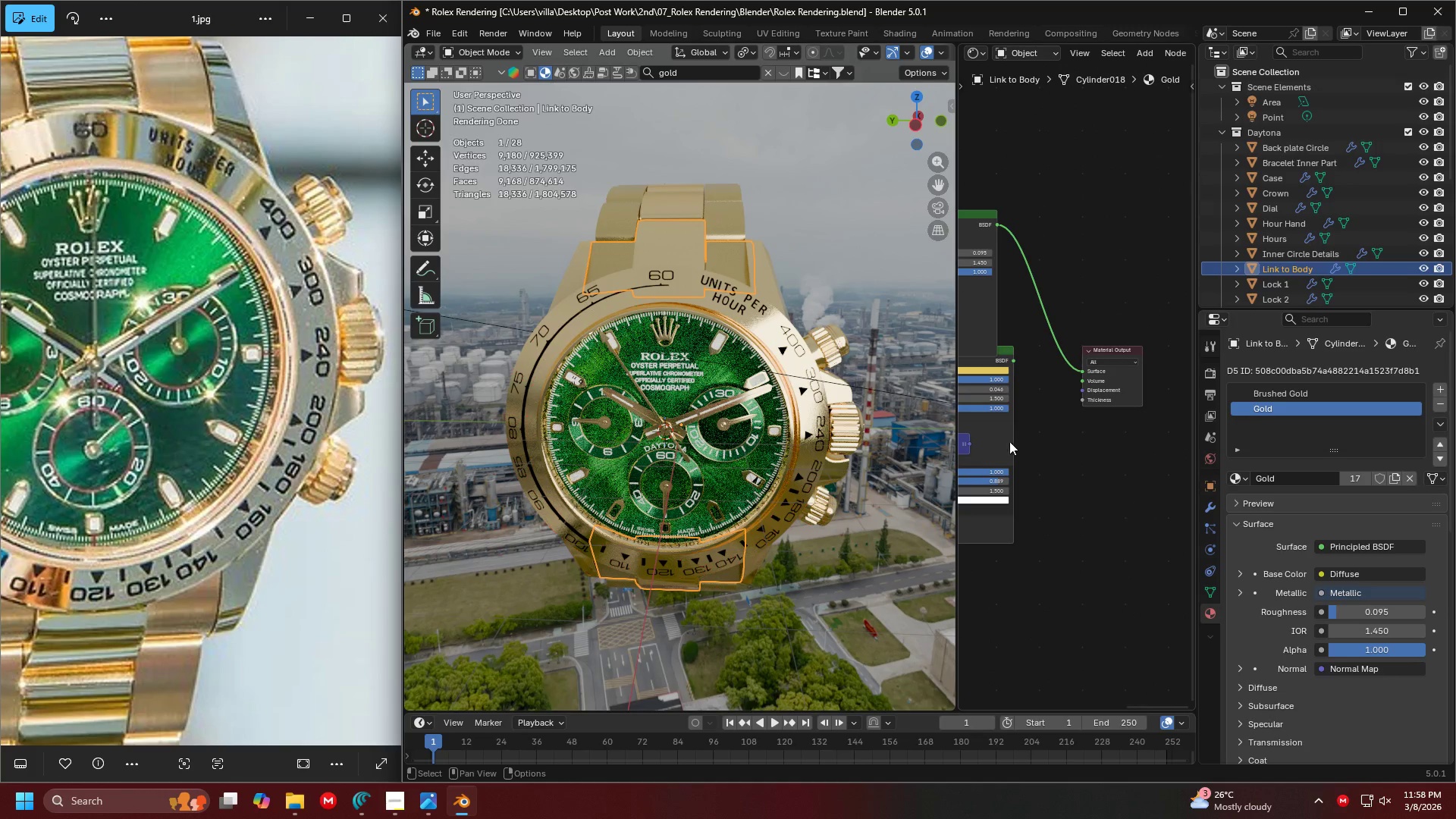 
double_click([1003, 438])
 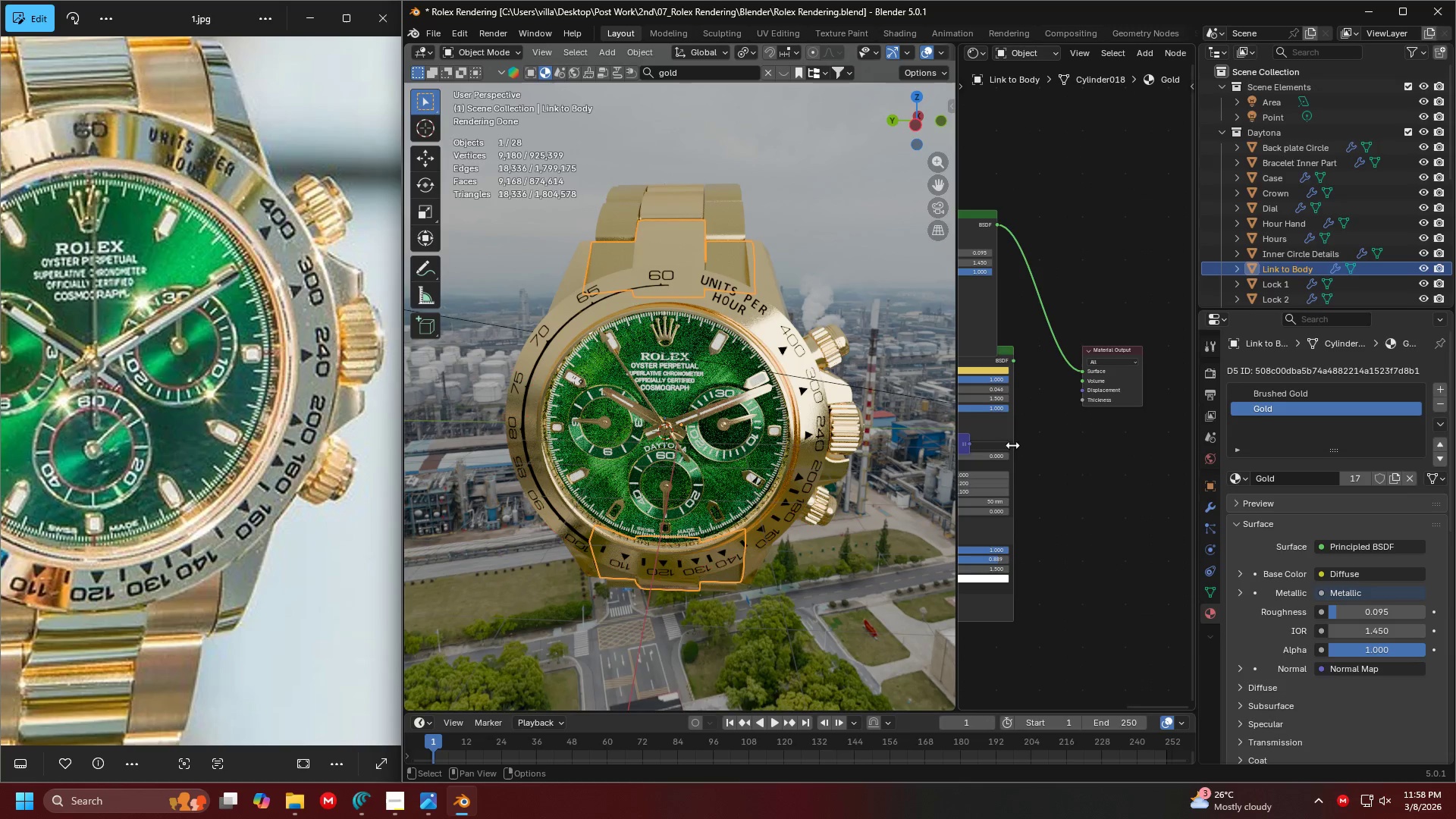 
key(Delete)
 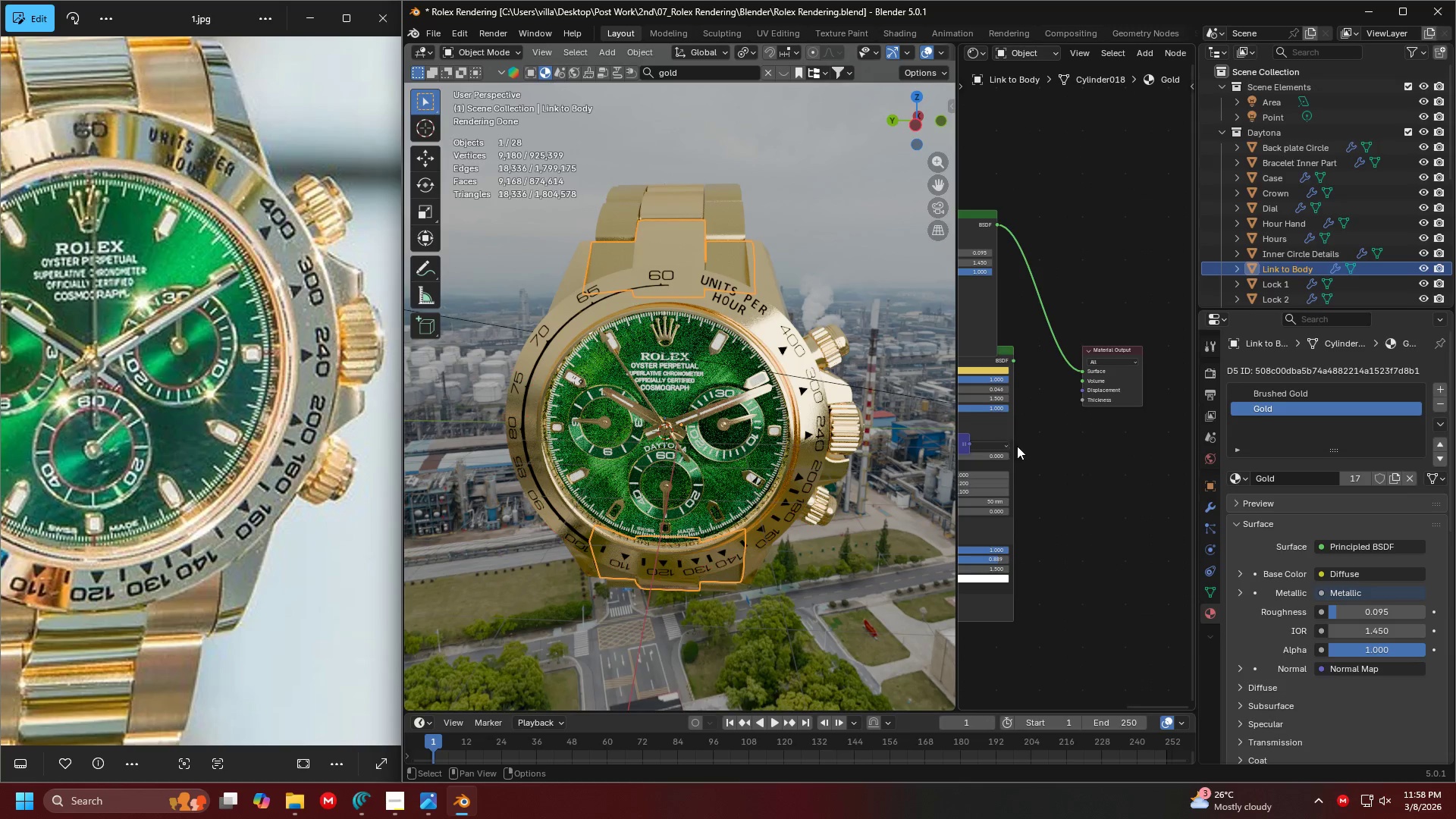 
key(Backspace)
 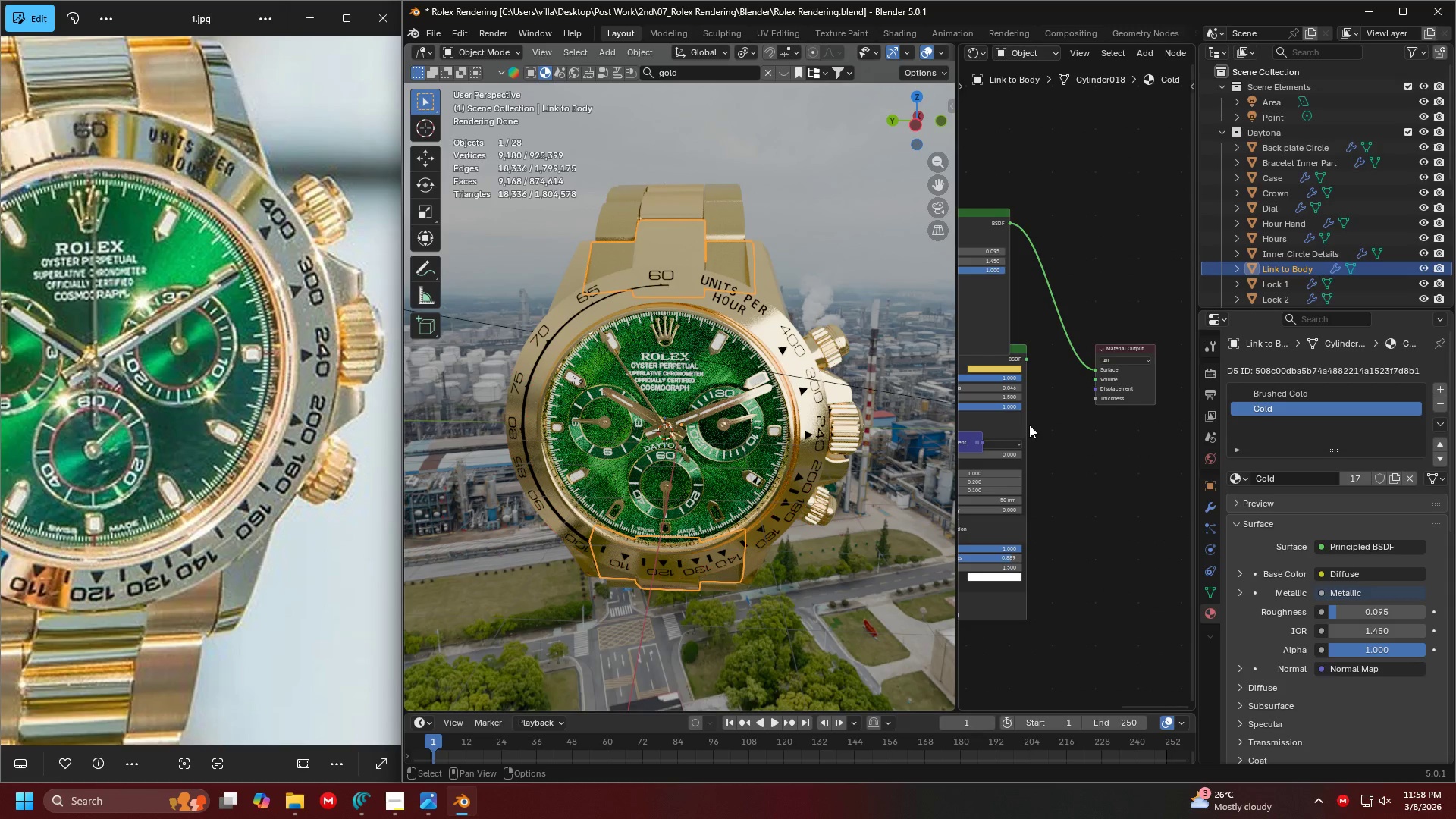 
double_click([1018, 422])
 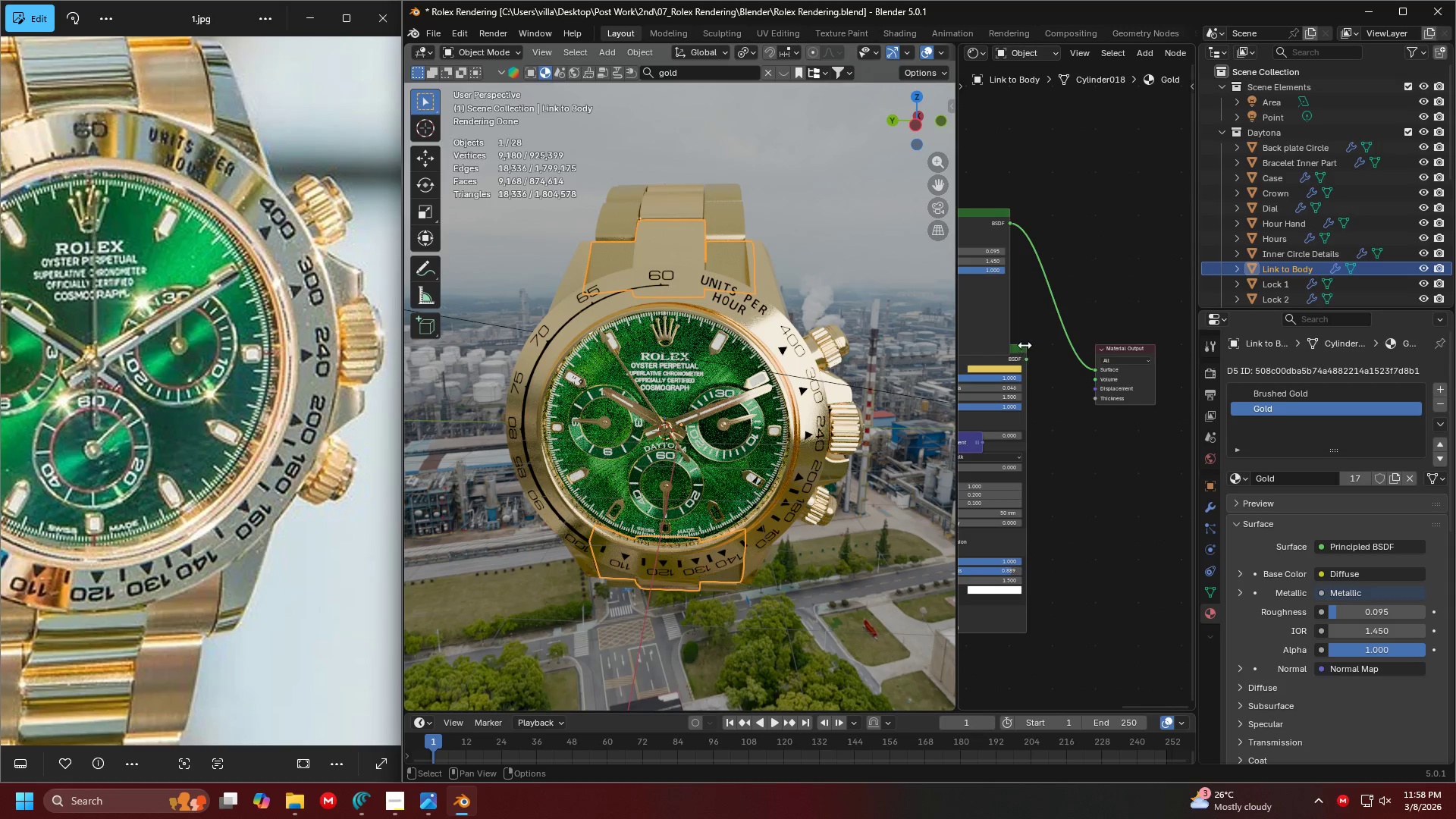 
left_click([1021, 346])
 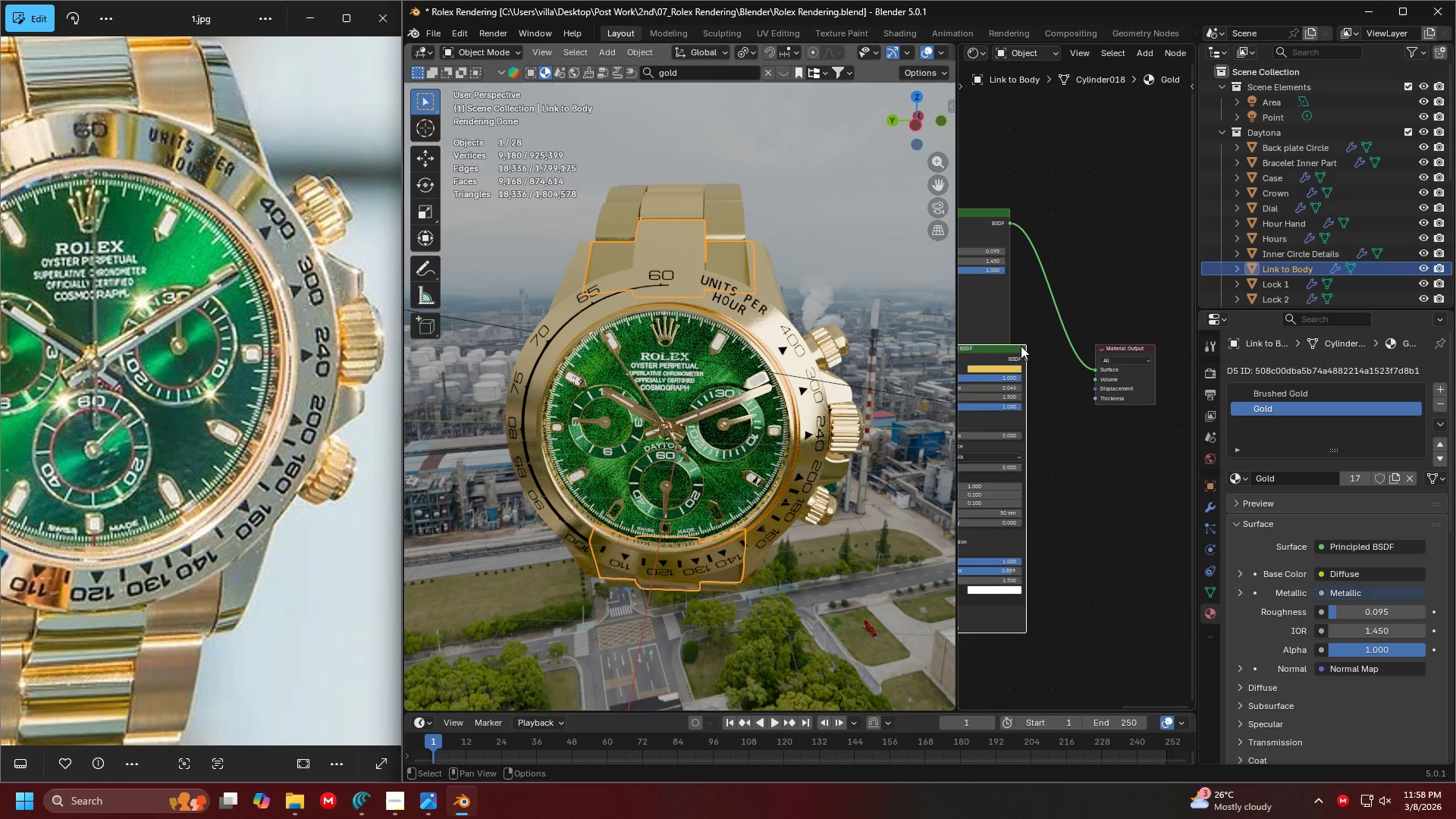 
key(Delete)
 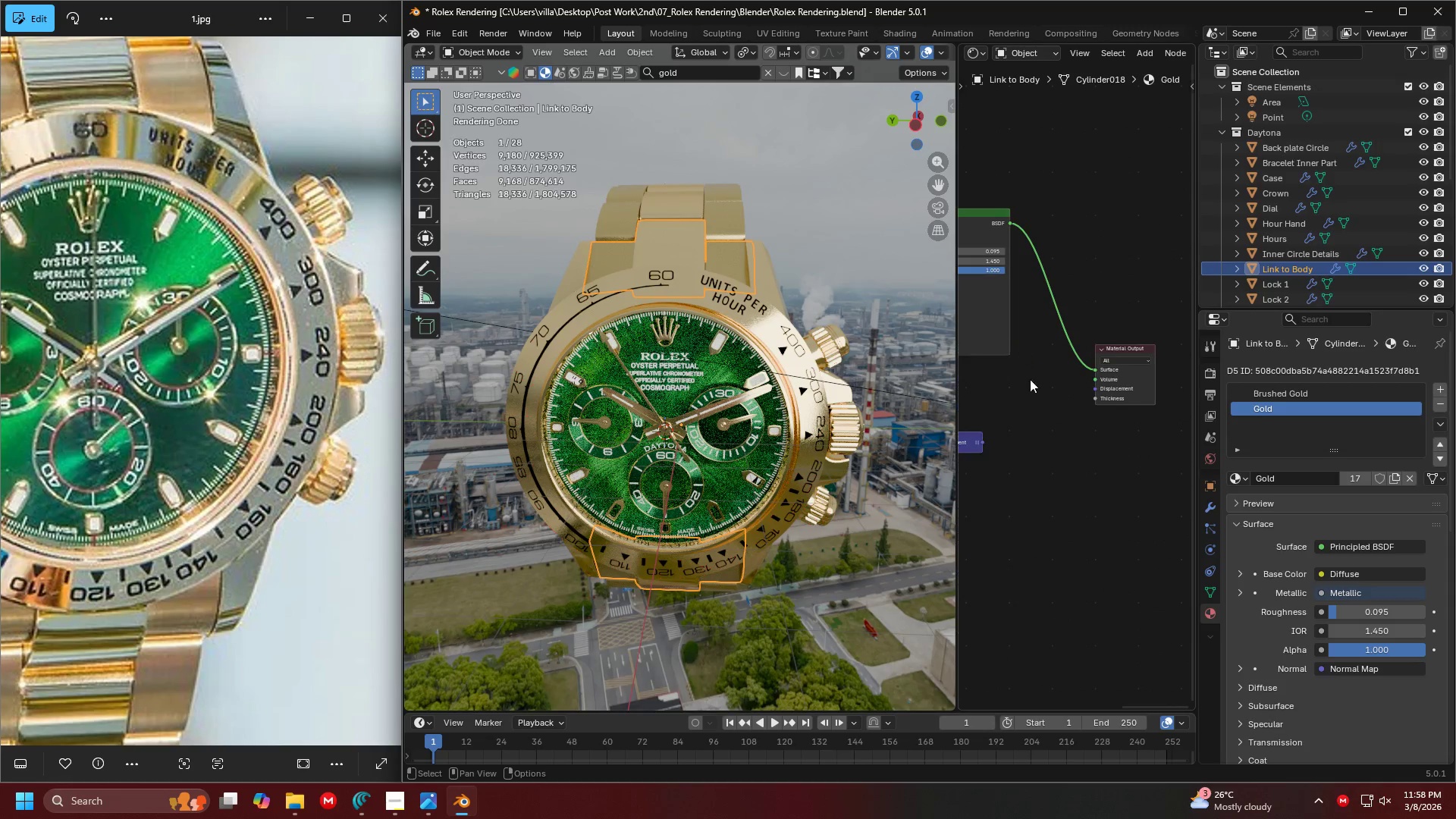 
key(Backspace)
 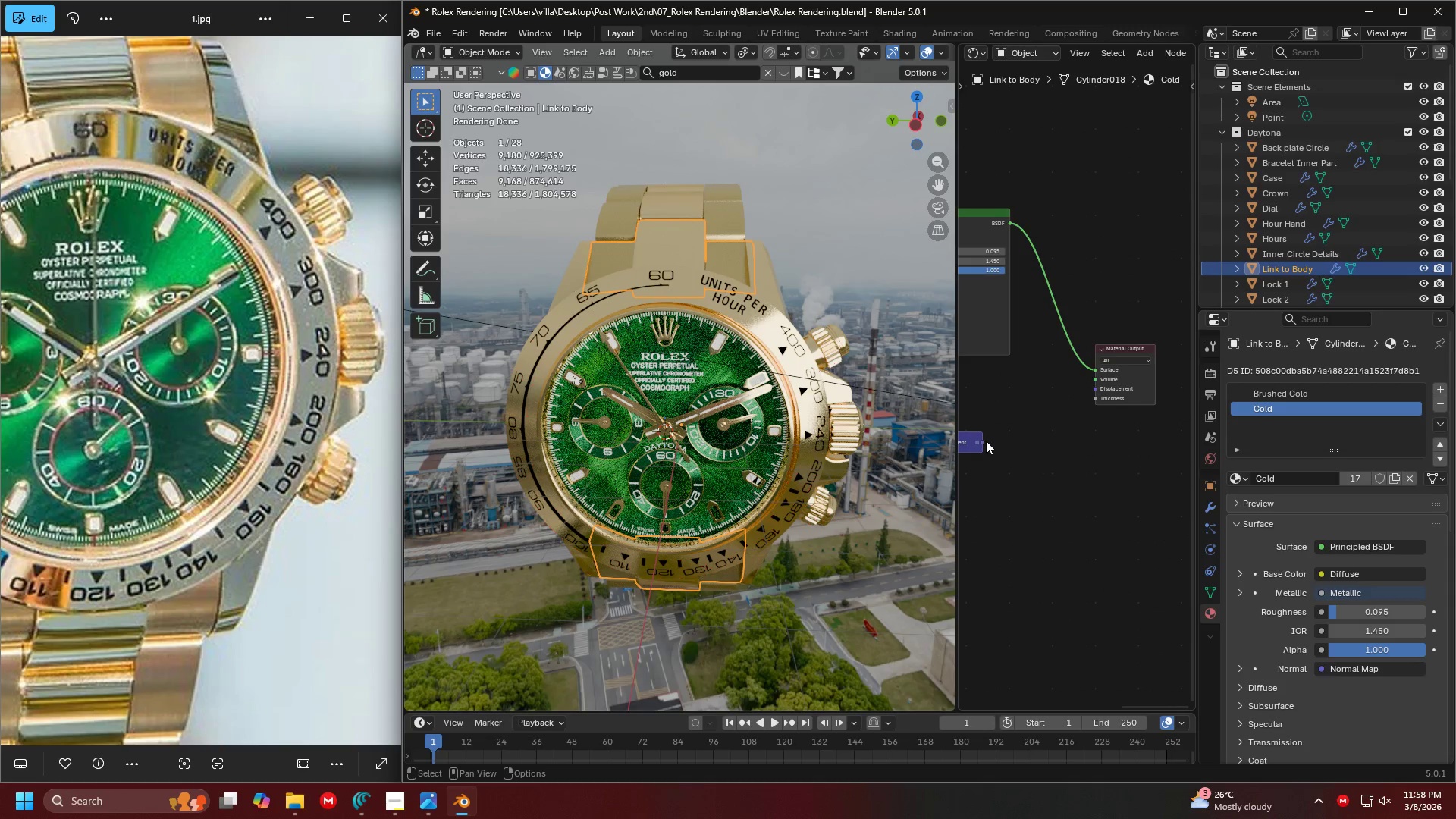 
left_click_drag(start_coordinate=[985, 441], to_coordinate=[1094, 388])
 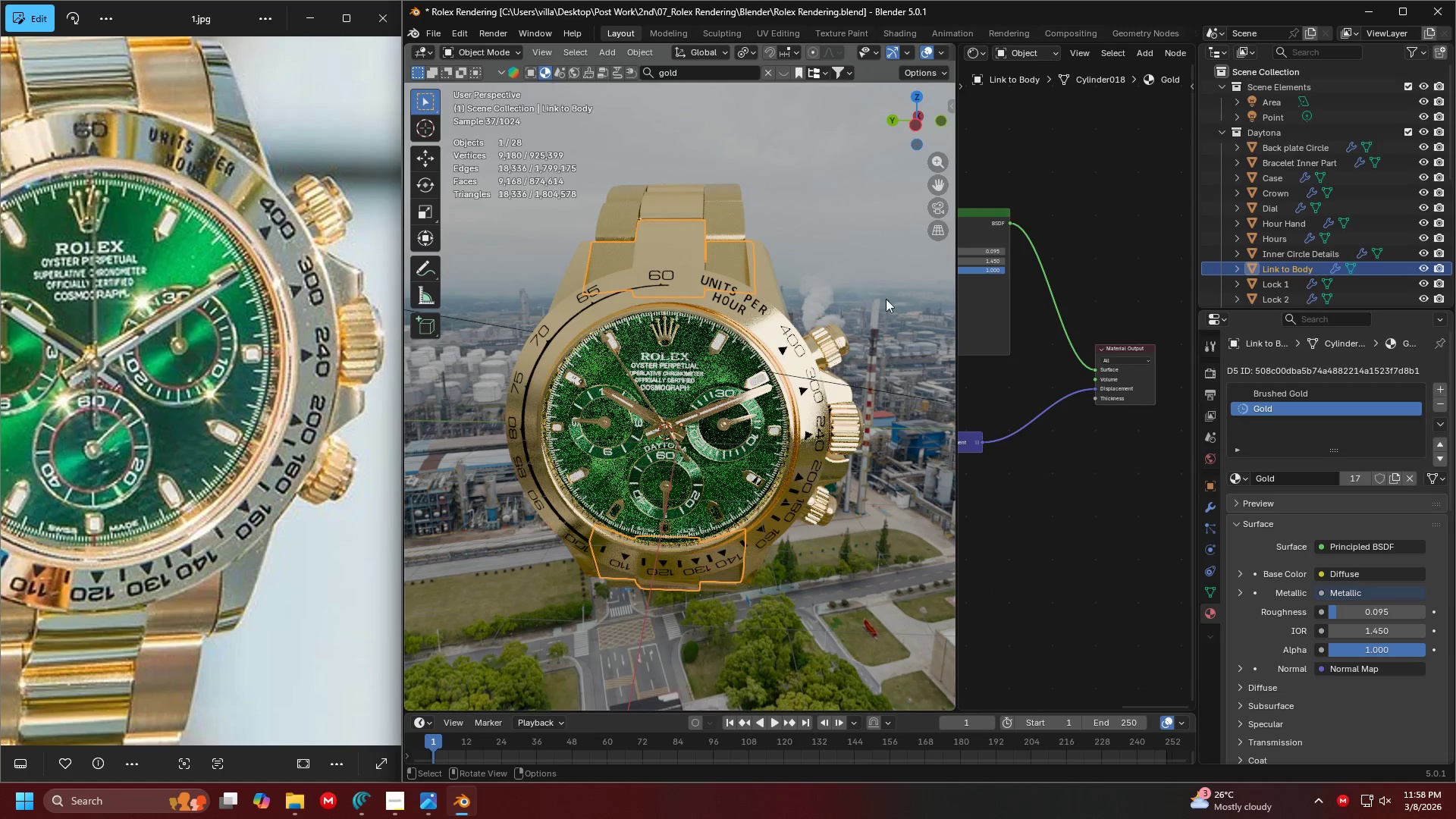 
left_click([827, 246])
 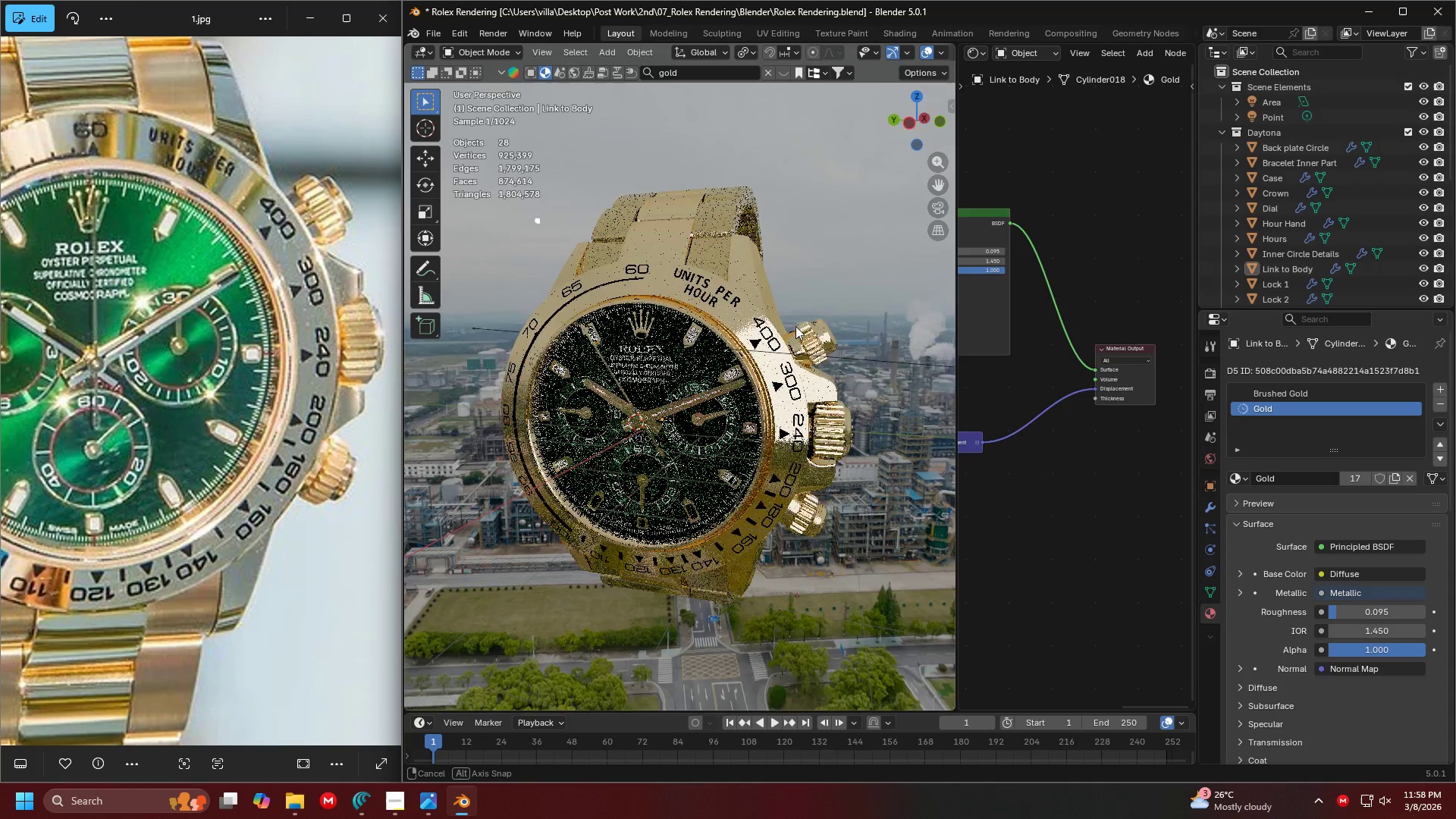 
hold_key(key=ShiftLeft, duration=0.98)
 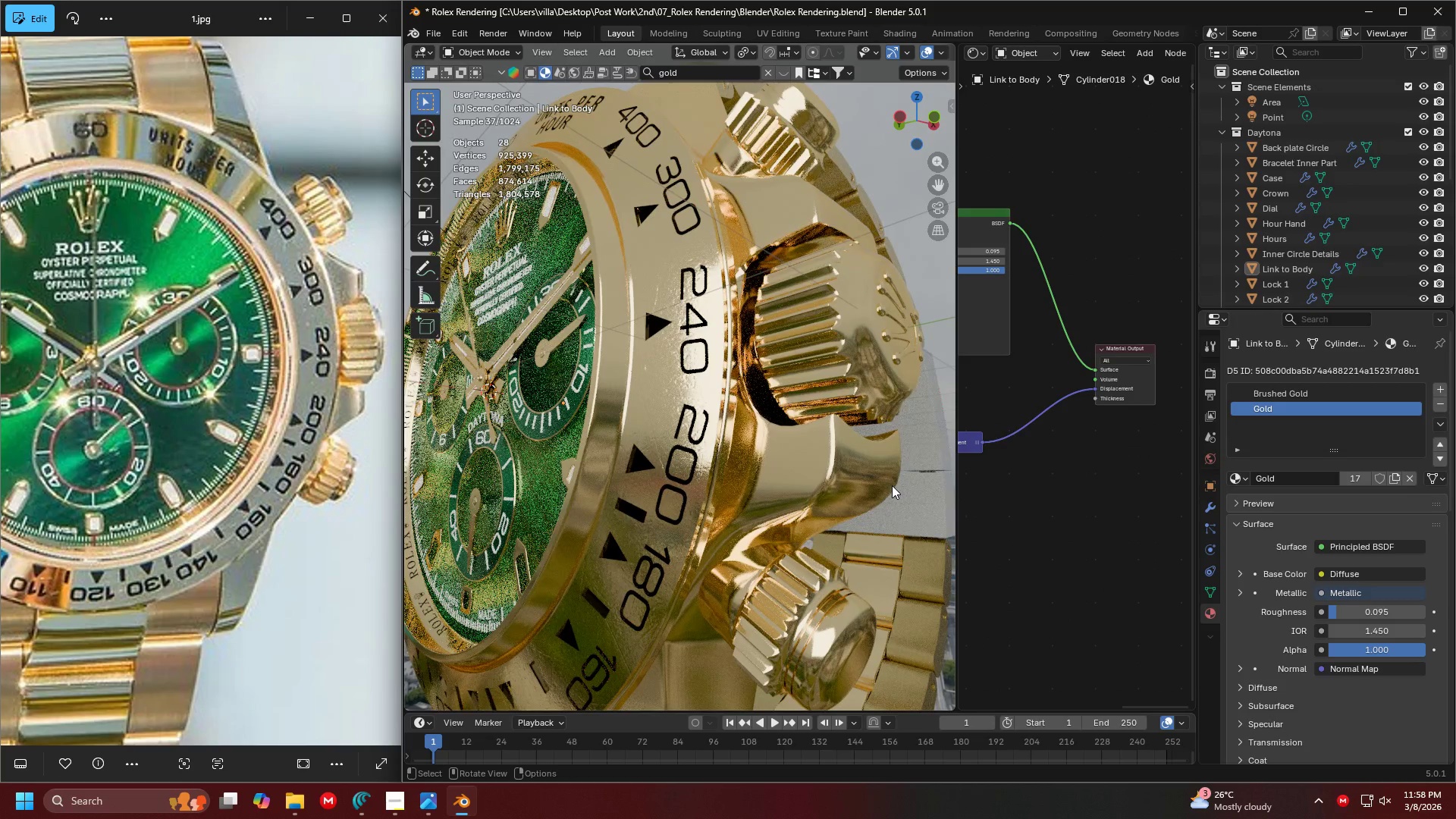 
scroll: coordinate [882, 483], scroll_direction: up, amount: 5.0
 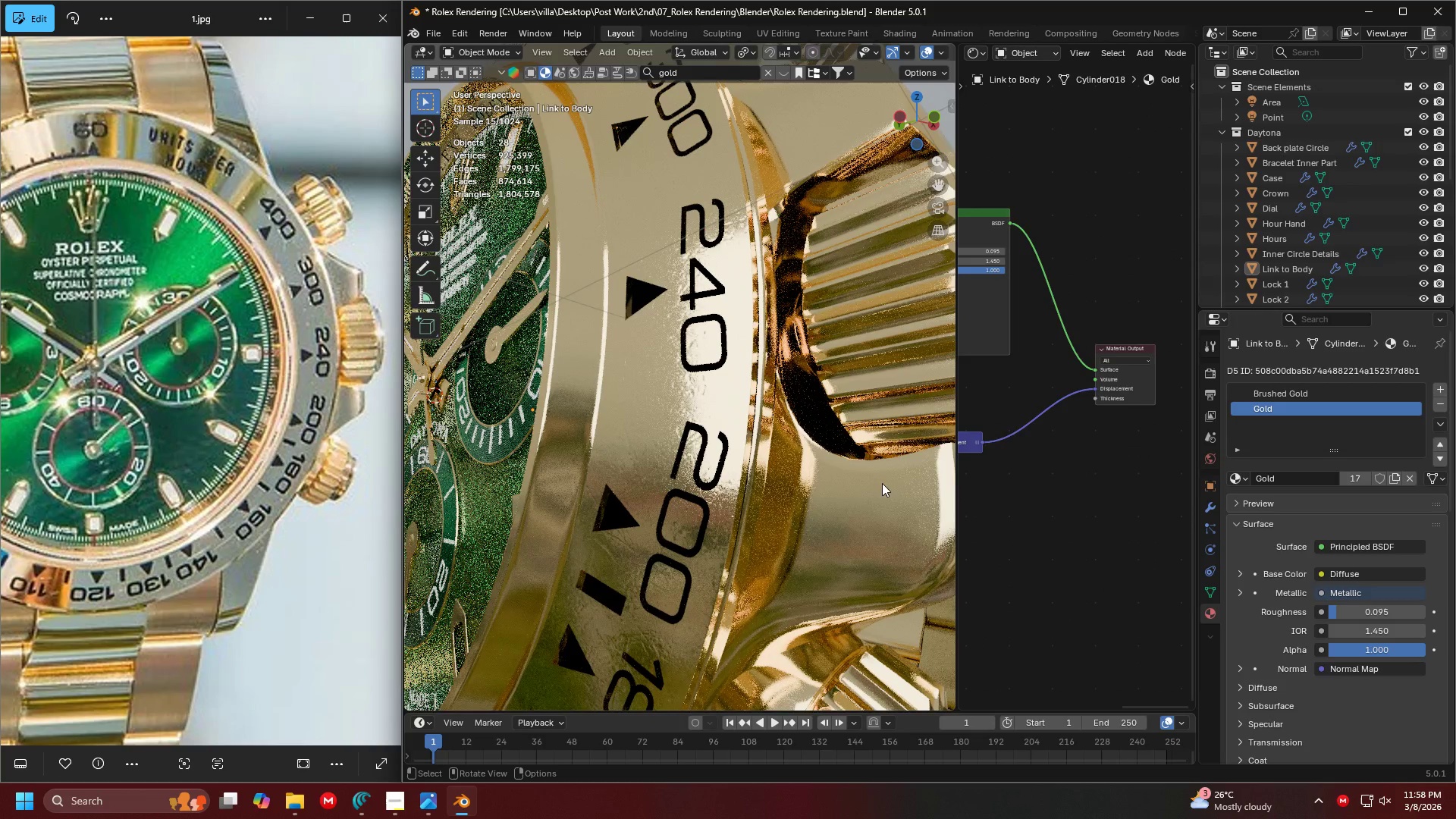 
key(Shift+ShiftLeft)
 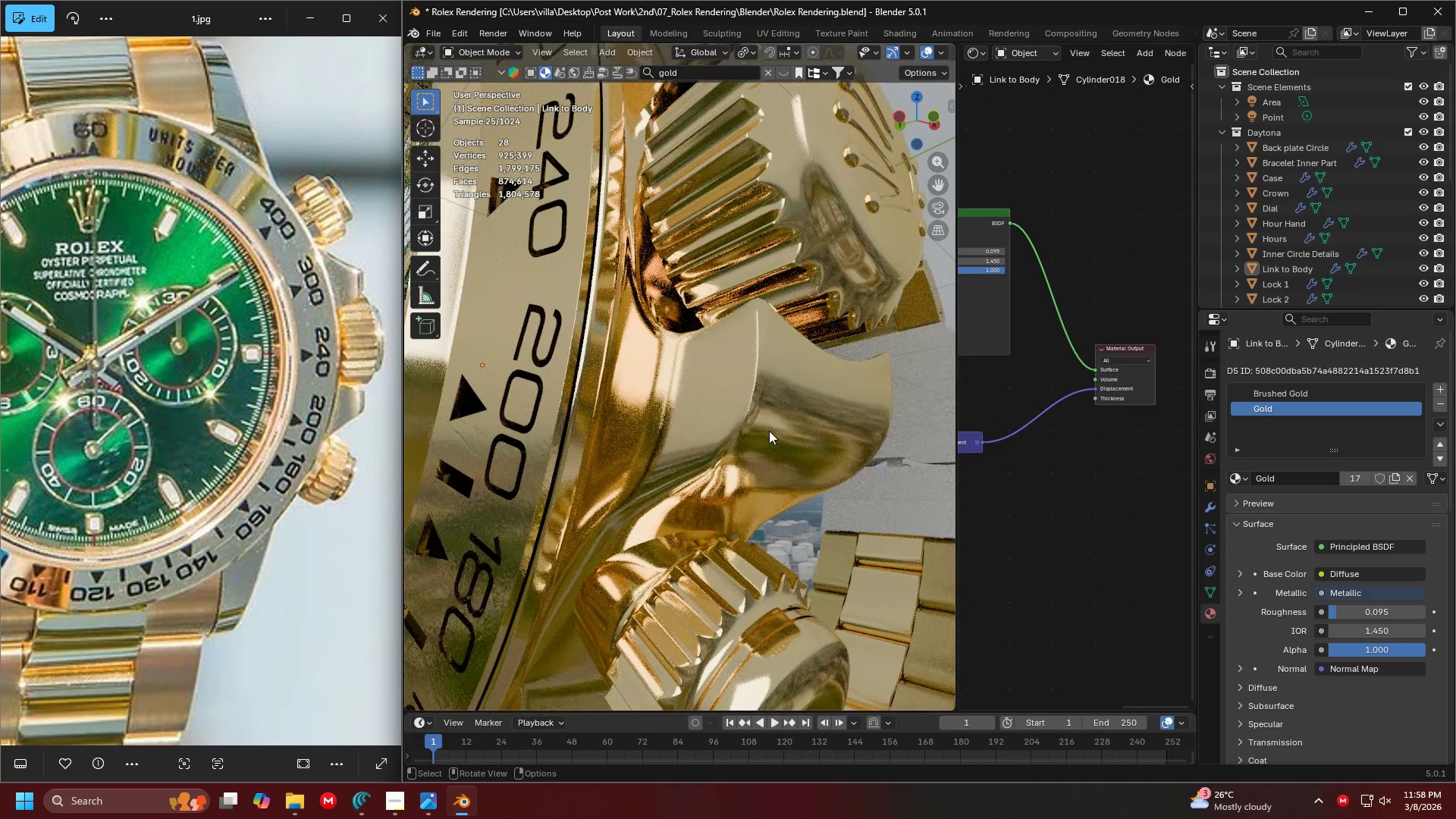 
left_click([757, 394])
 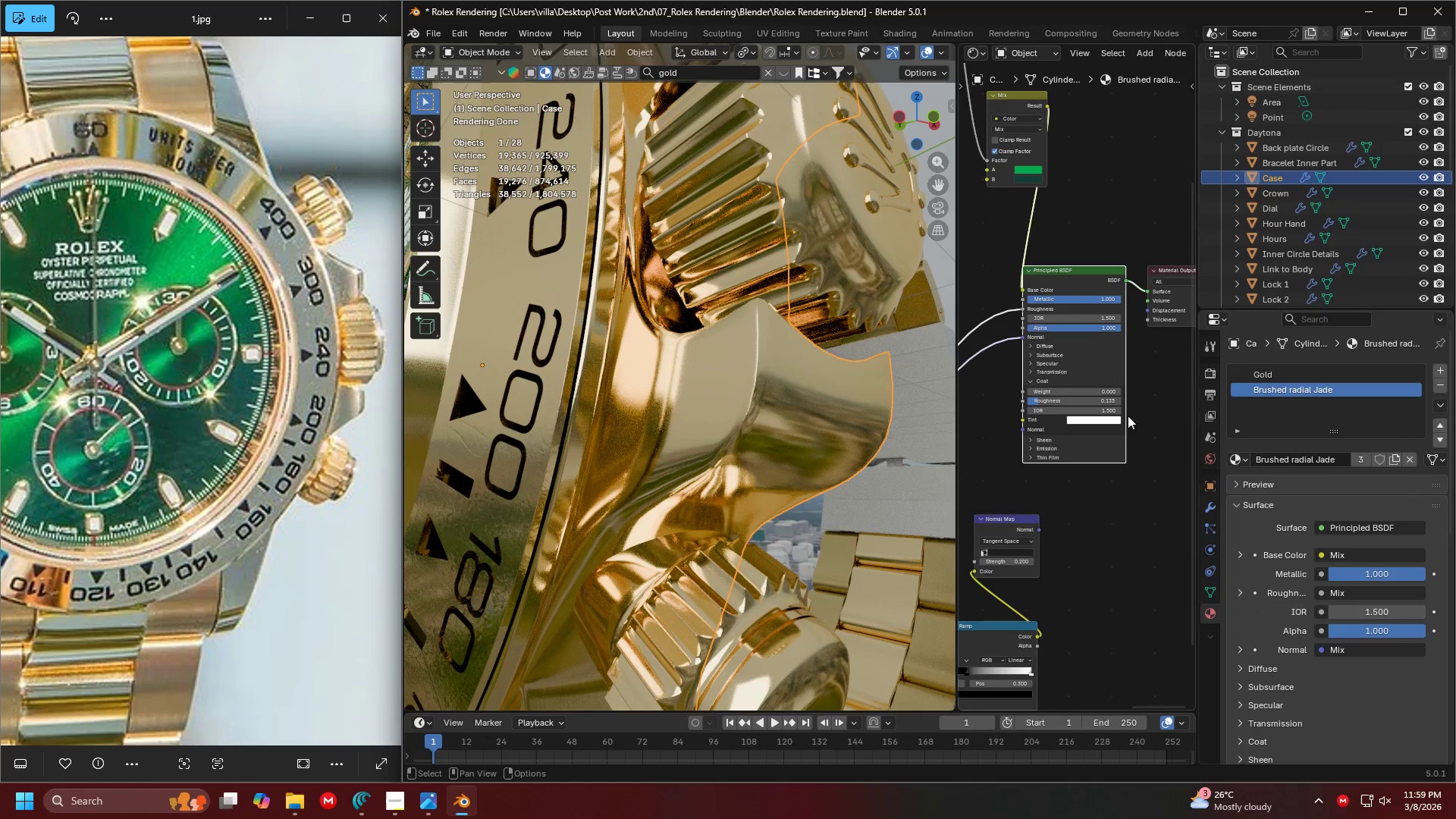 
left_click([1271, 368])
 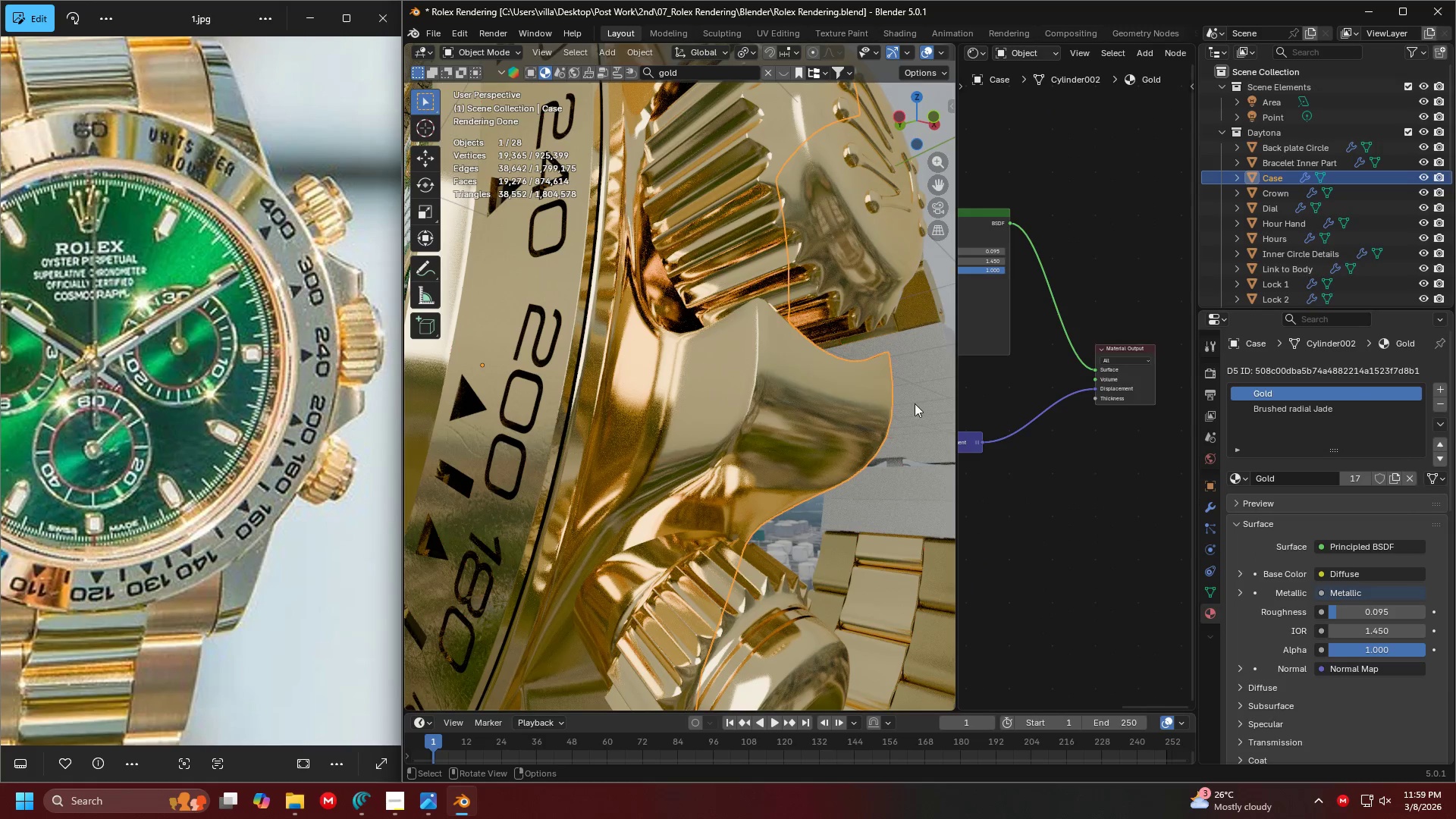 
scroll: coordinate [1075, 410], scroll_direction: down, amount: 4.0
 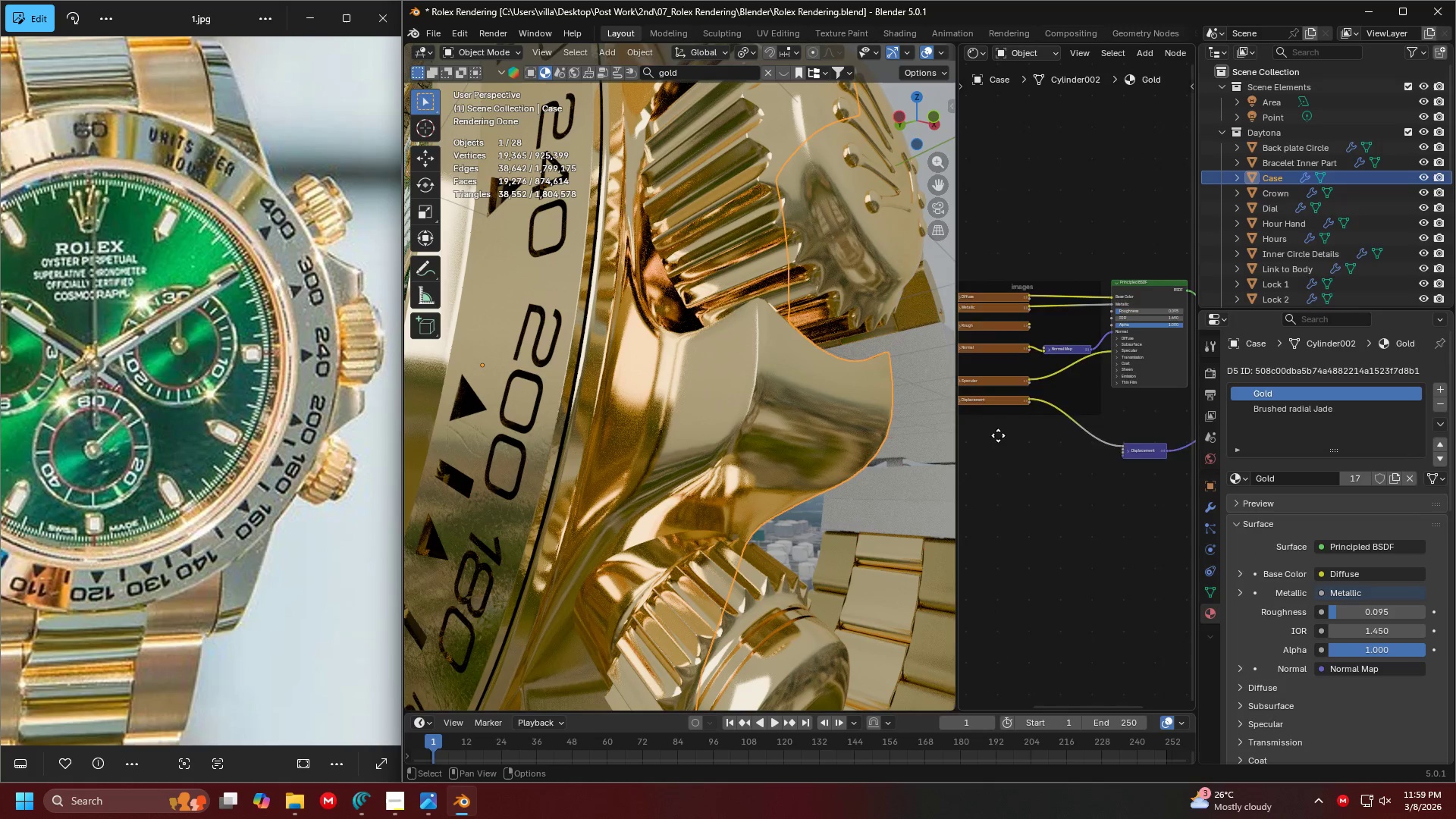 
scroll: coordinate [682, 405], scroll_direction: up, amount: 13.0
 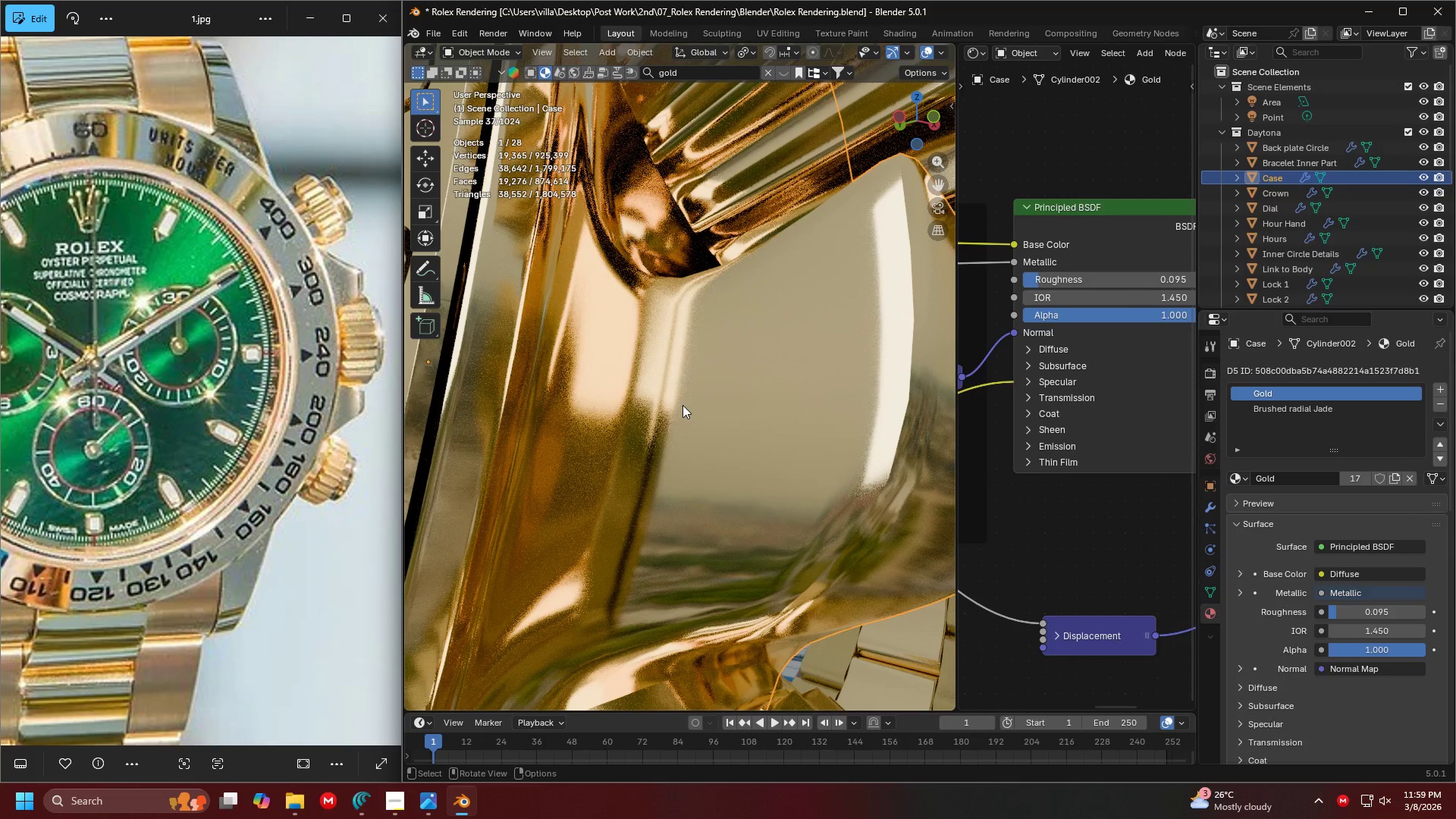 
scroll: coordinate [1090, 425], scroll_direction: down, amount: 4.0
 